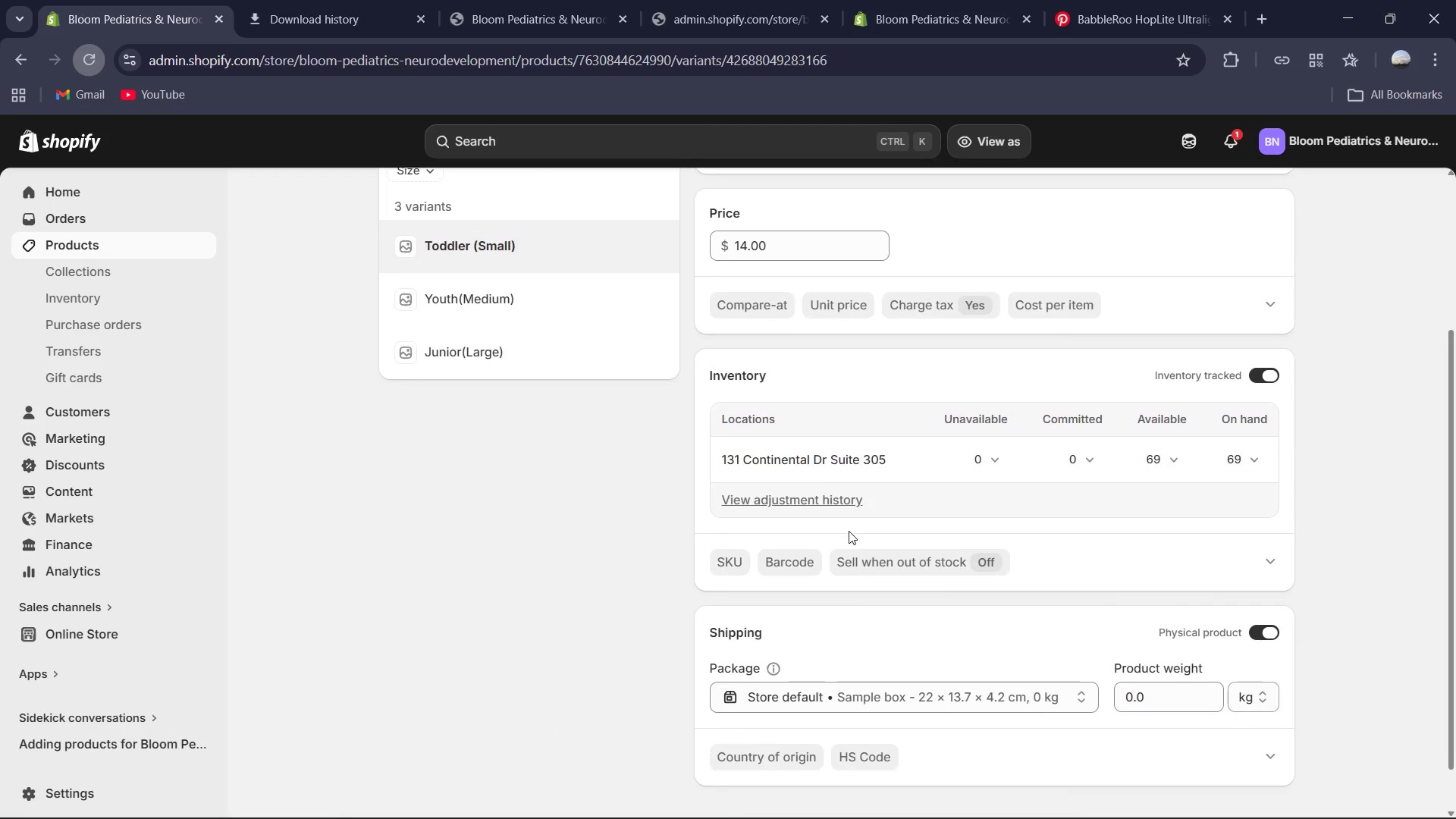 
wait(6.72)
 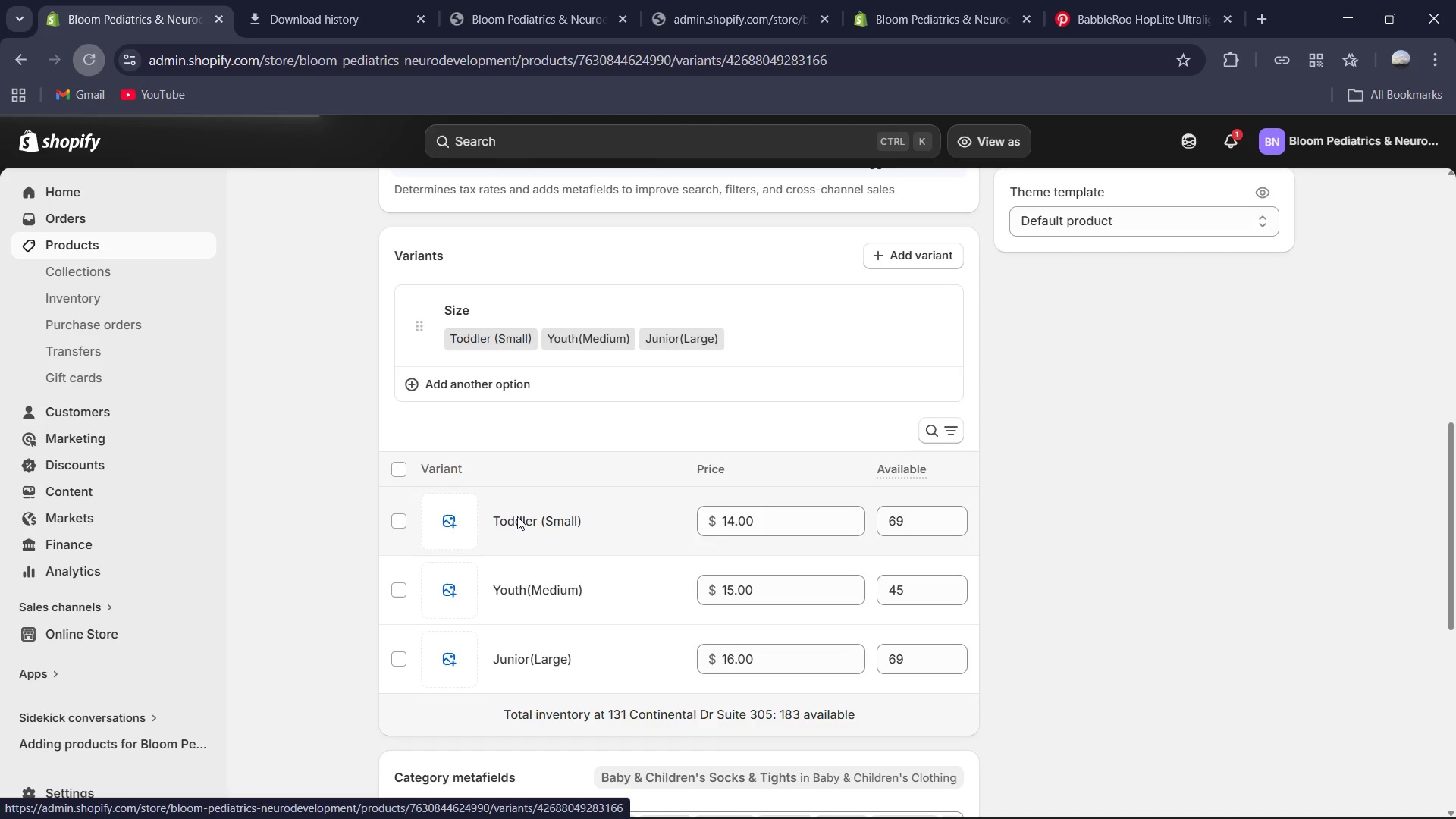 
left_click([1195, 701])
 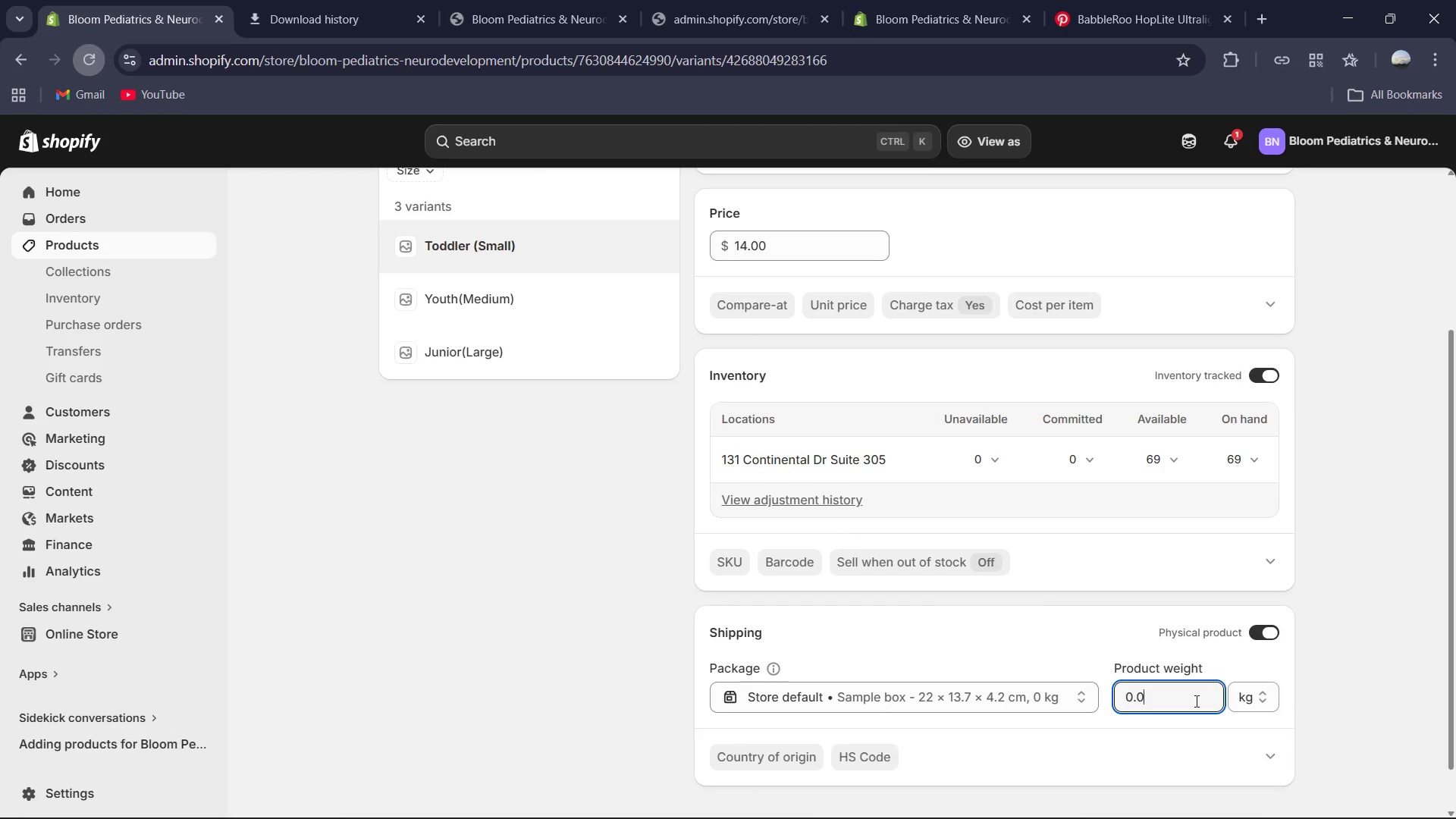 
key(Control+A)
 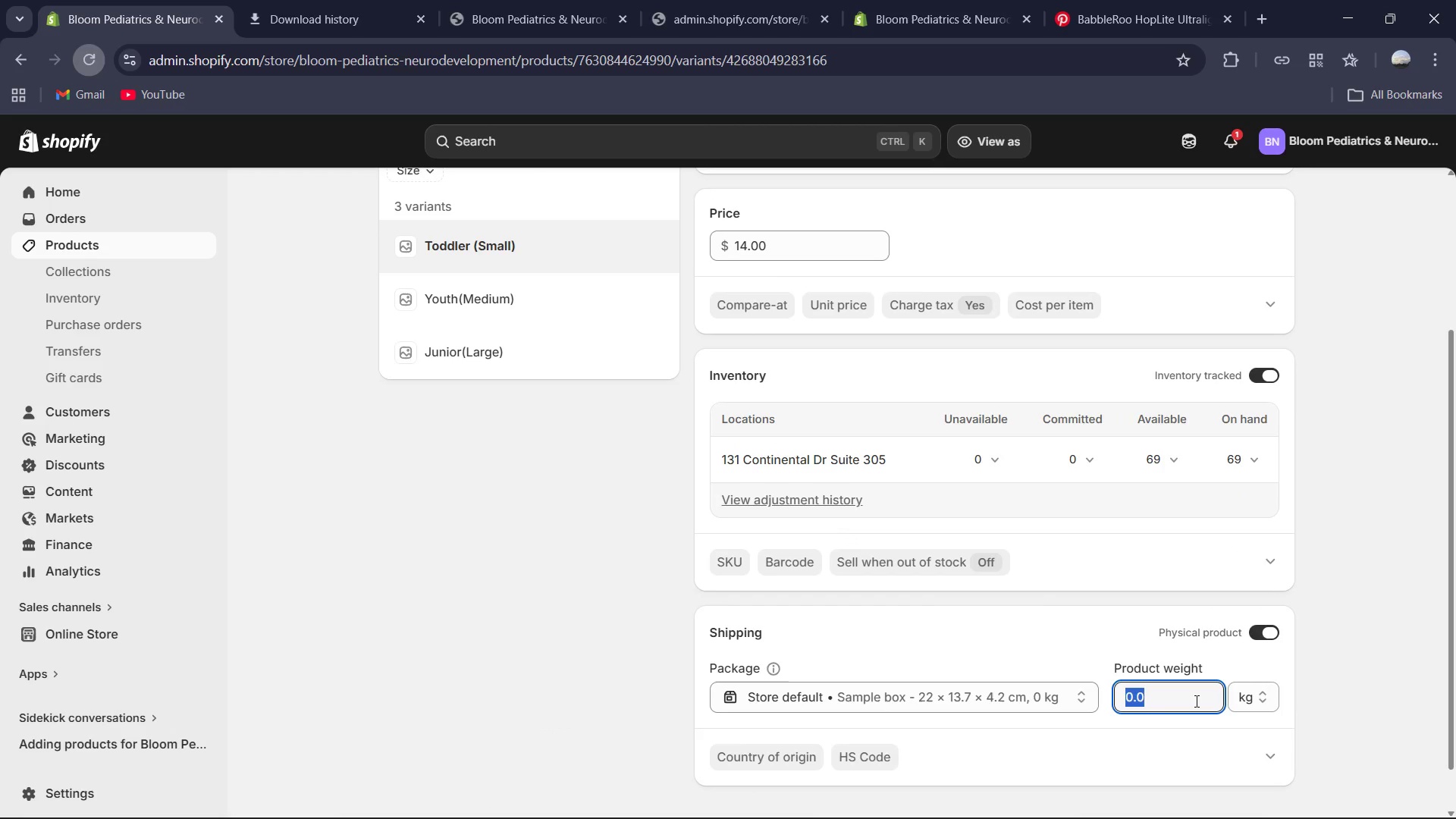 
key(Numpad0)
 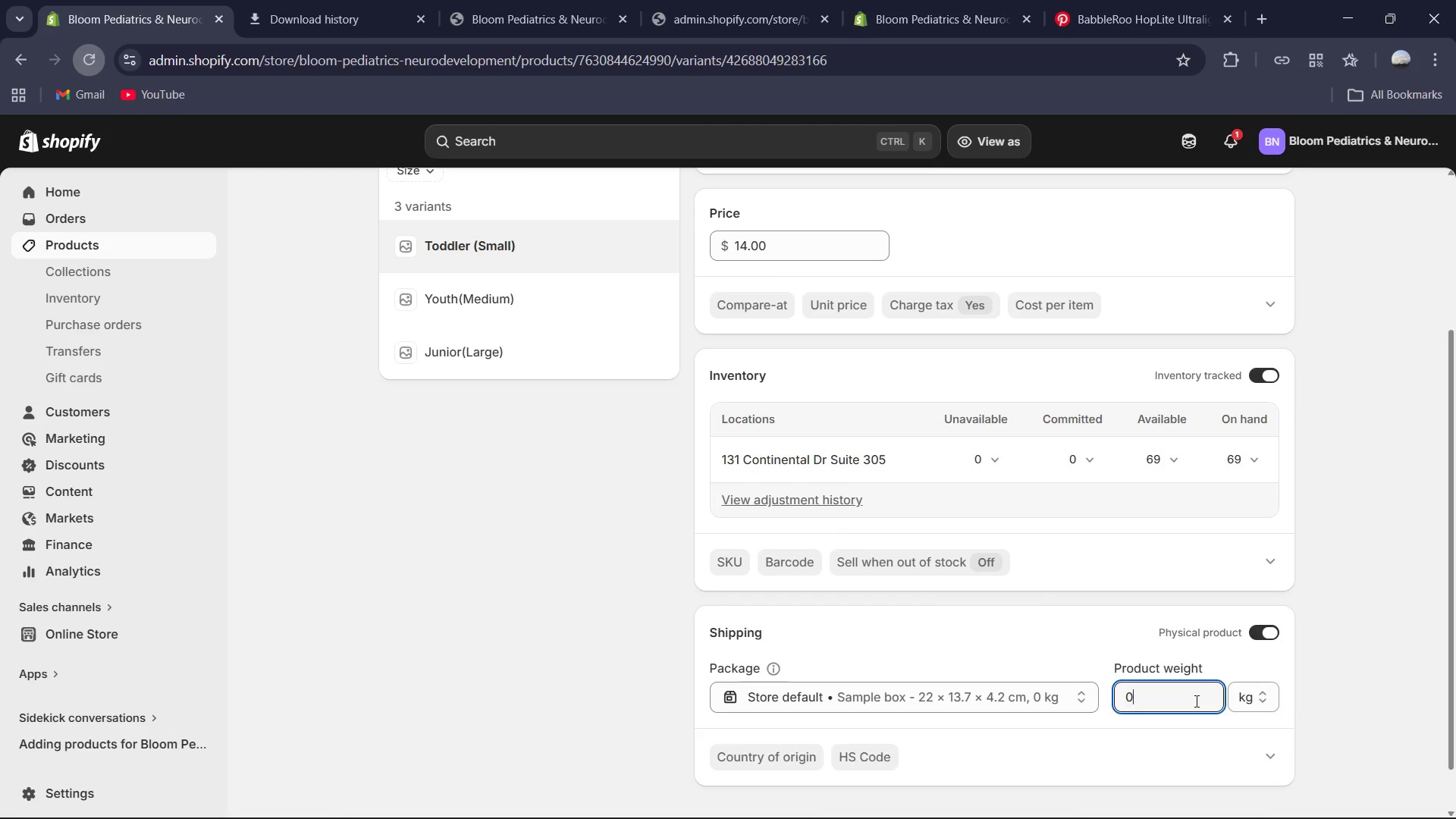 
key(NumpadDecimal)
 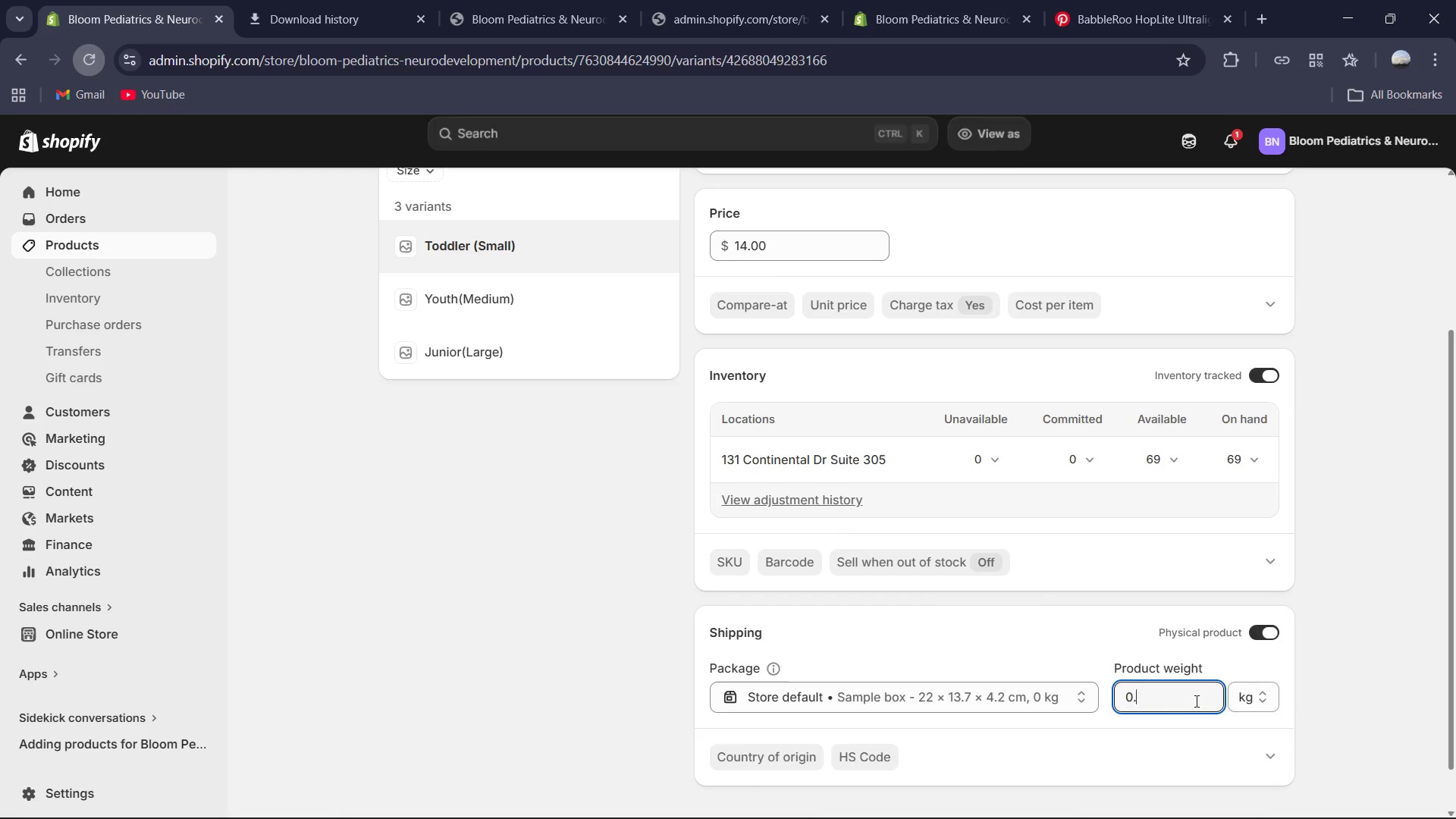 
key(Numpad2)
 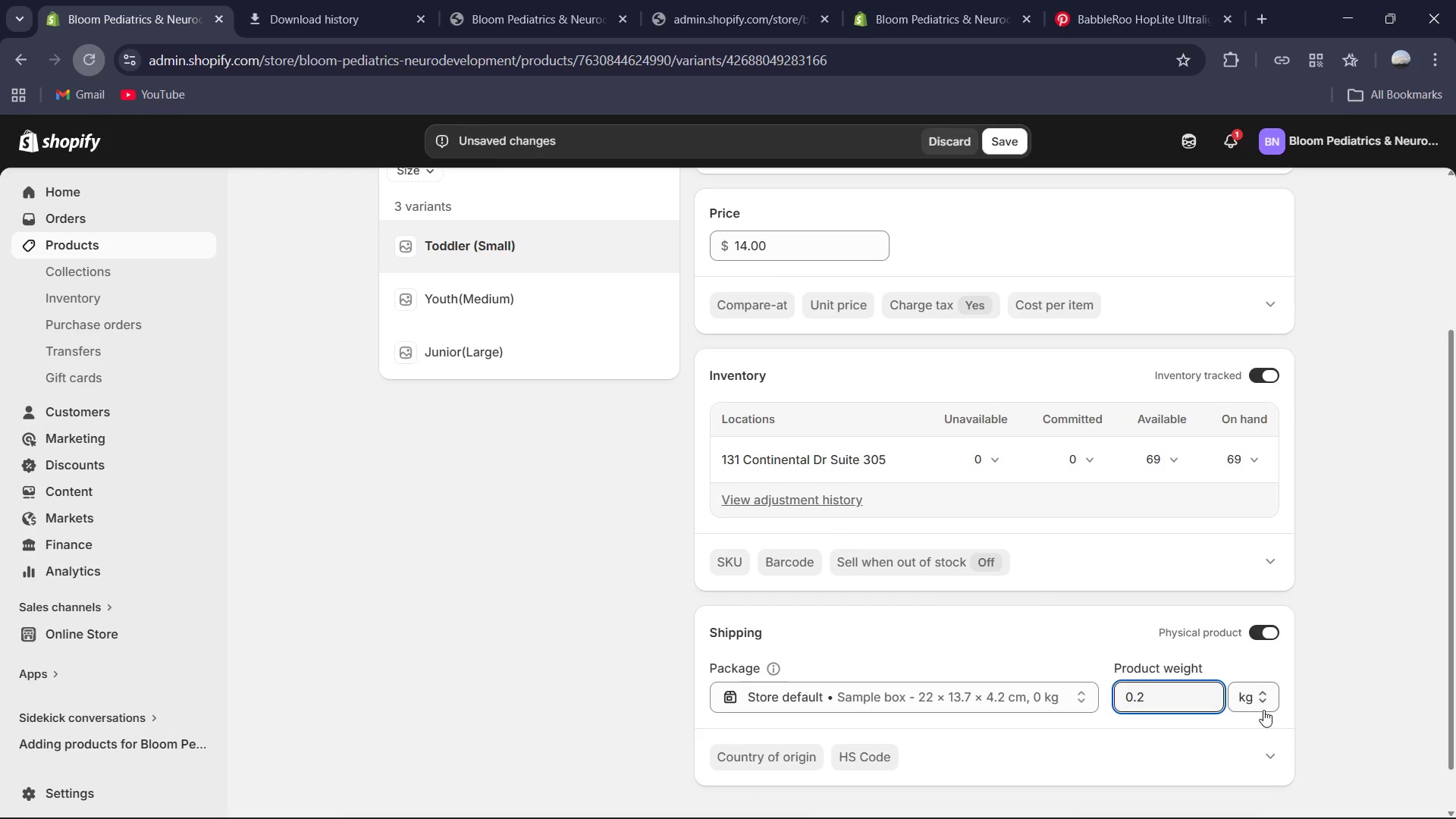 
left_click([1265, 710])
 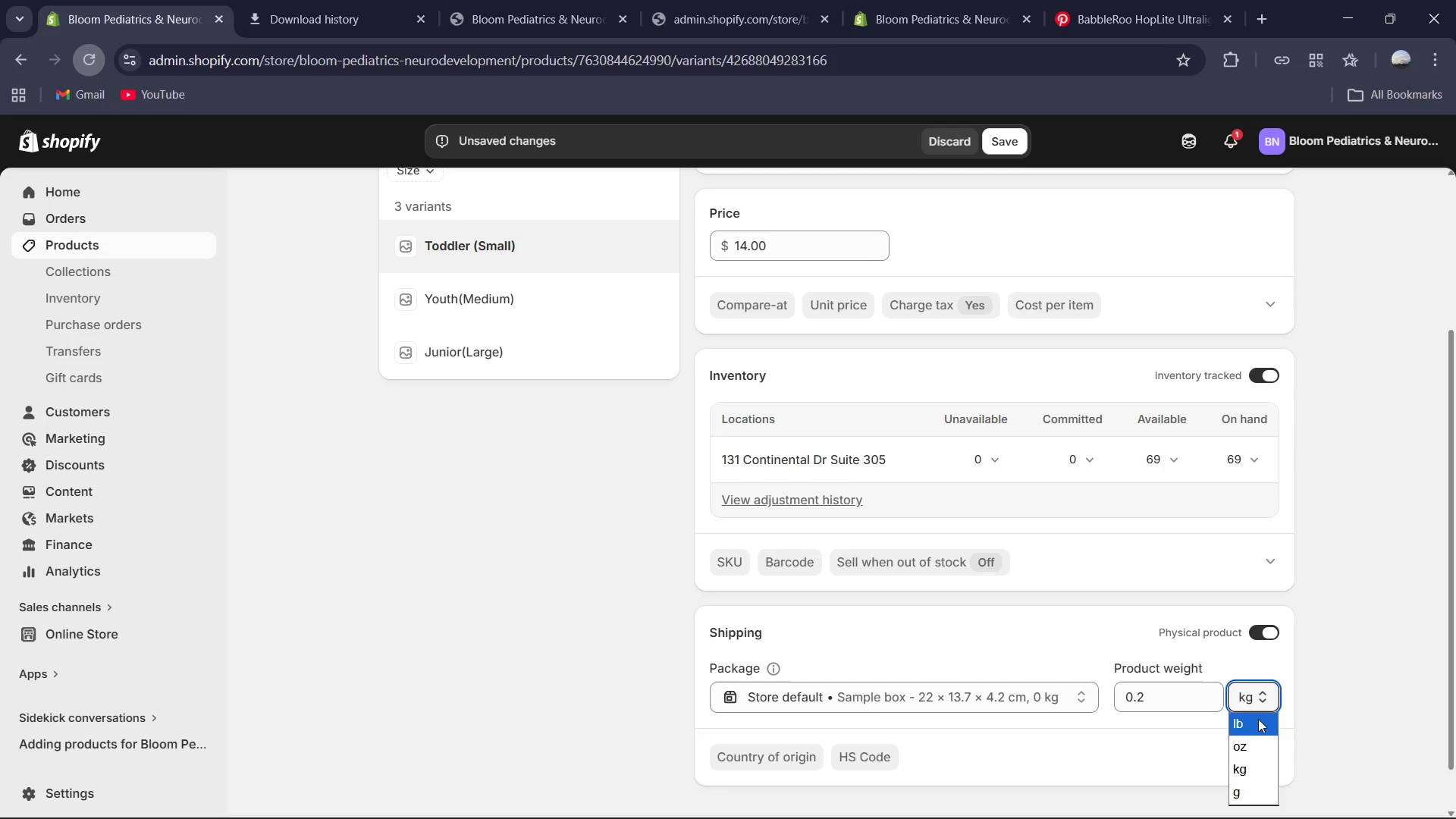 
left_click([1258, 719])
 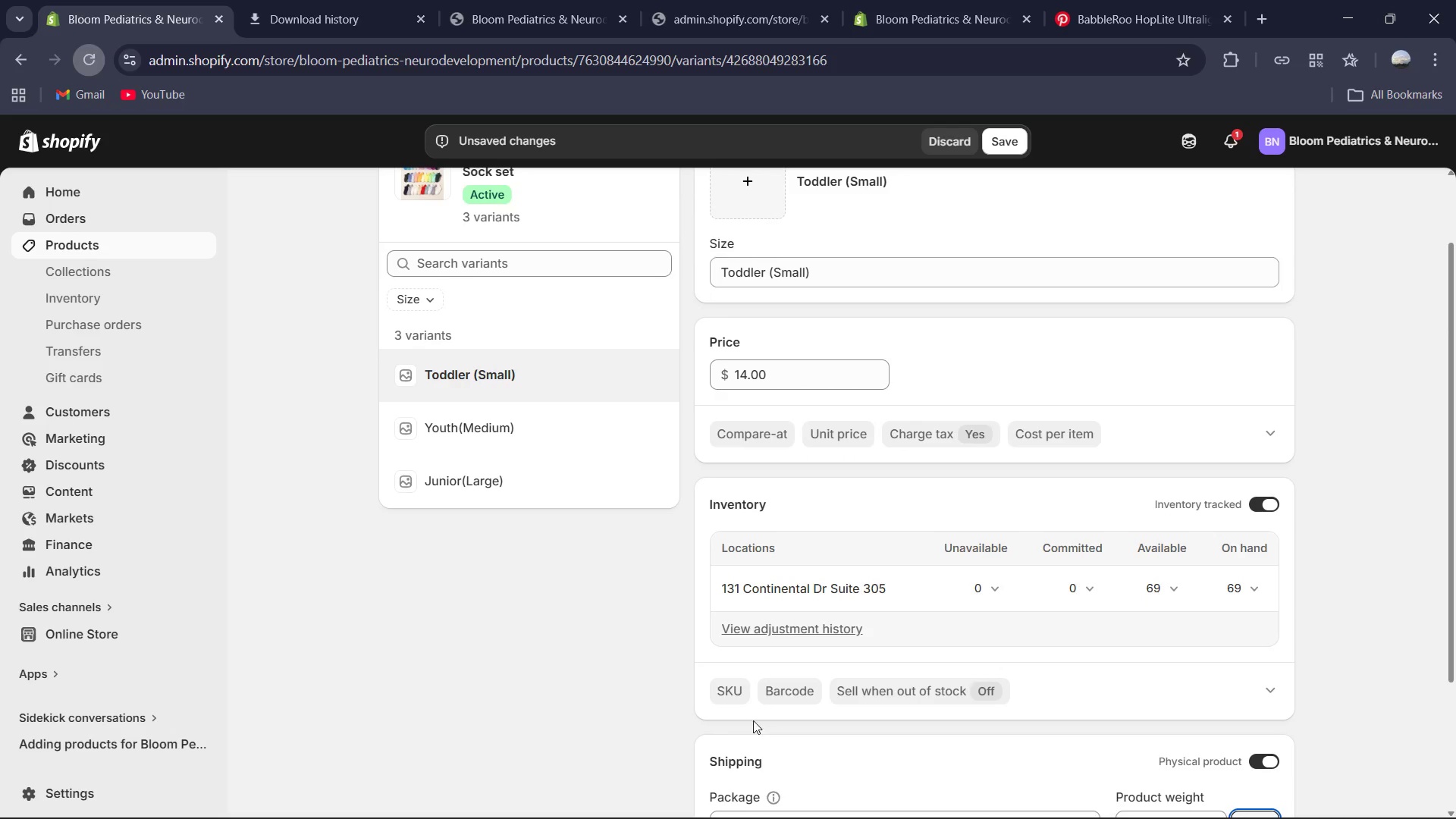 
left_click([736, 698])
 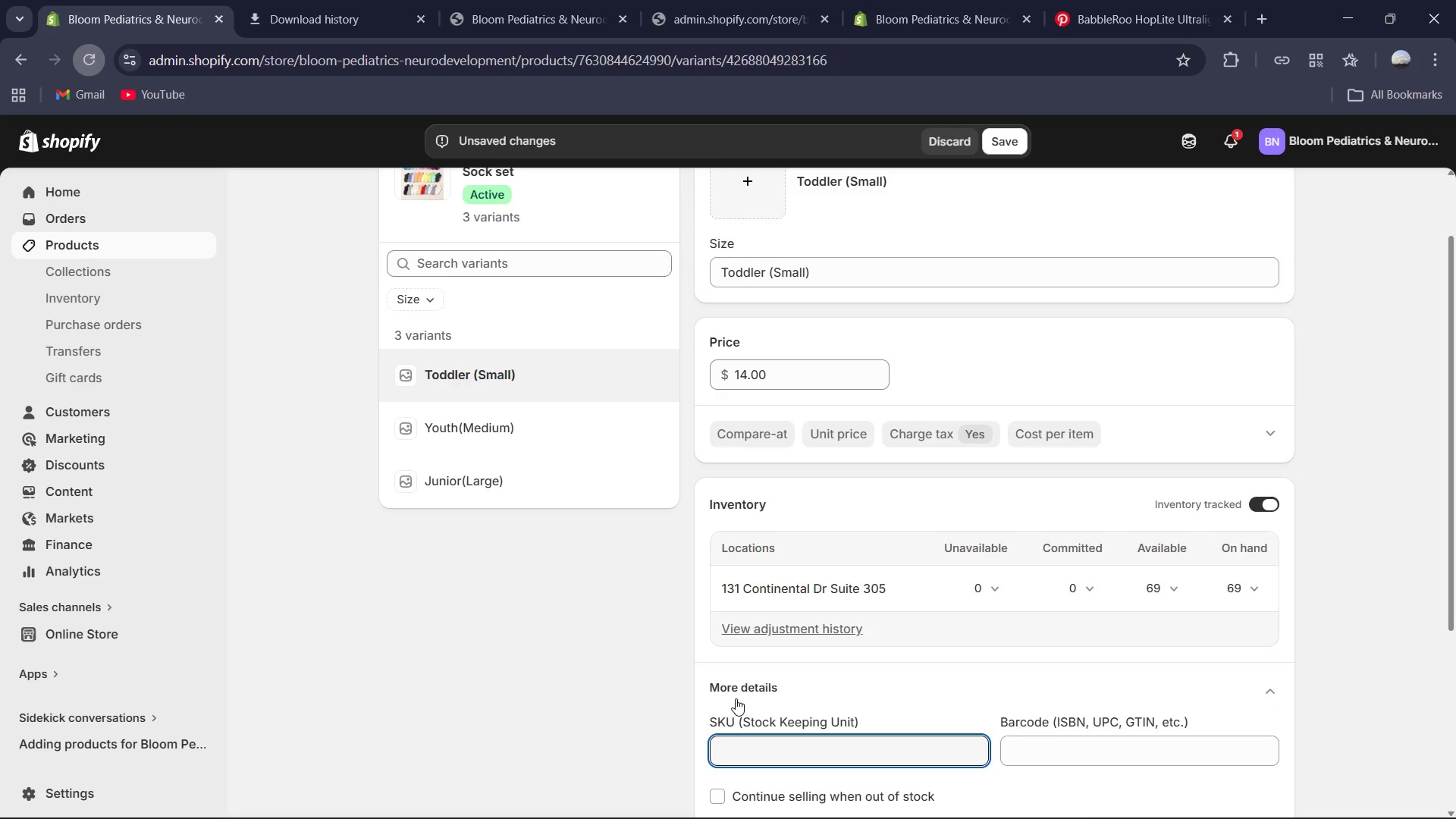 
type(BP-MB-S9-TD)
 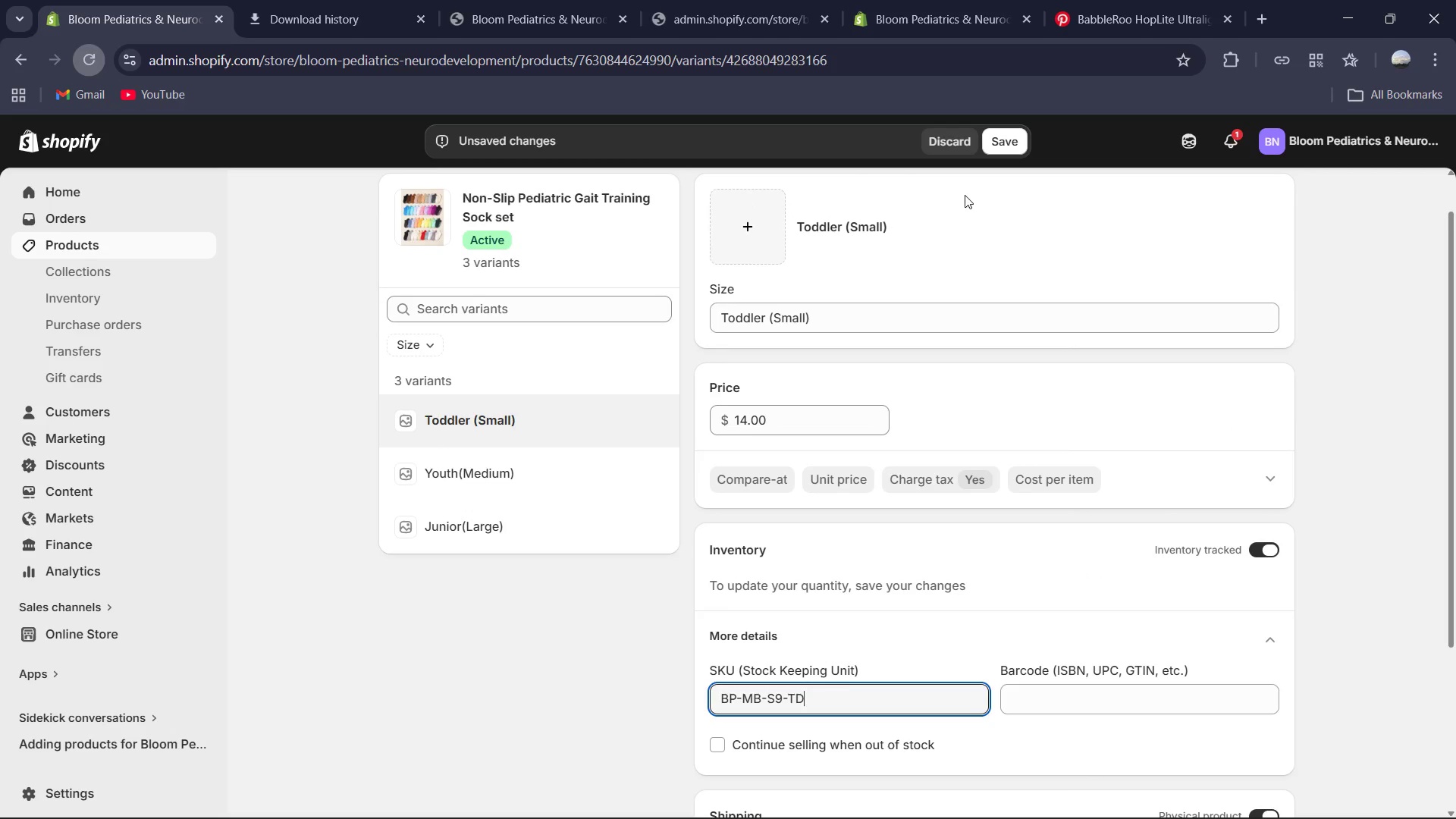 
left_click([1011, 134])
 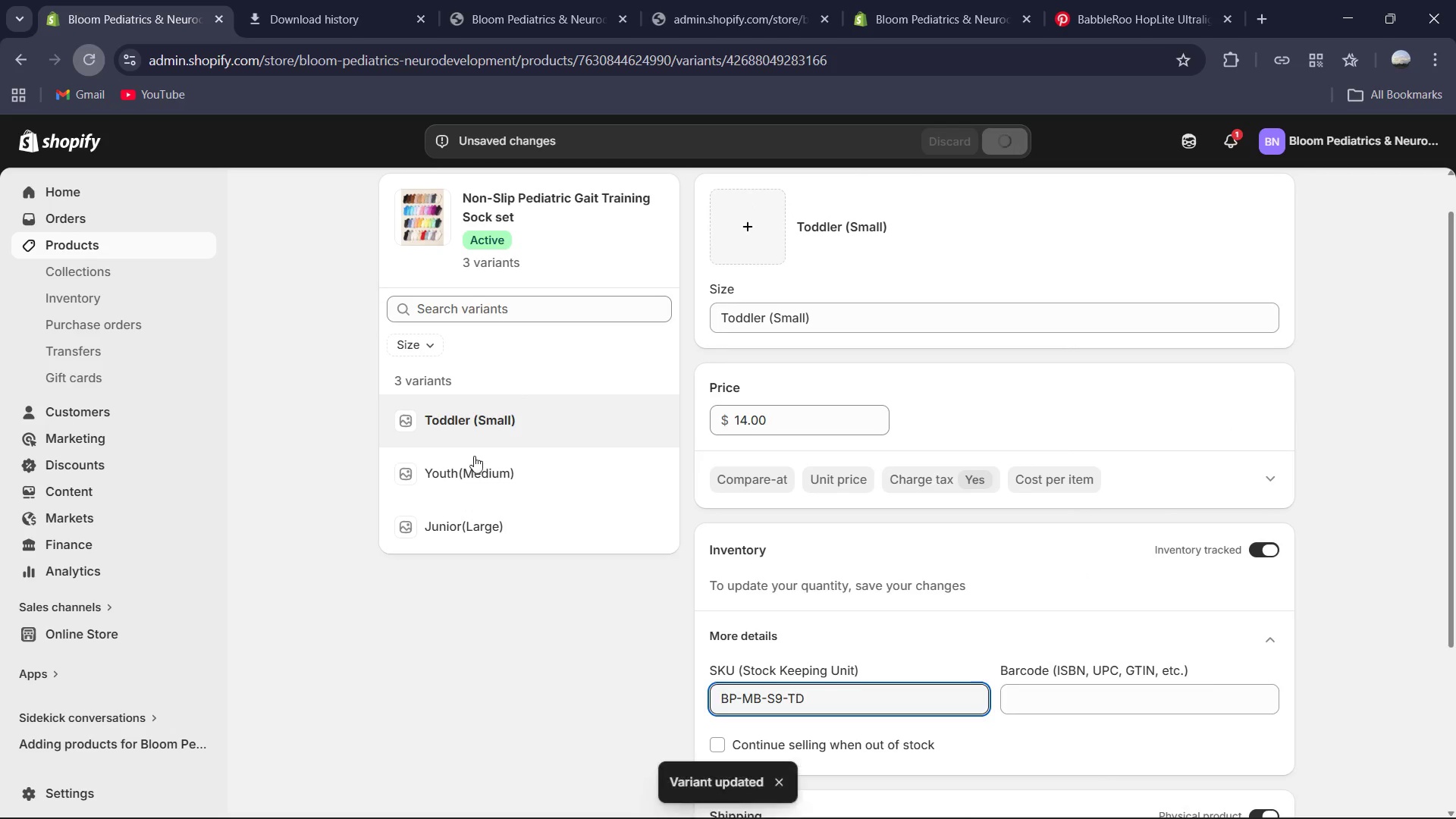 
left_click([471, 462])
 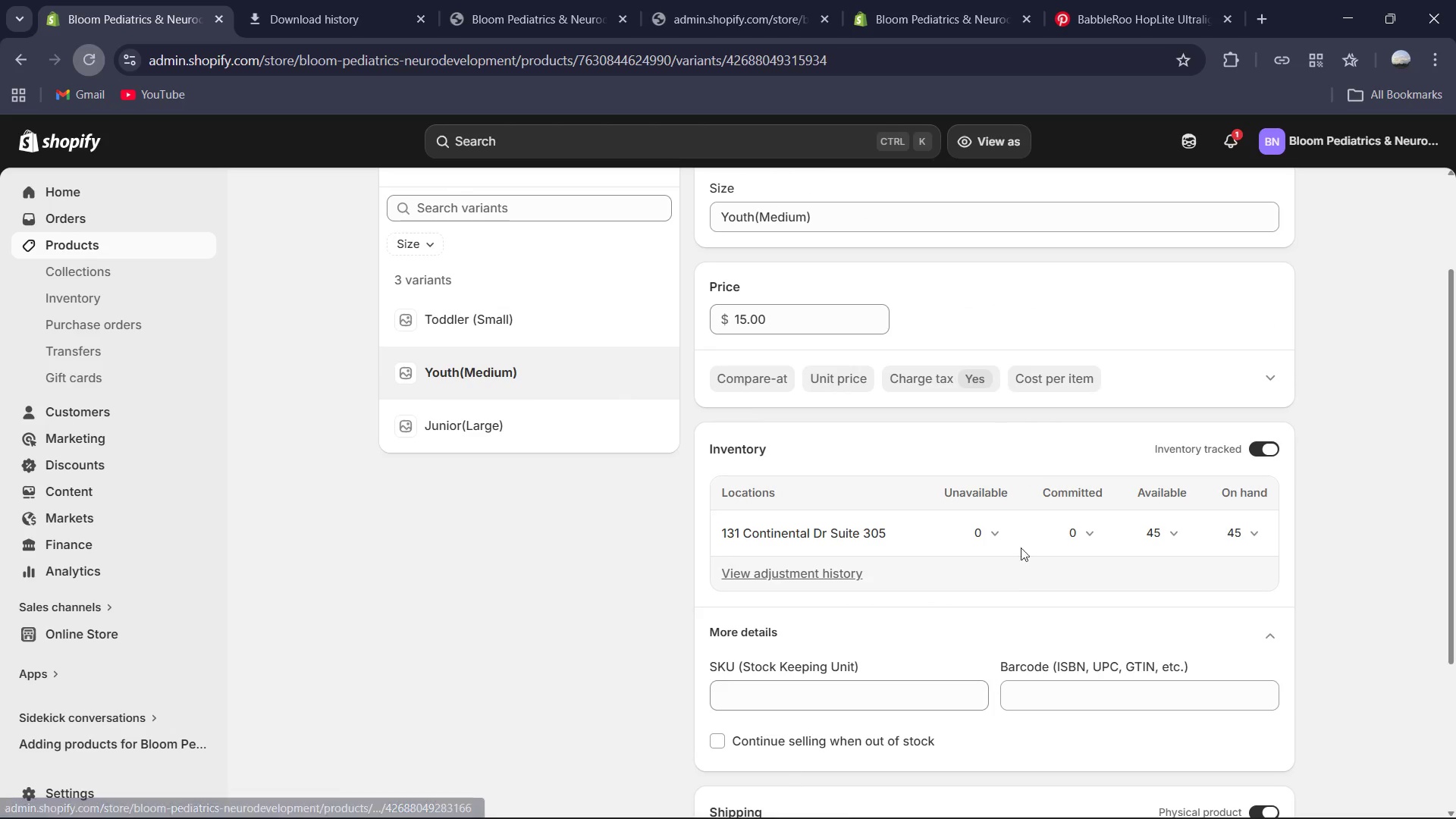 
wait(5.5)
 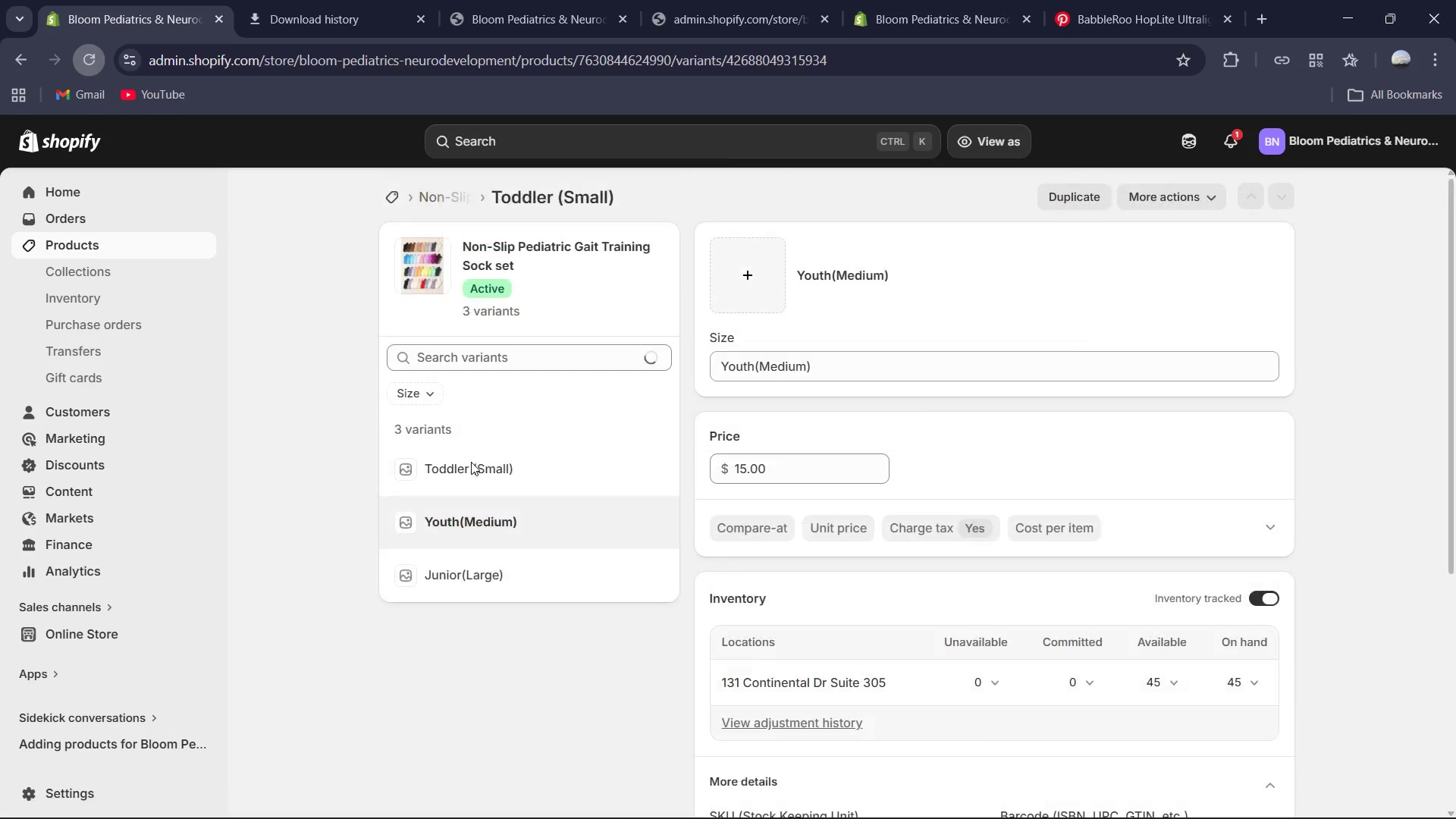 
left_click([905, 627])
 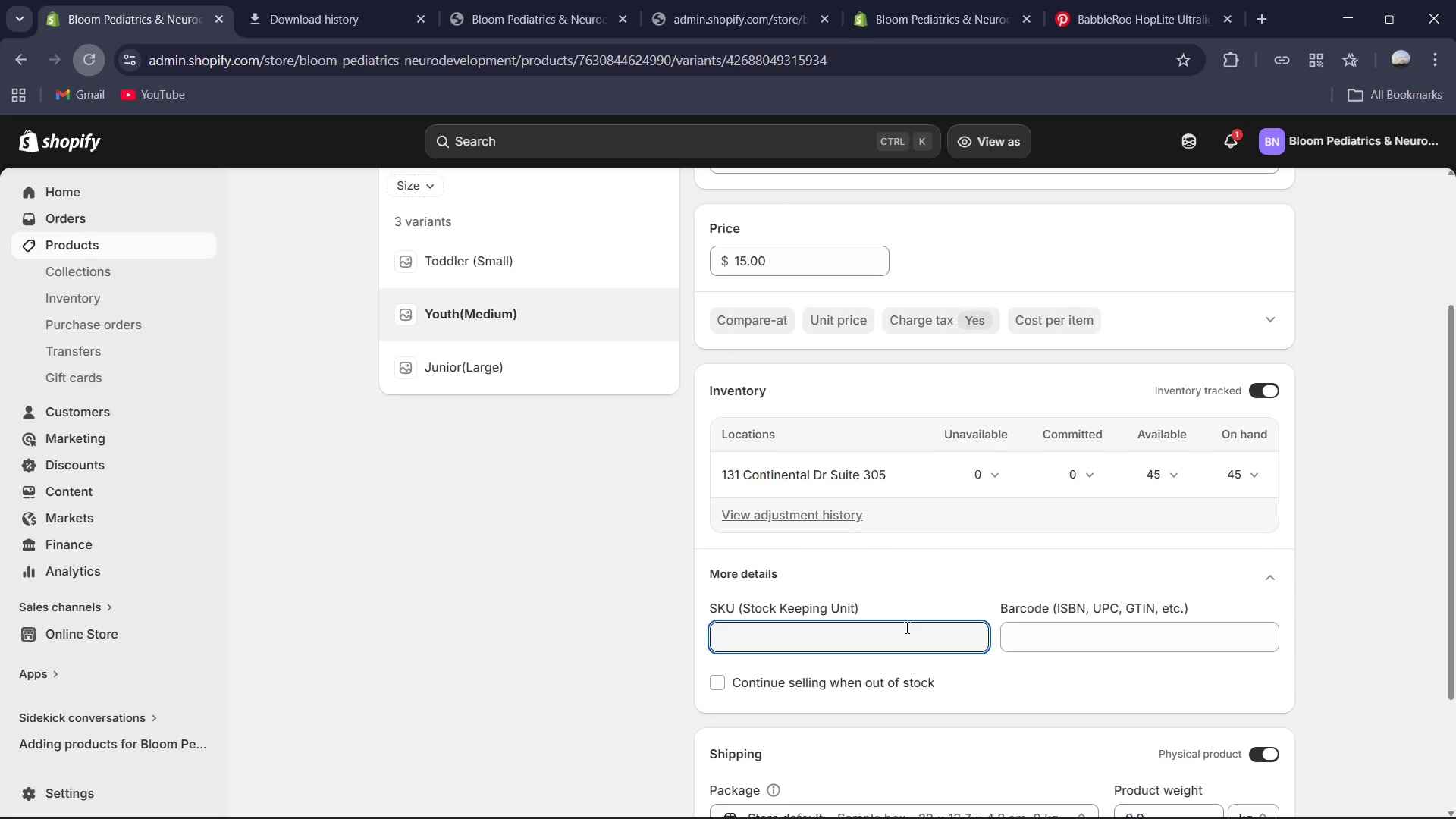 
type(P)
key(Backspace)
type(BP-MB-S9-YTH)
 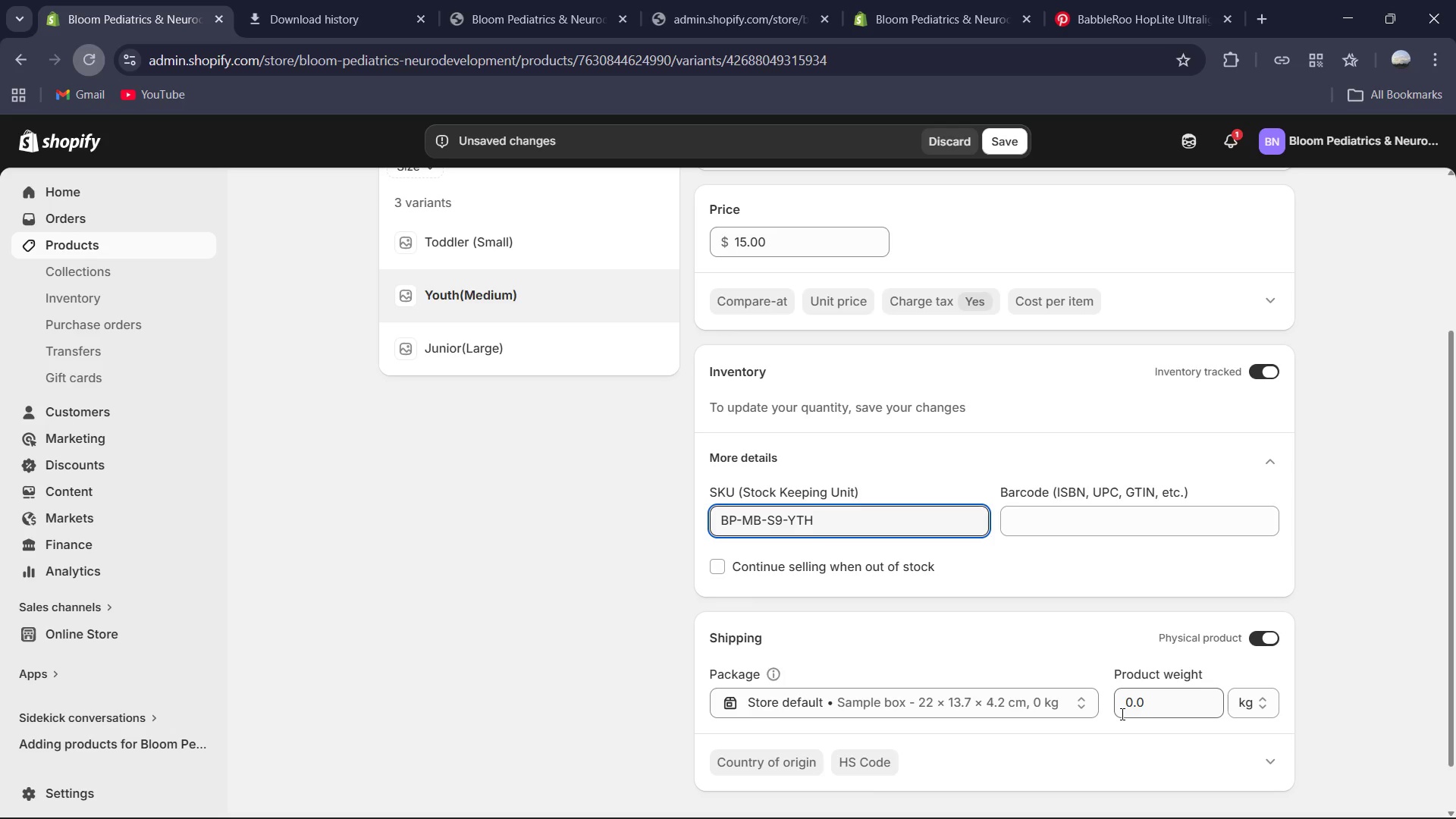 
left_click([1151, 708])
 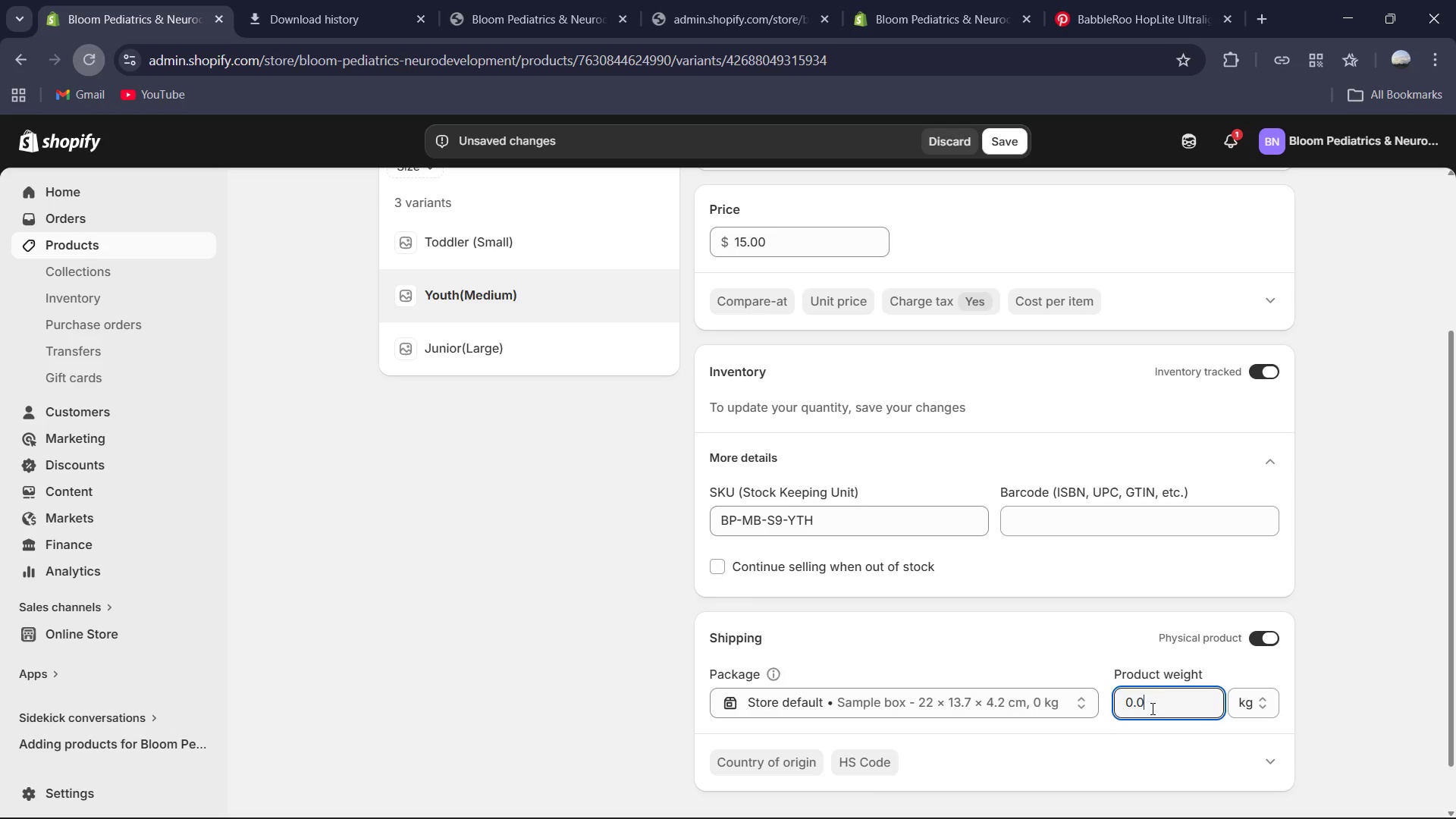 
key(Control+A)
 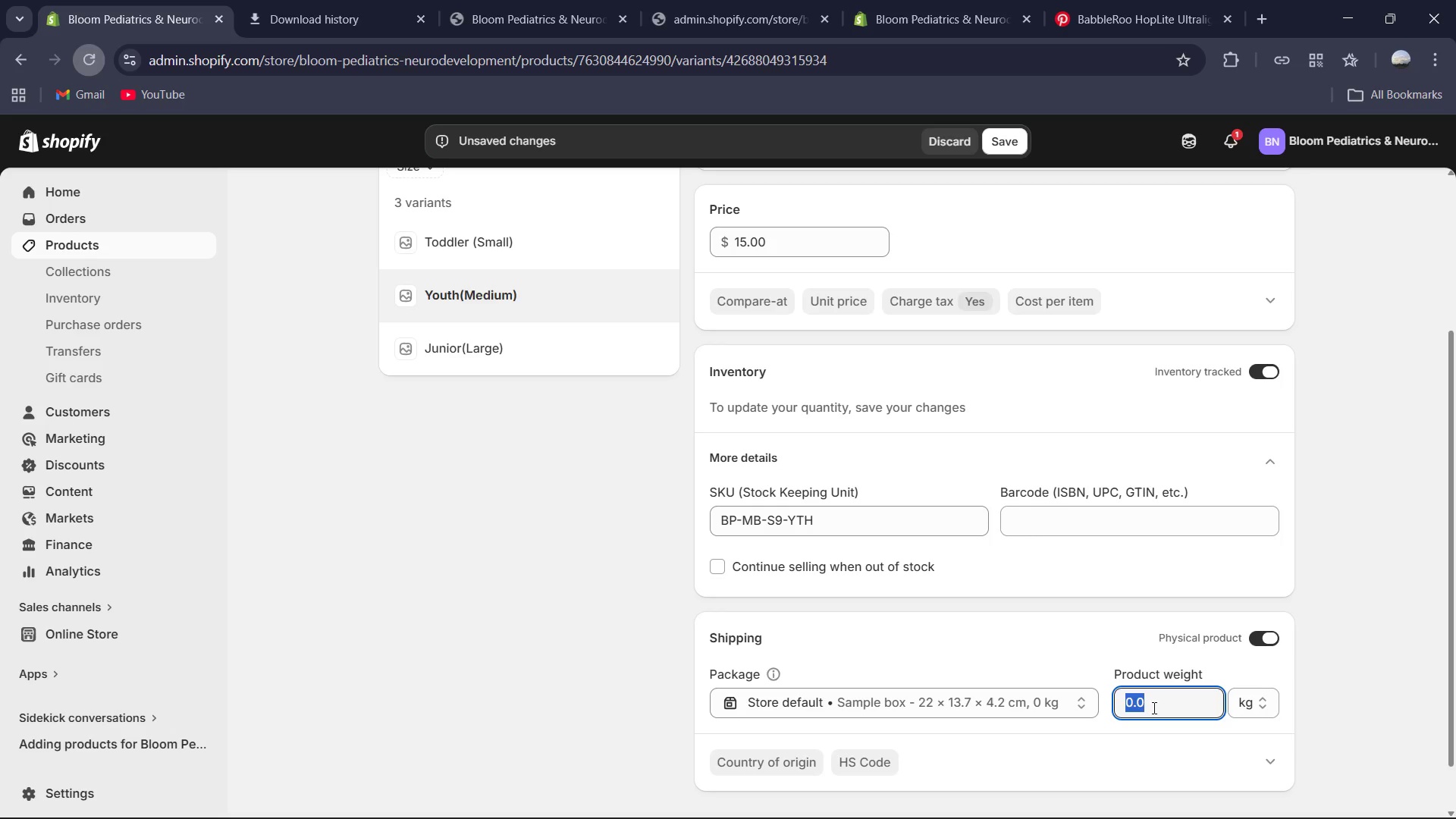 
key(Numpad0)
 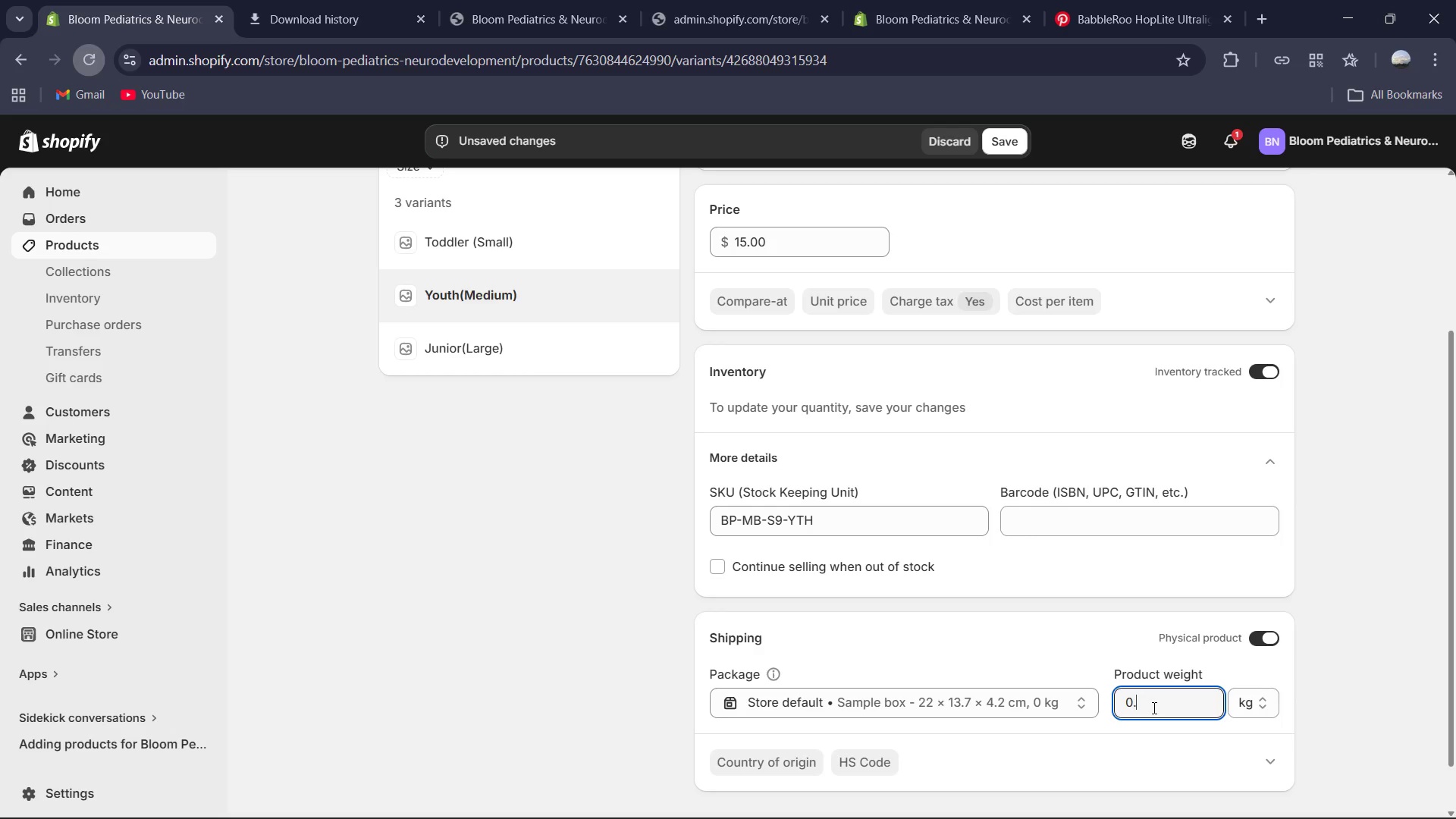 
key(NumpadDecimal)
 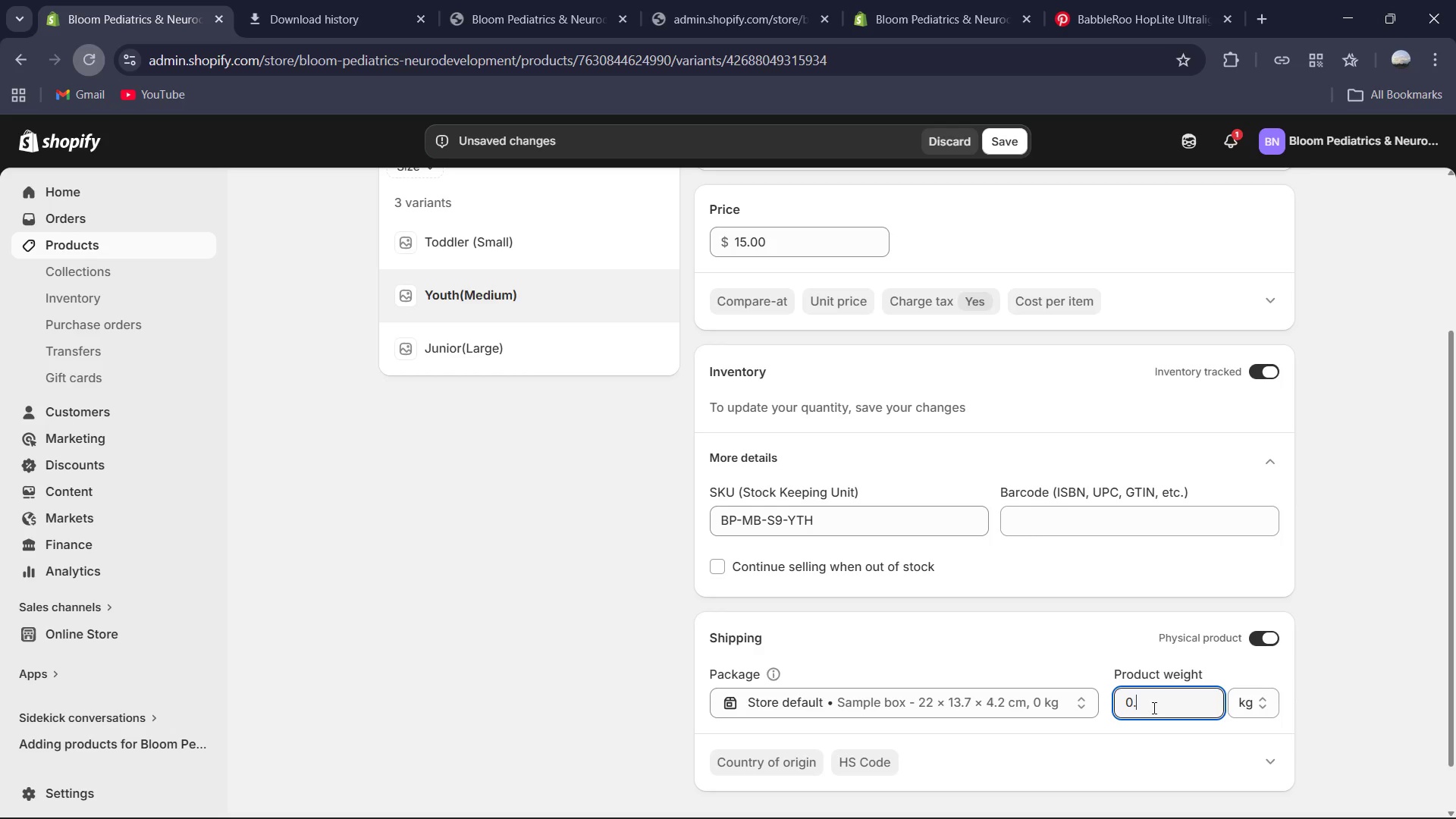 
key(Numpad2)
 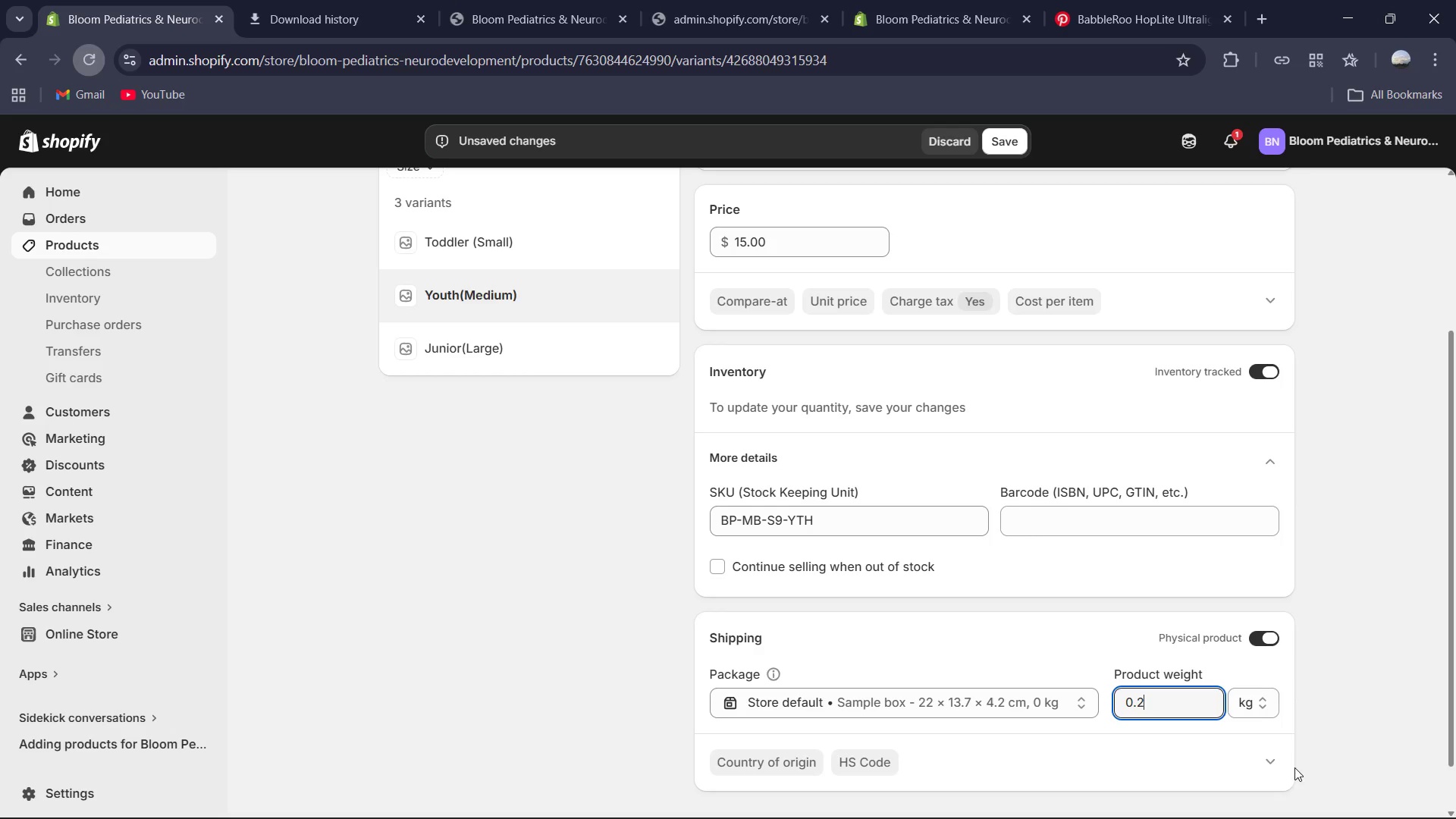 
left_click([1250, 695])
 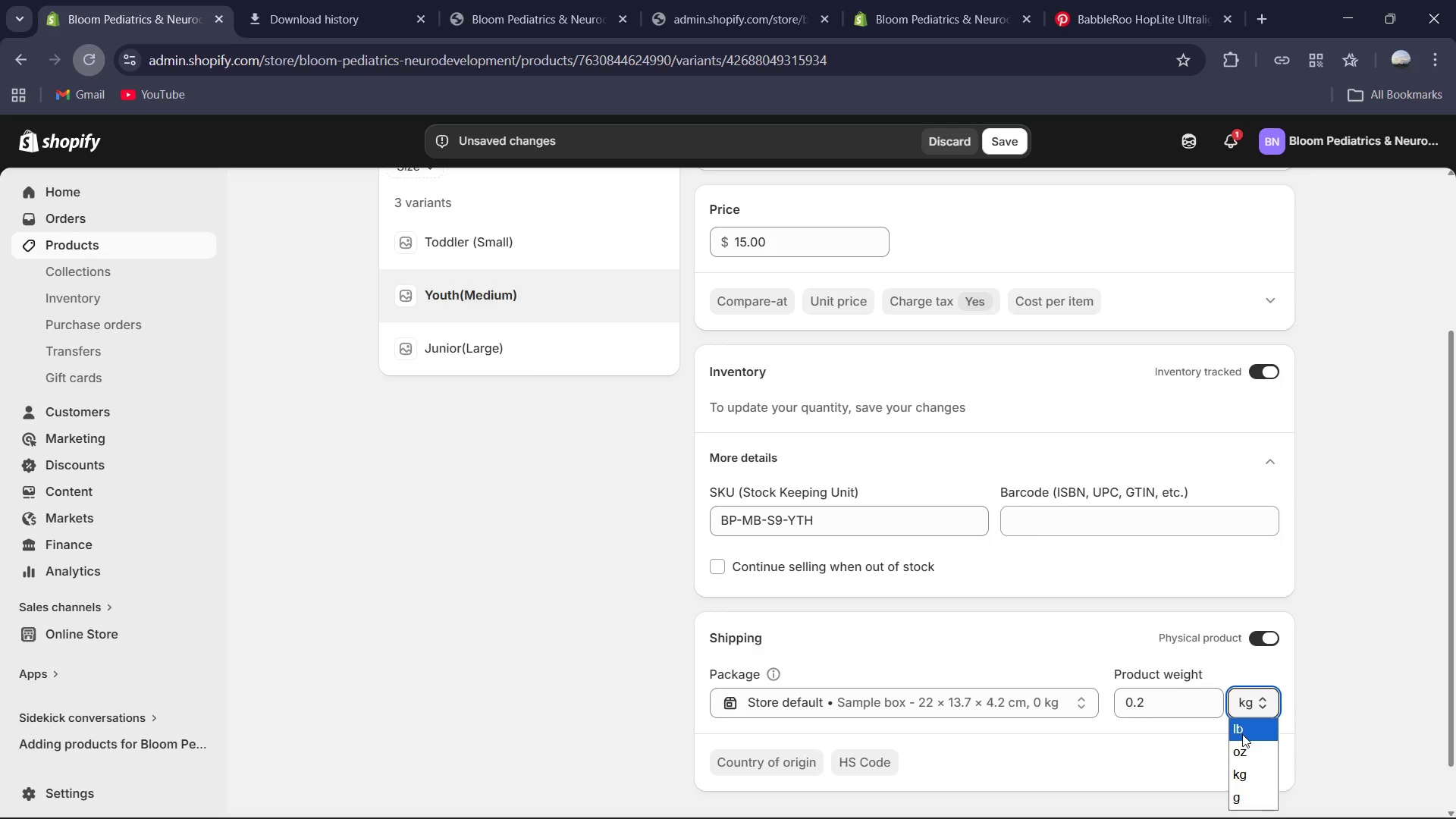 
left_click([1242, 734])
 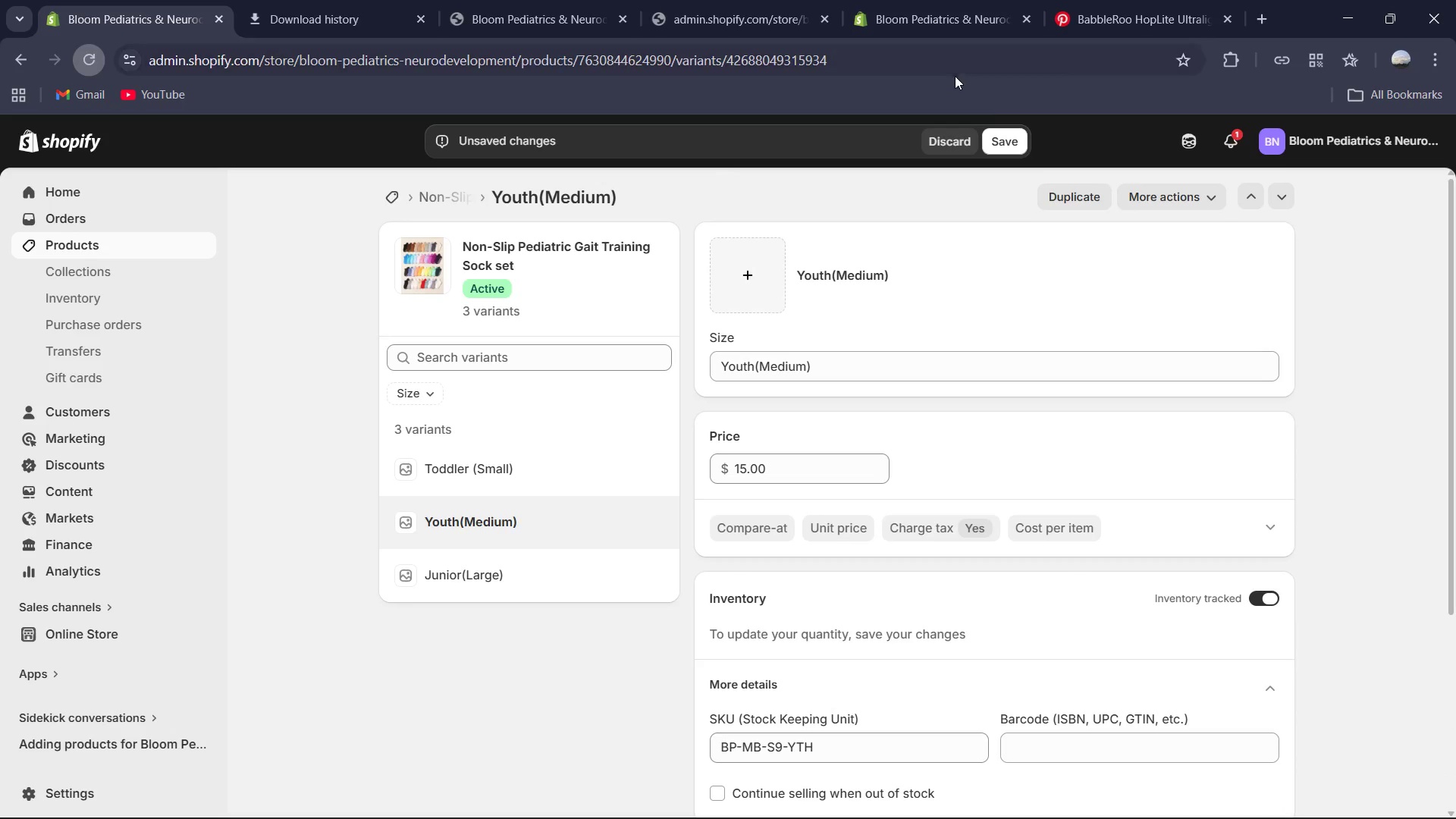 
left_click([986, 136])
 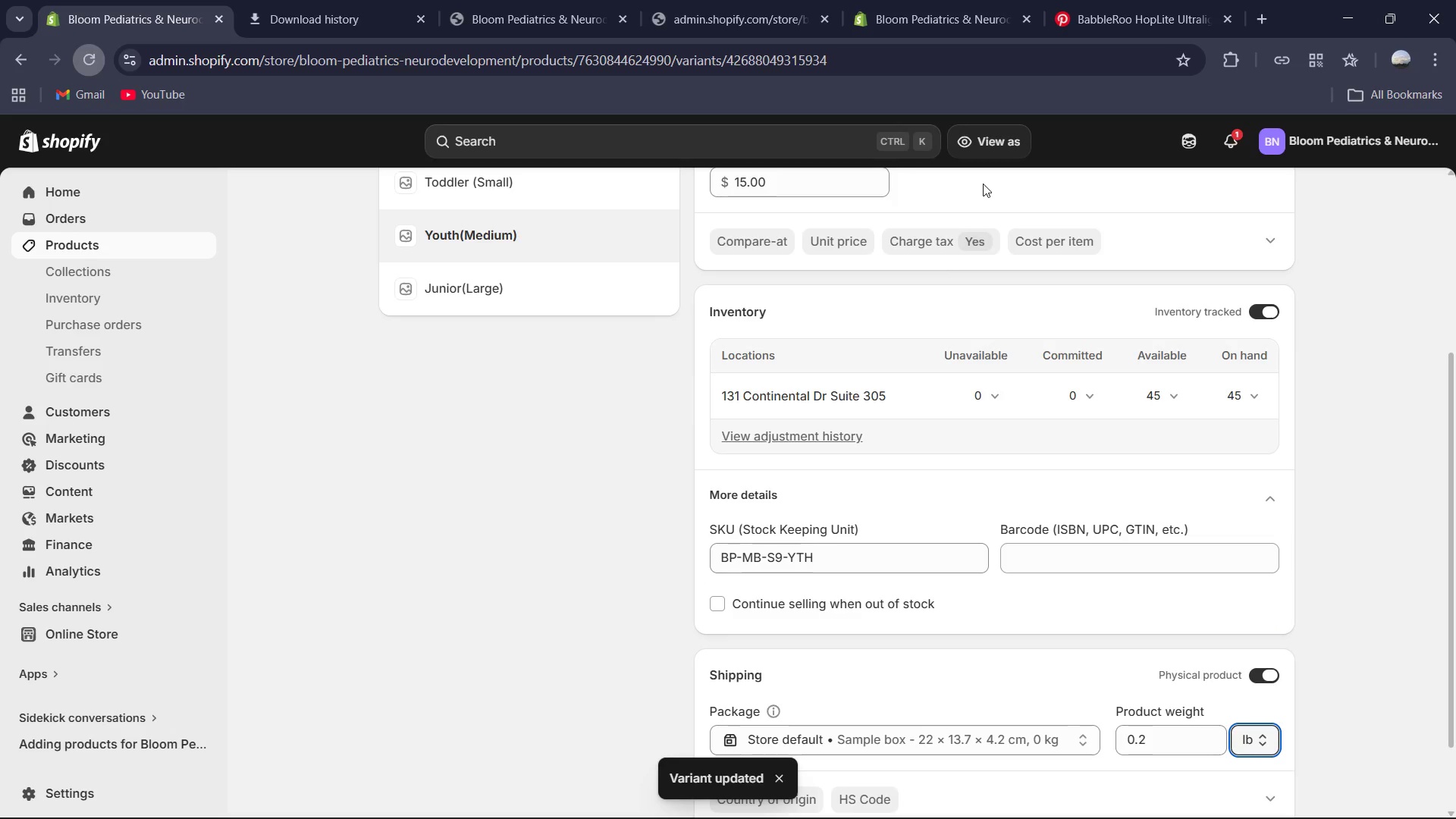 
wait(5.7)
 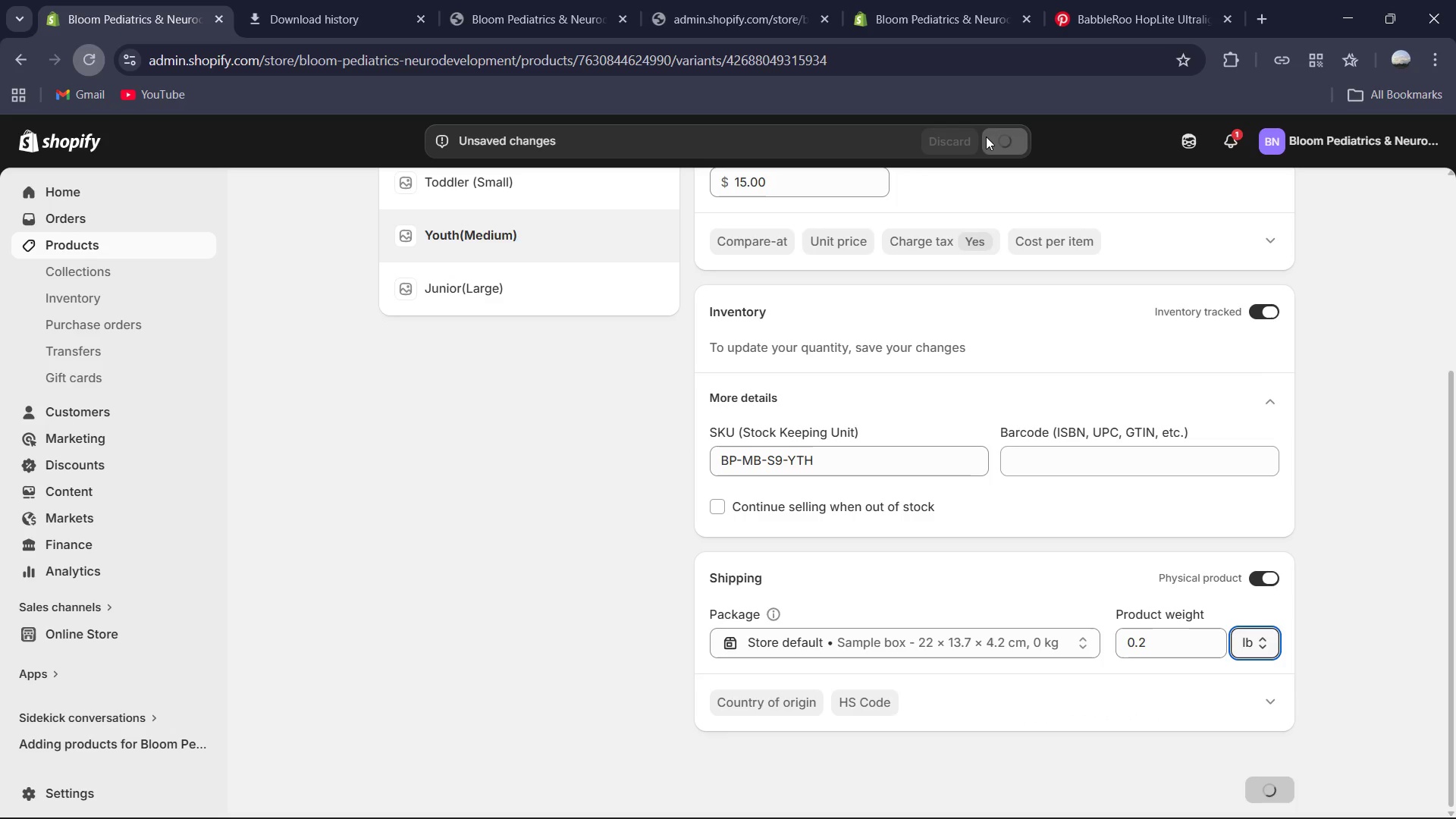 
left_click([556, 293])
 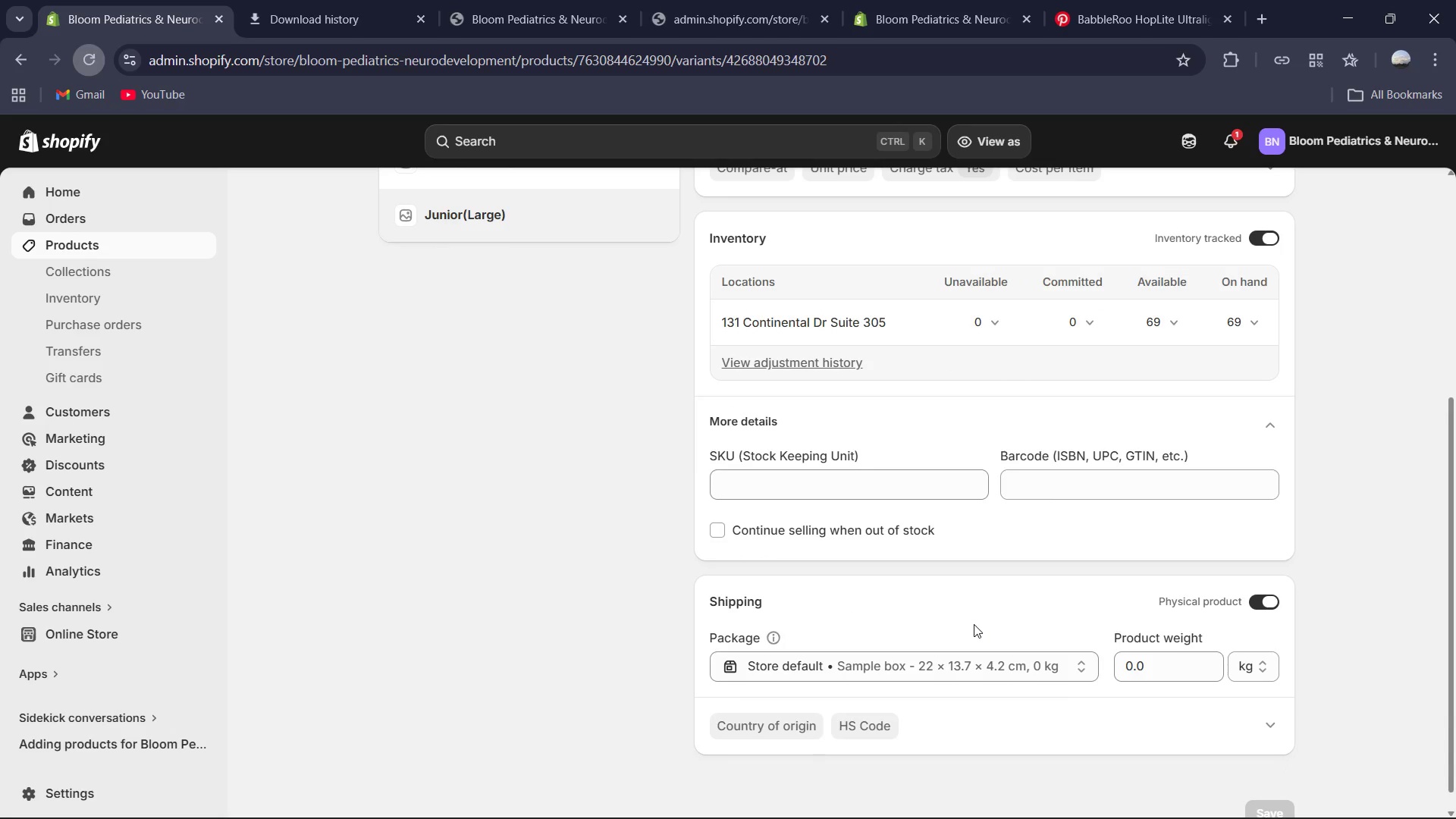 
left_click([880, 488])
 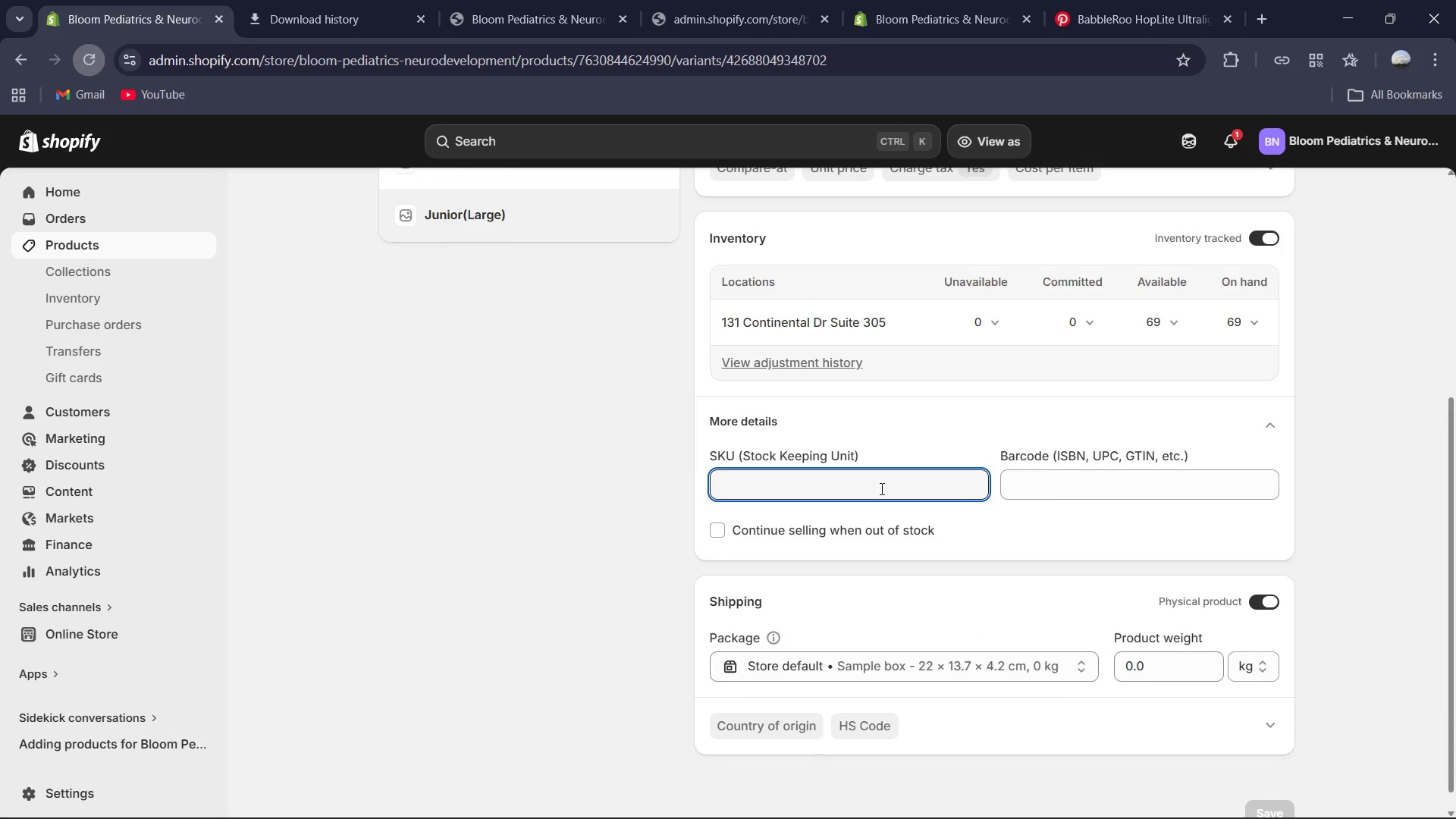 
type(BP-MB-S9-JR)
 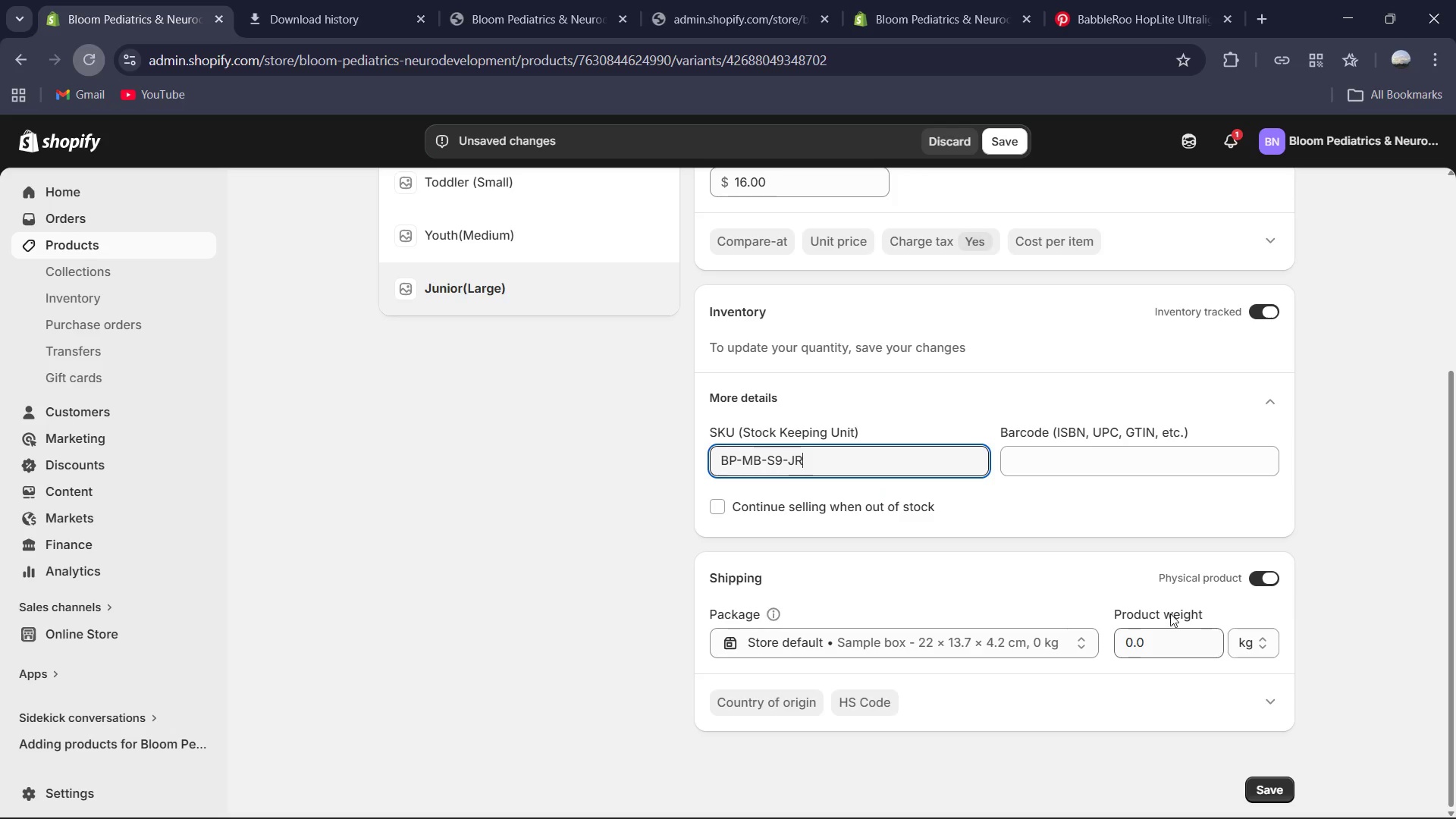 
left_click([1172, 639])
 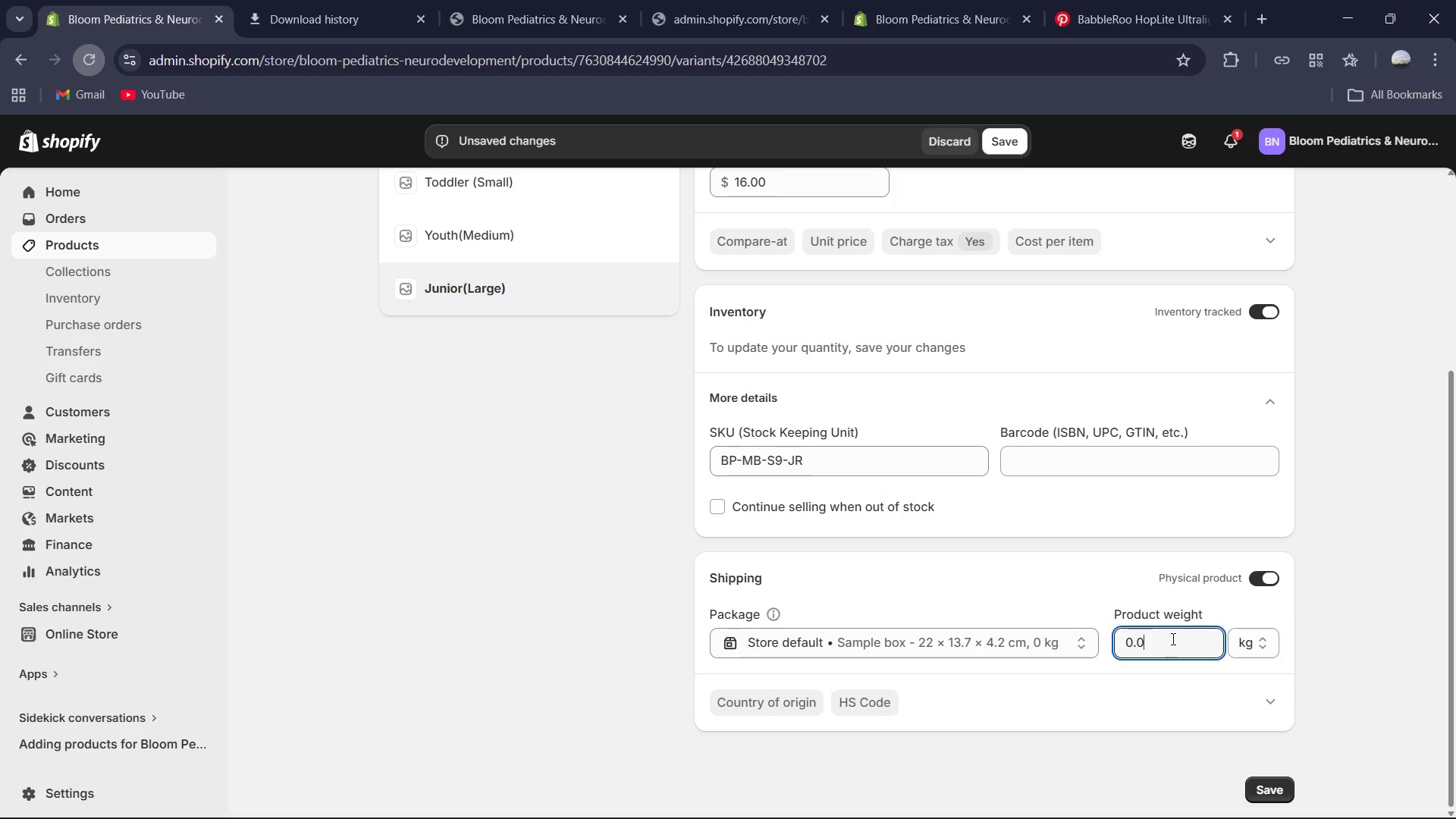 
key(Control+A)
 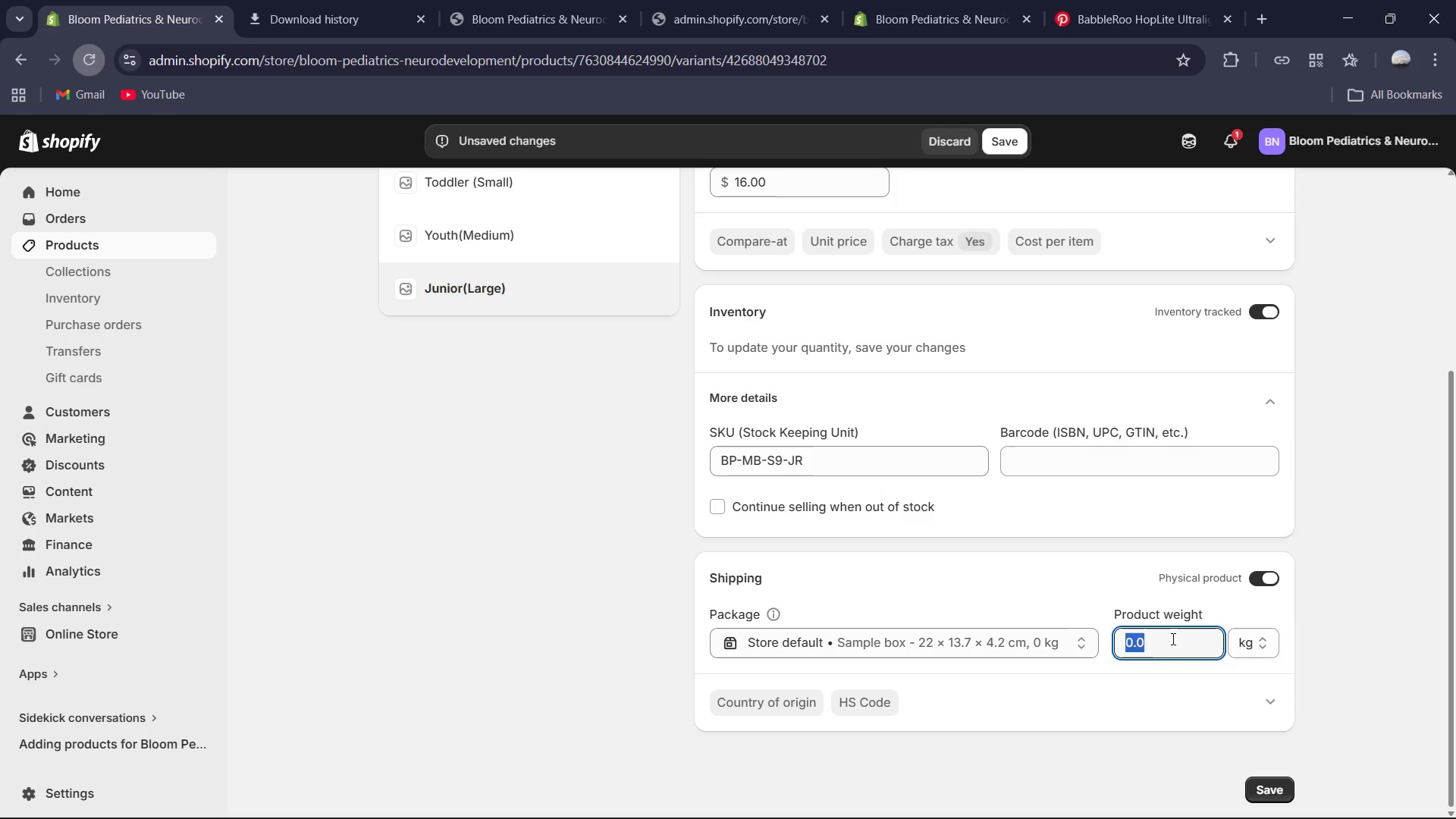 
key(Numpad0)
 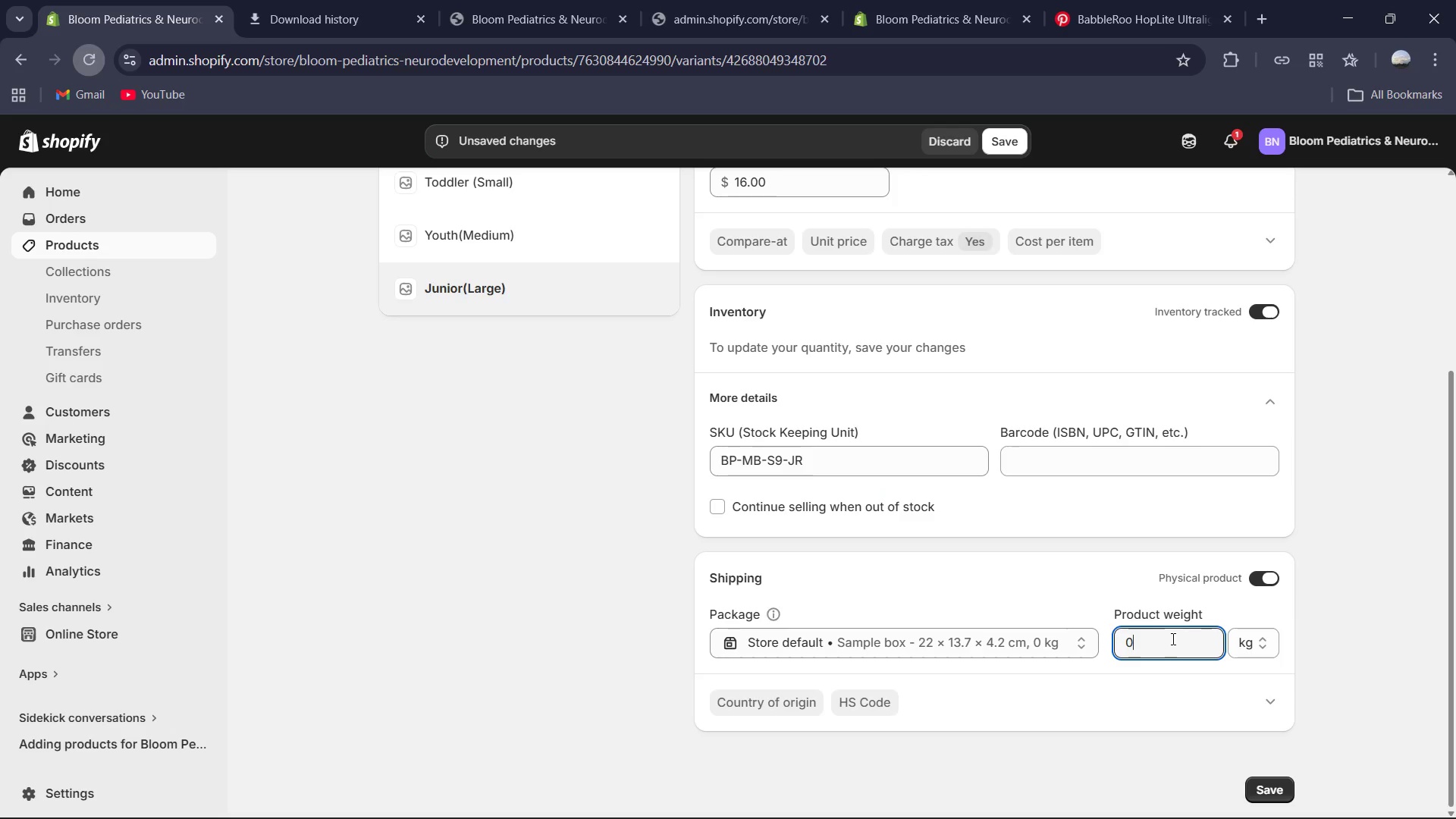 
key(NumpadDecimal)
 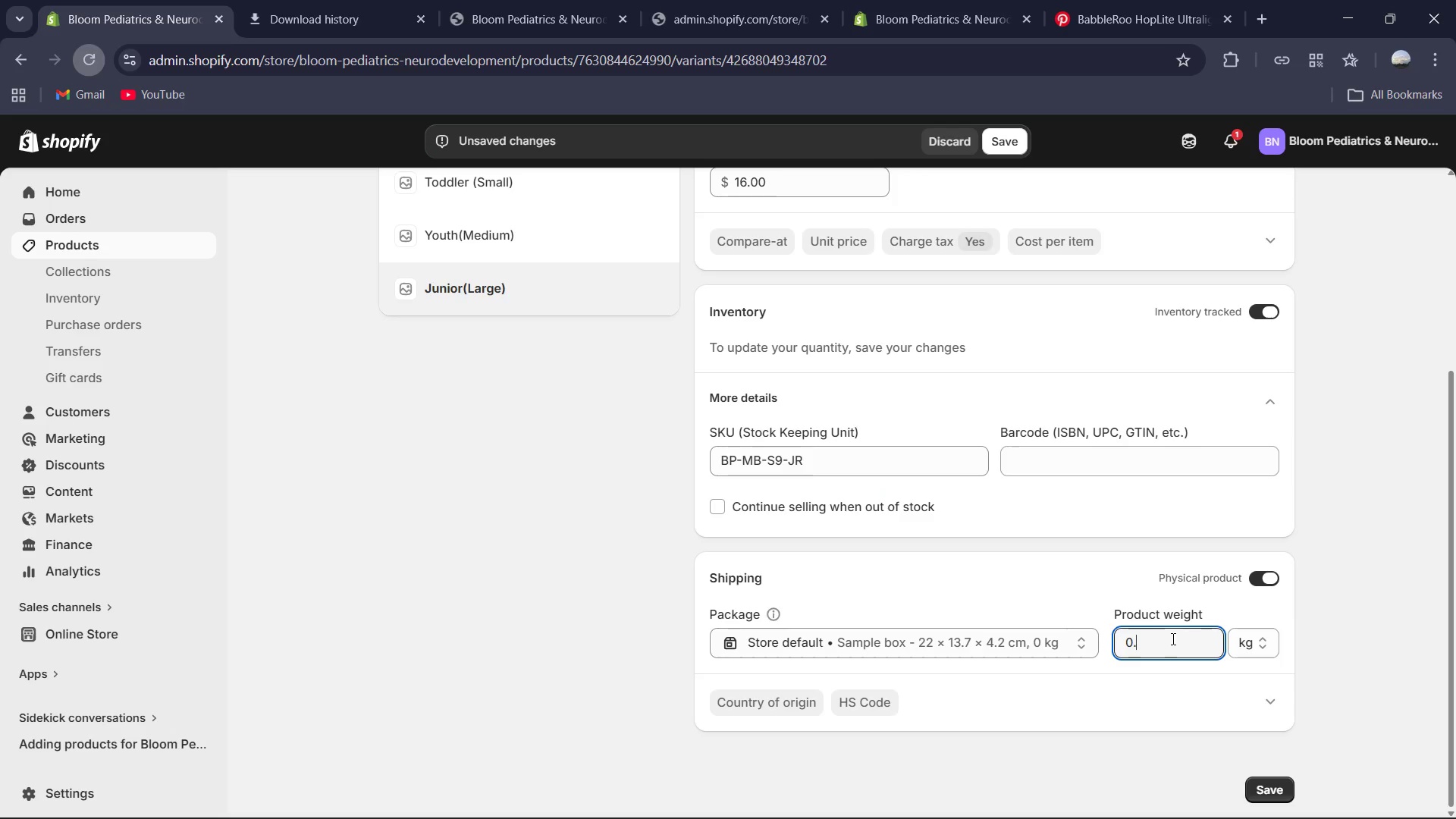 
key(Numpad3)
 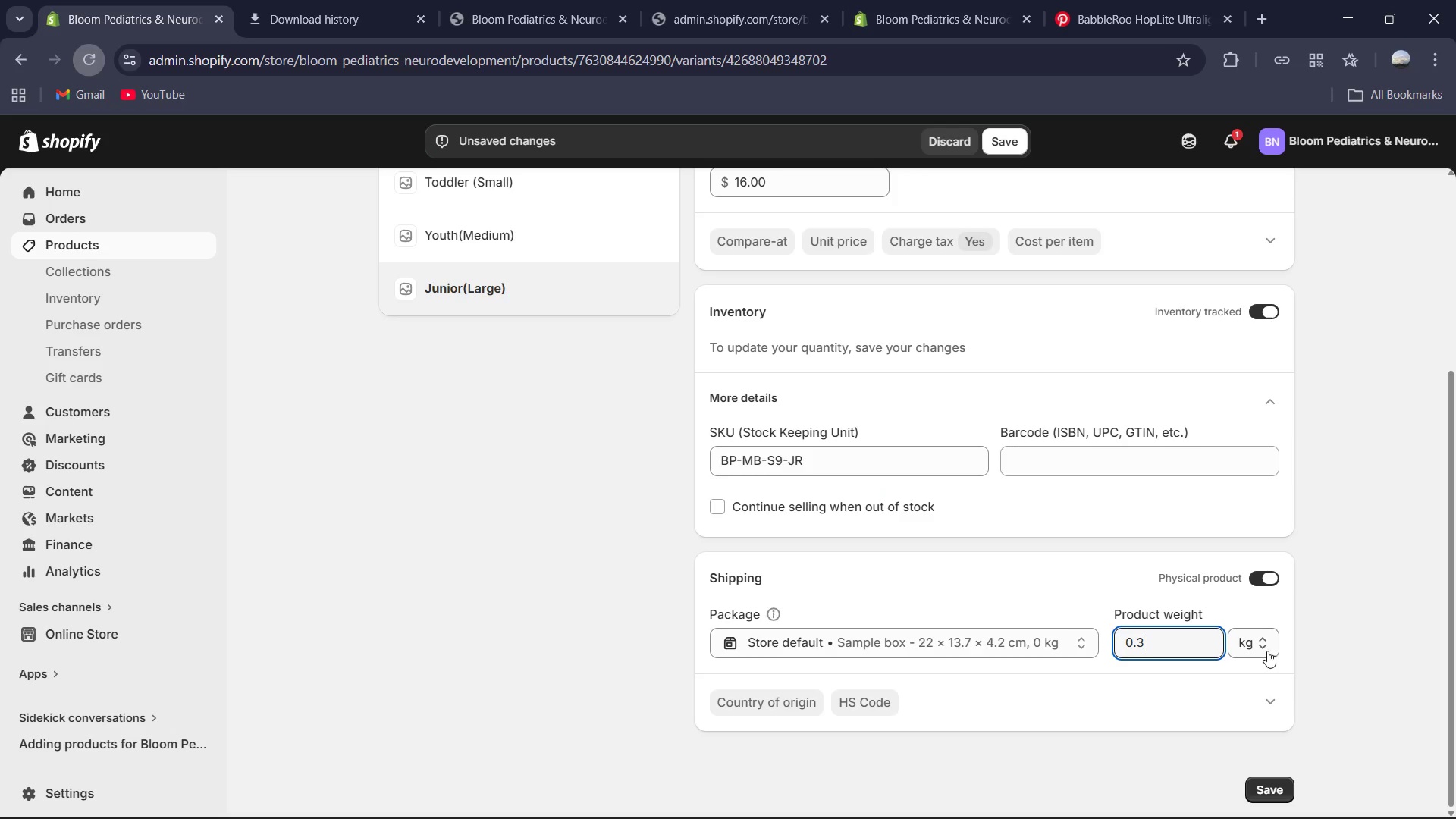 
left_click([1260, 647])
 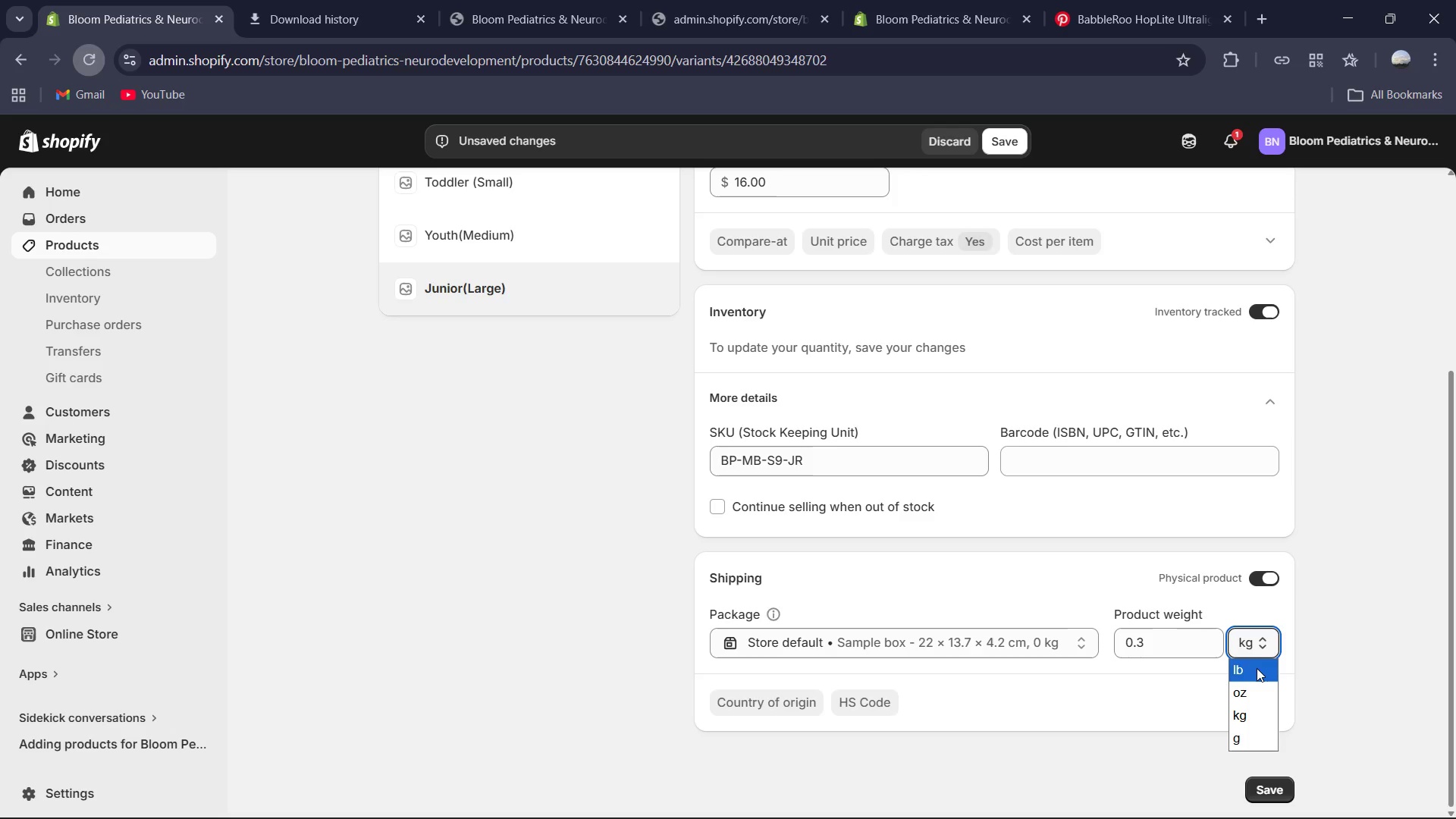 
left_click([1257, 668])
 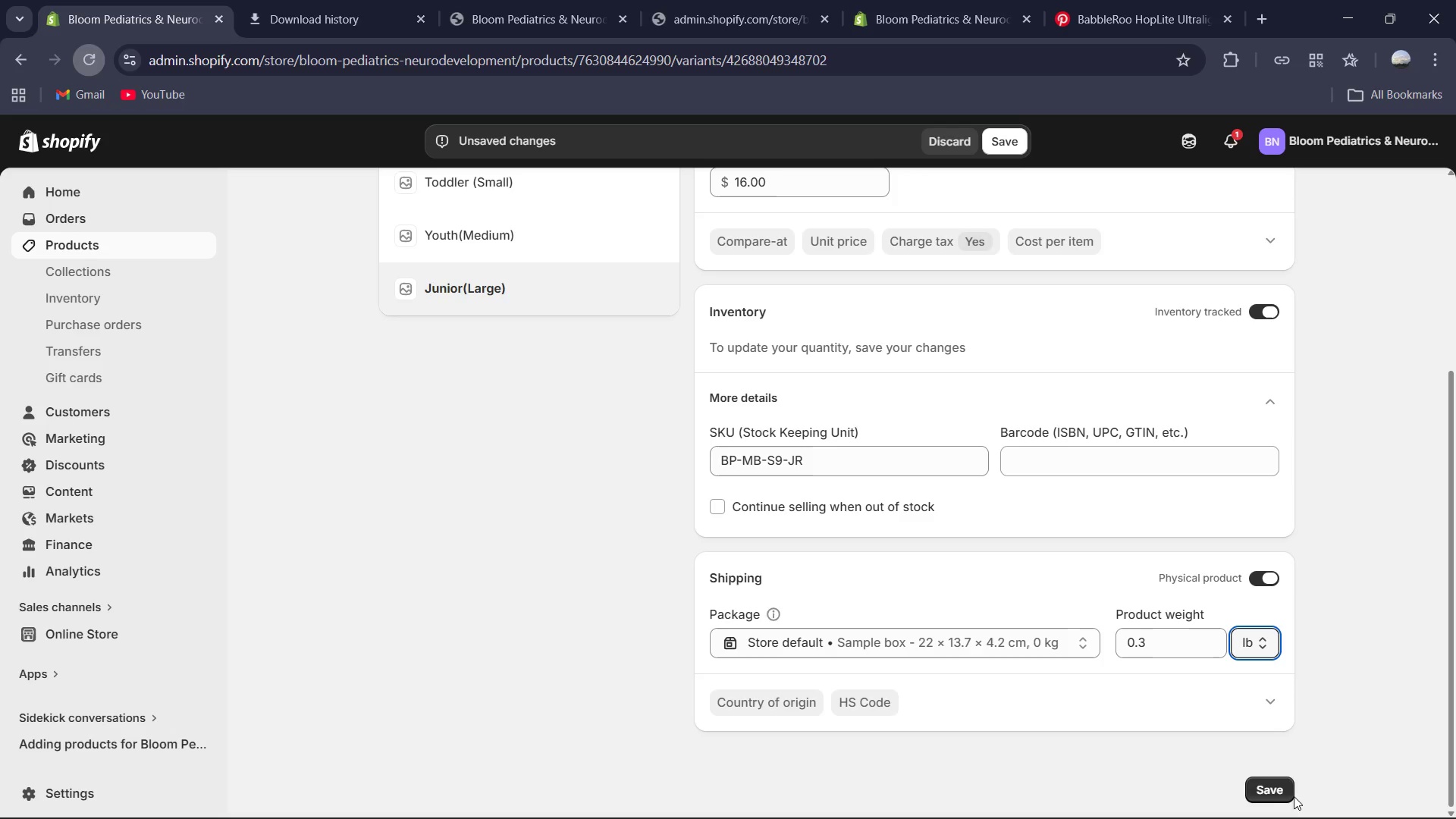 
left_click([1280, 785])
 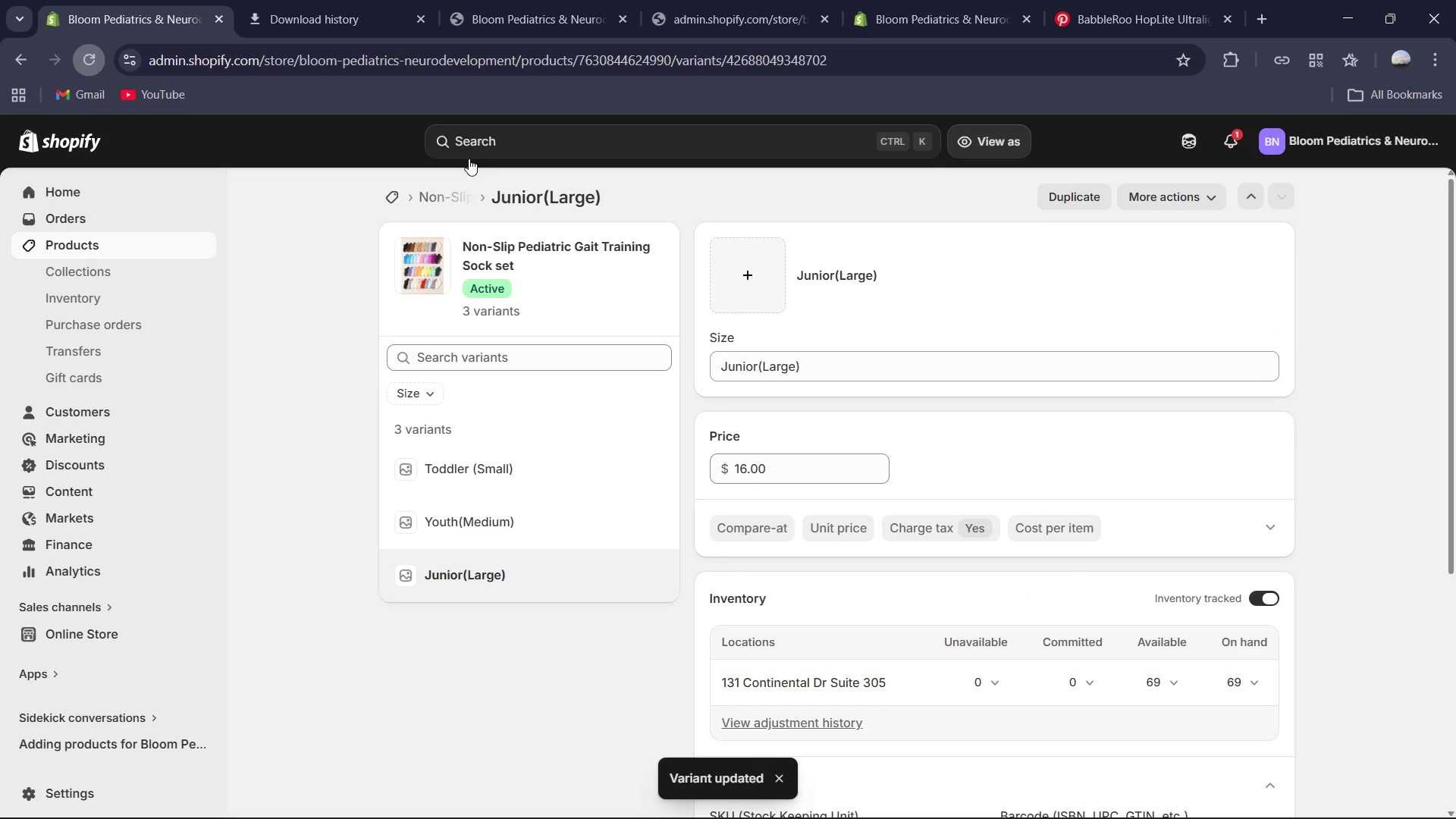 
left_click([467, 196])
 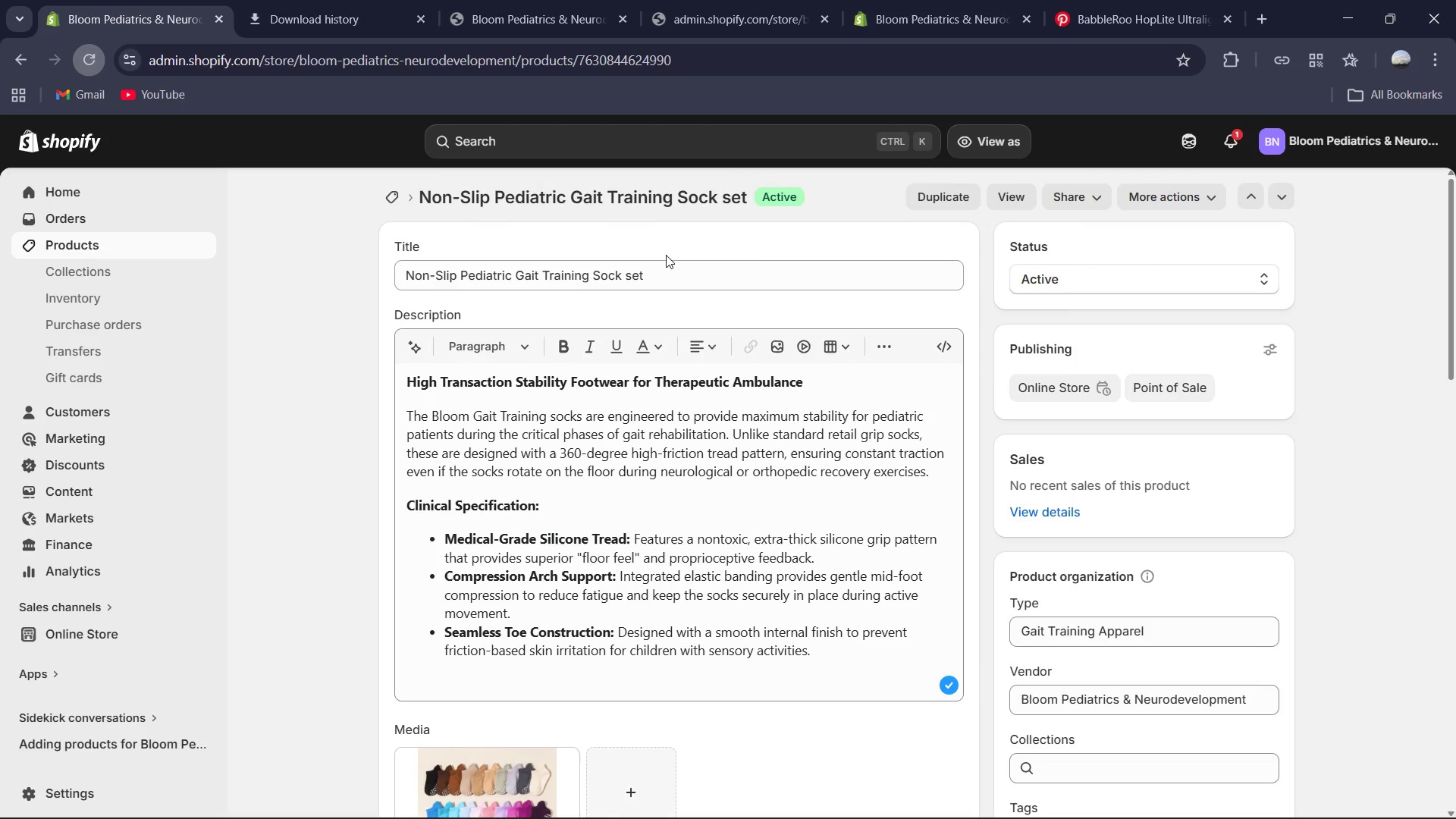 
wait(28.11)
 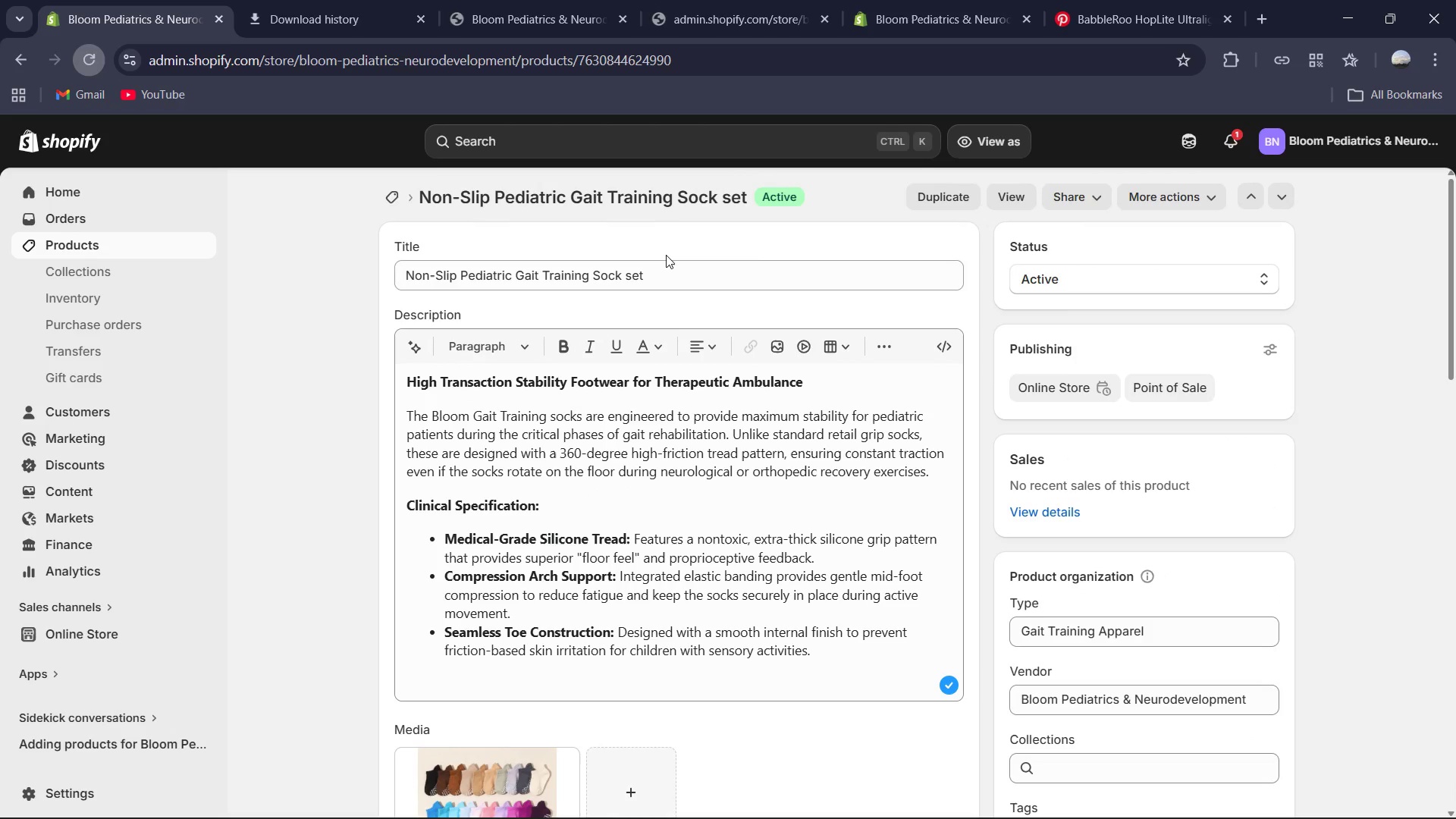 
left_click([392, 197])
 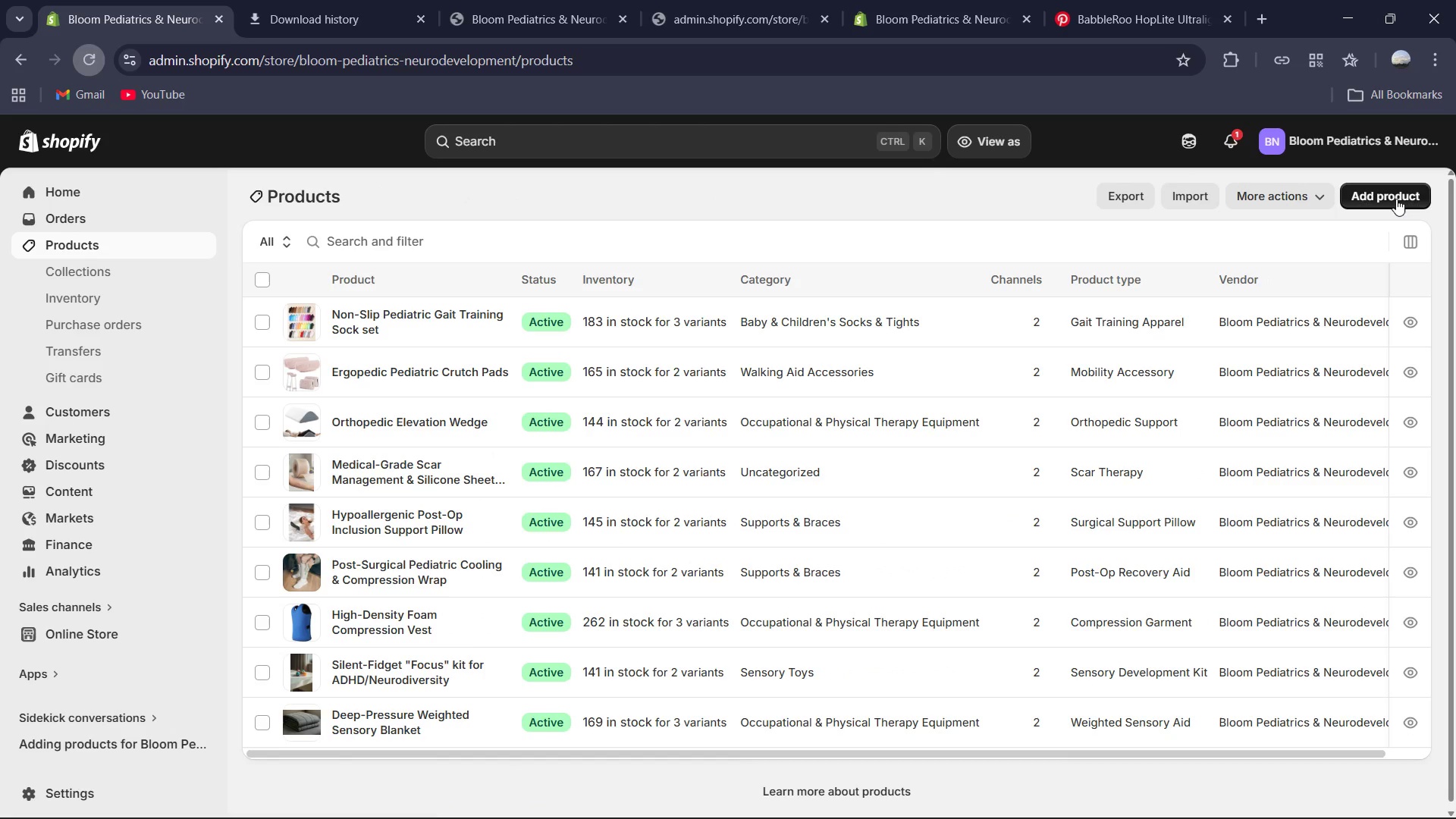 
left_click([1396, 199])
 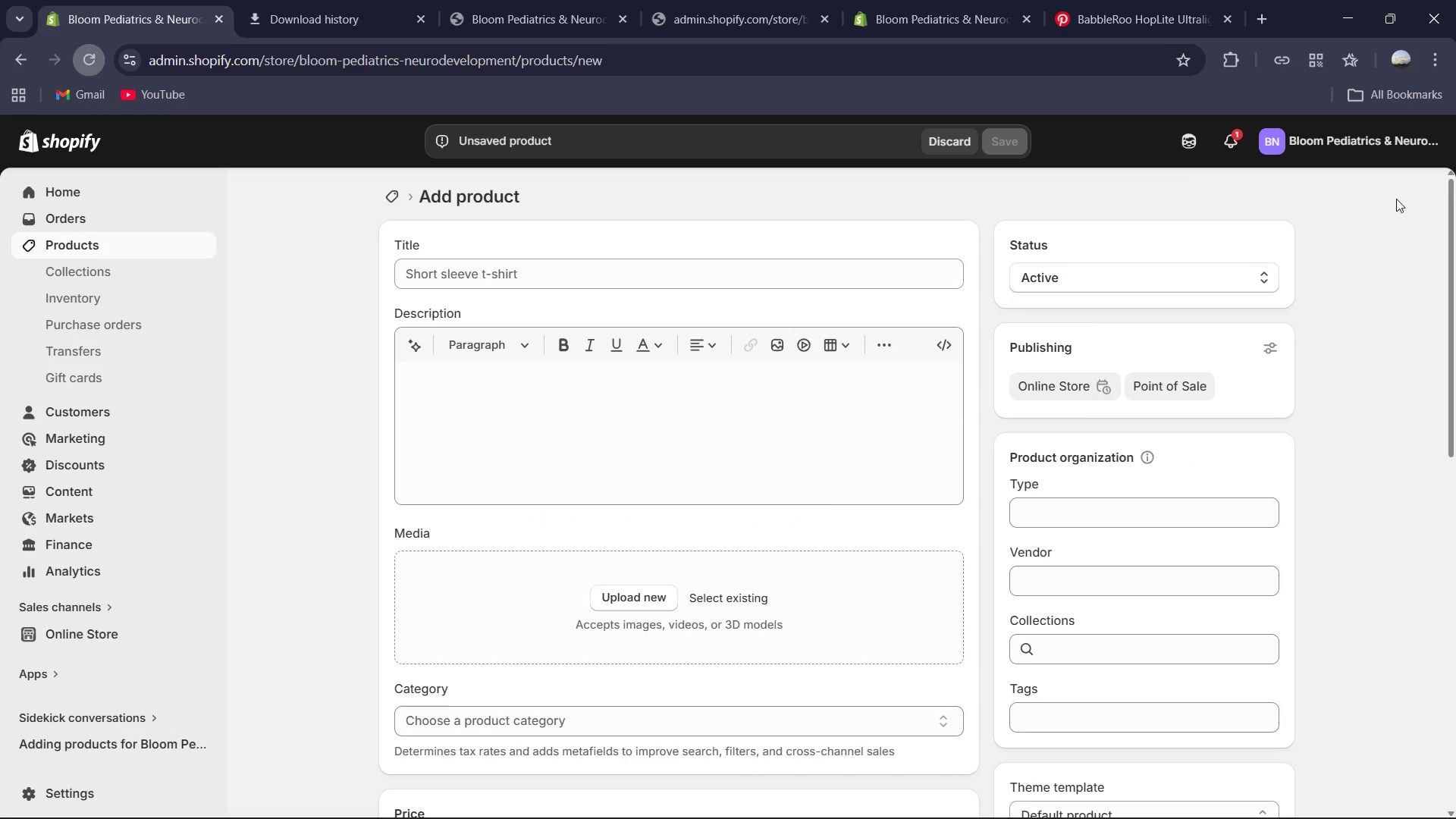 
wait(18.77)
 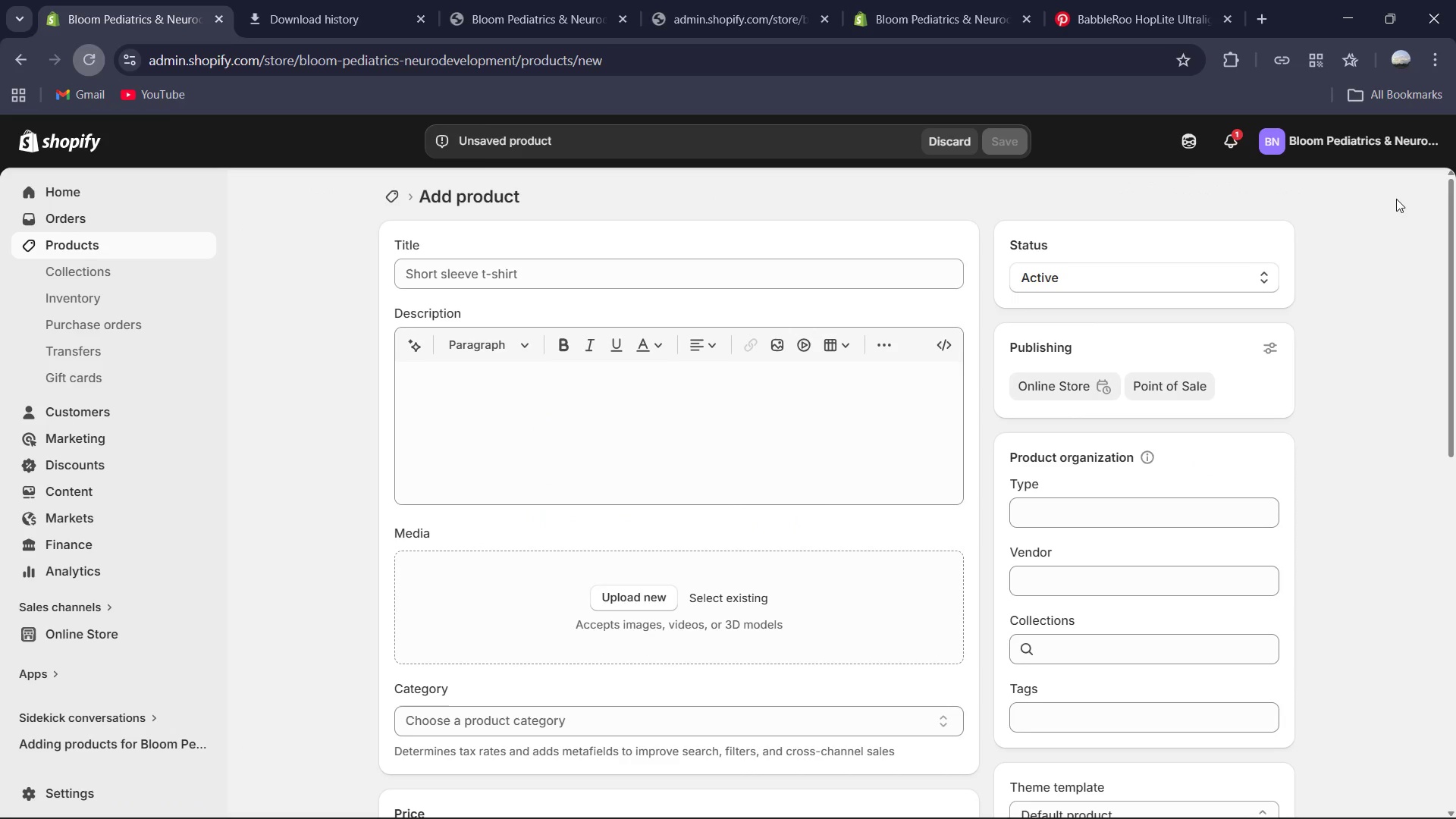 
left_click([845, 280])
 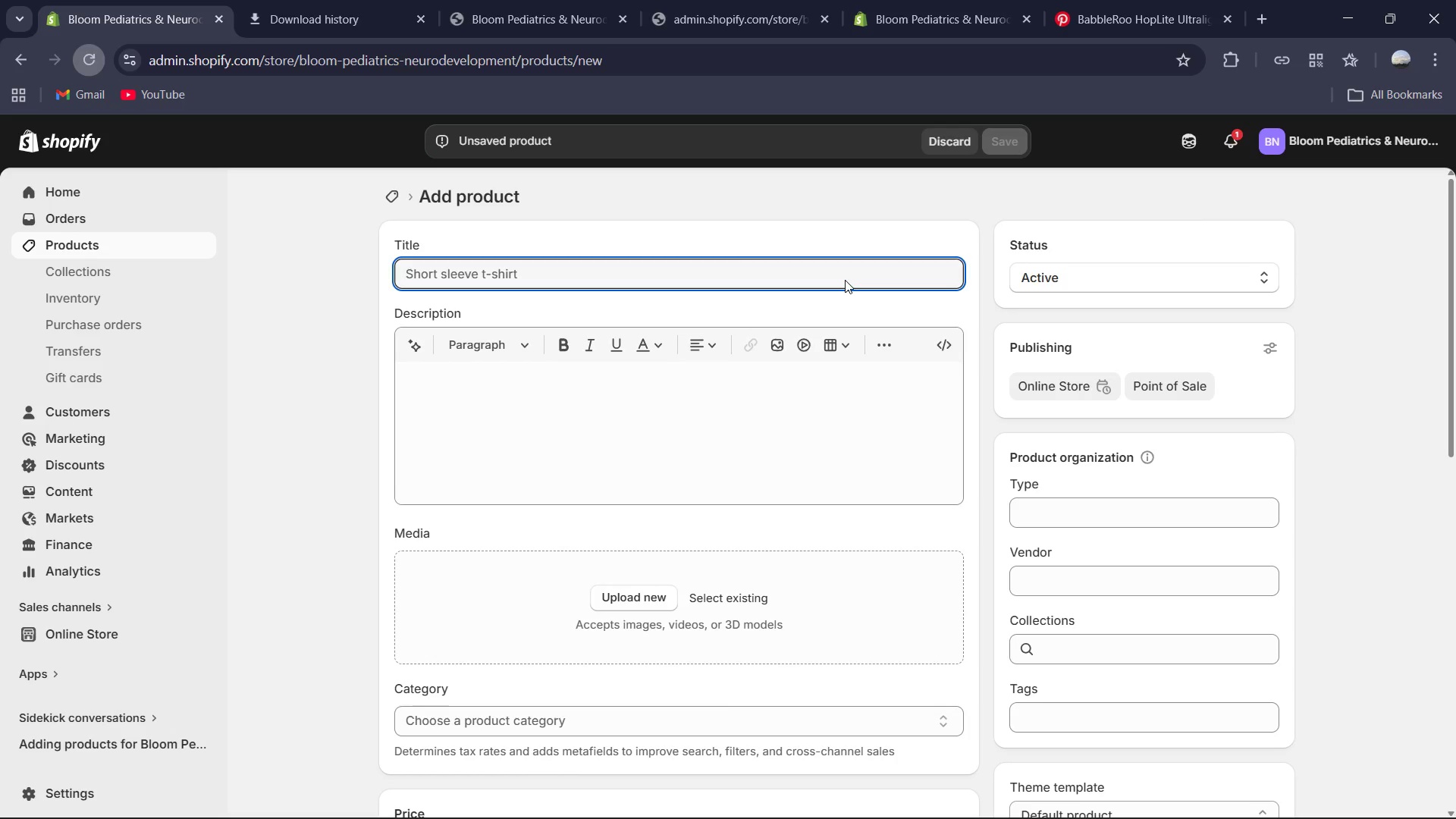 
type(lIGHT )
key(Backspace)
key(Backspace)
key(Backspace)
key(Backspace)
key(Backspace)
key(Backspace)
type(Lightweight Collapsibile Pediatric Sensory Stroller)
 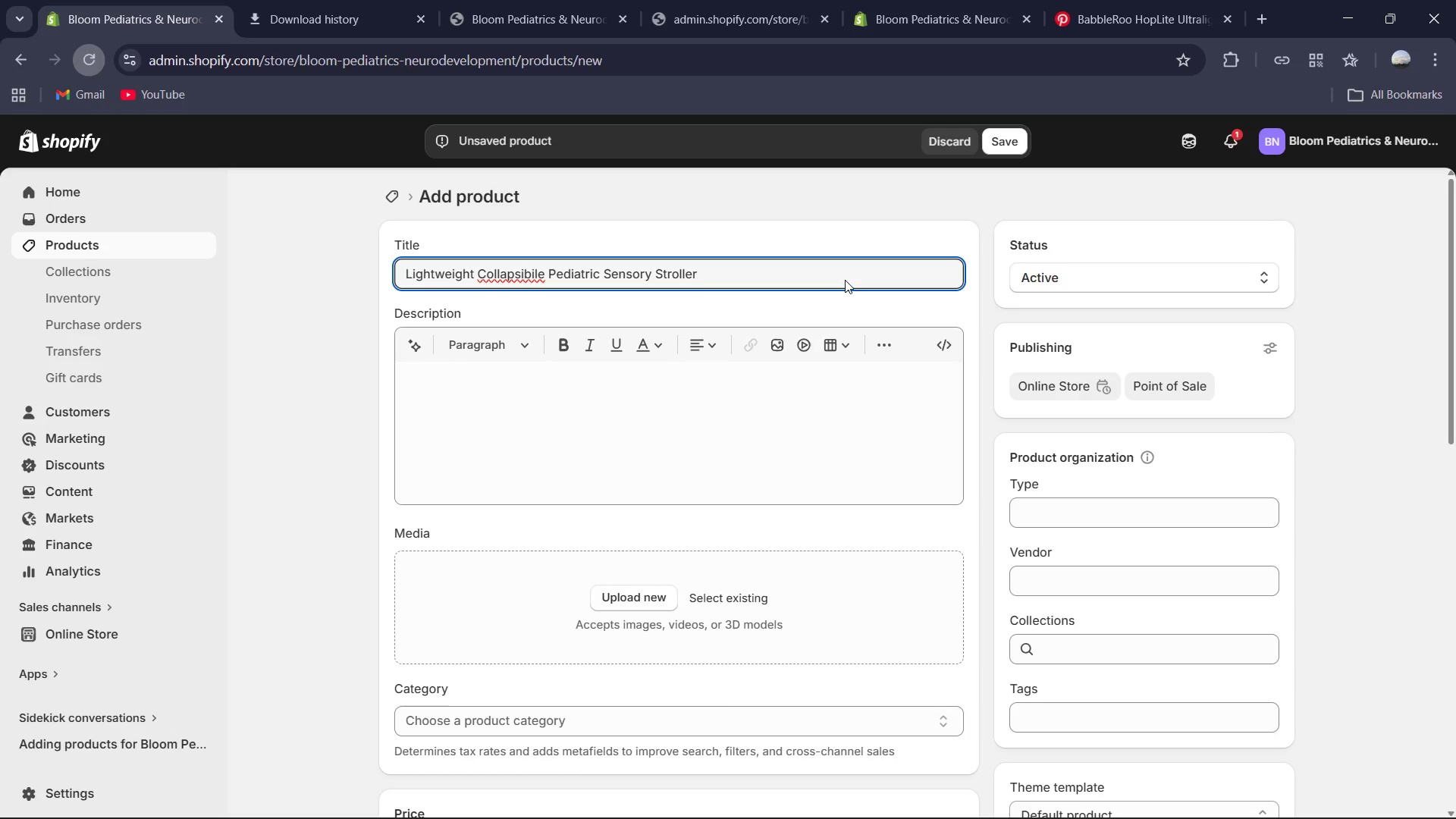 
left_click([520, 269])
 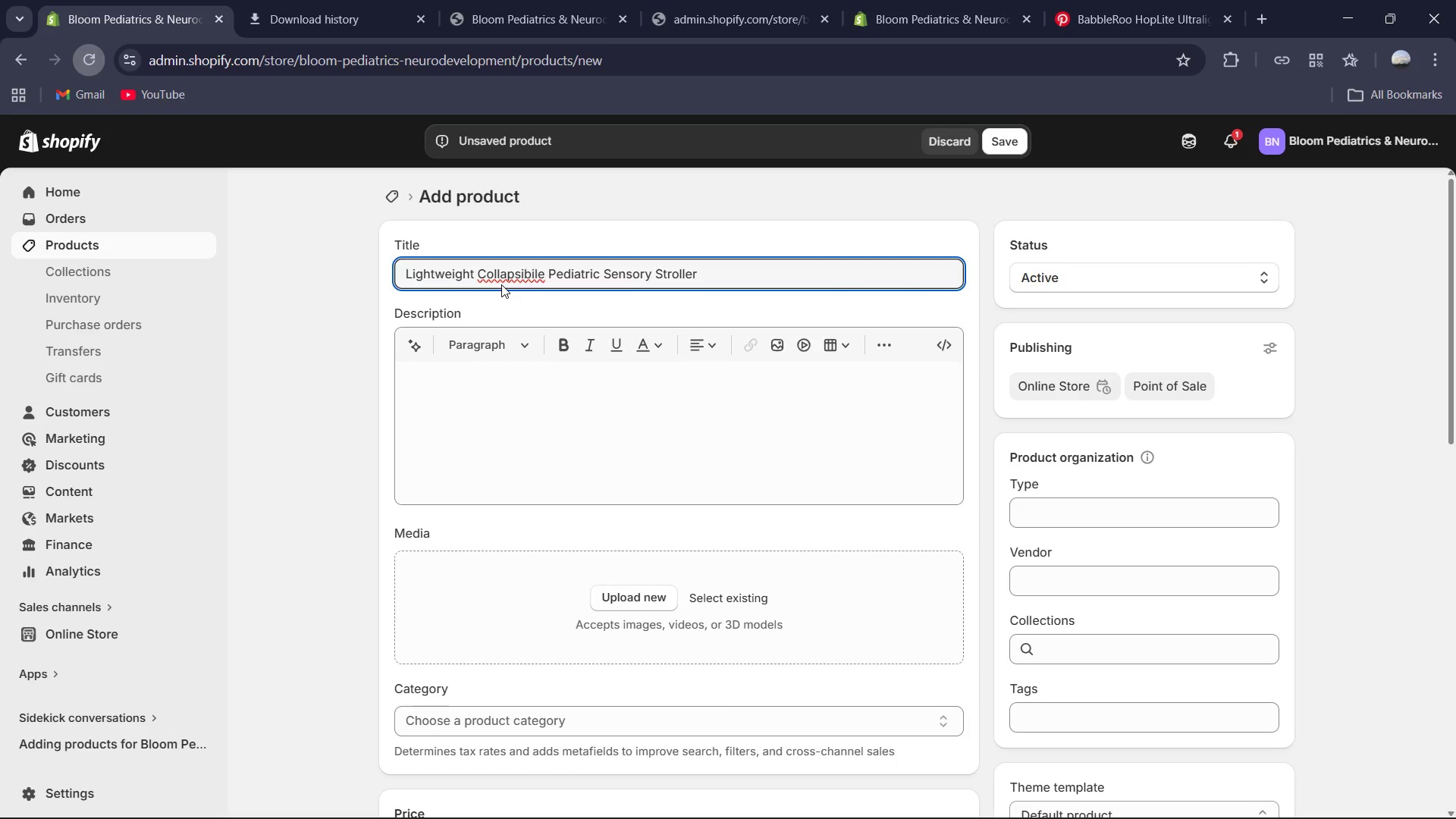 
wait(8.86)
 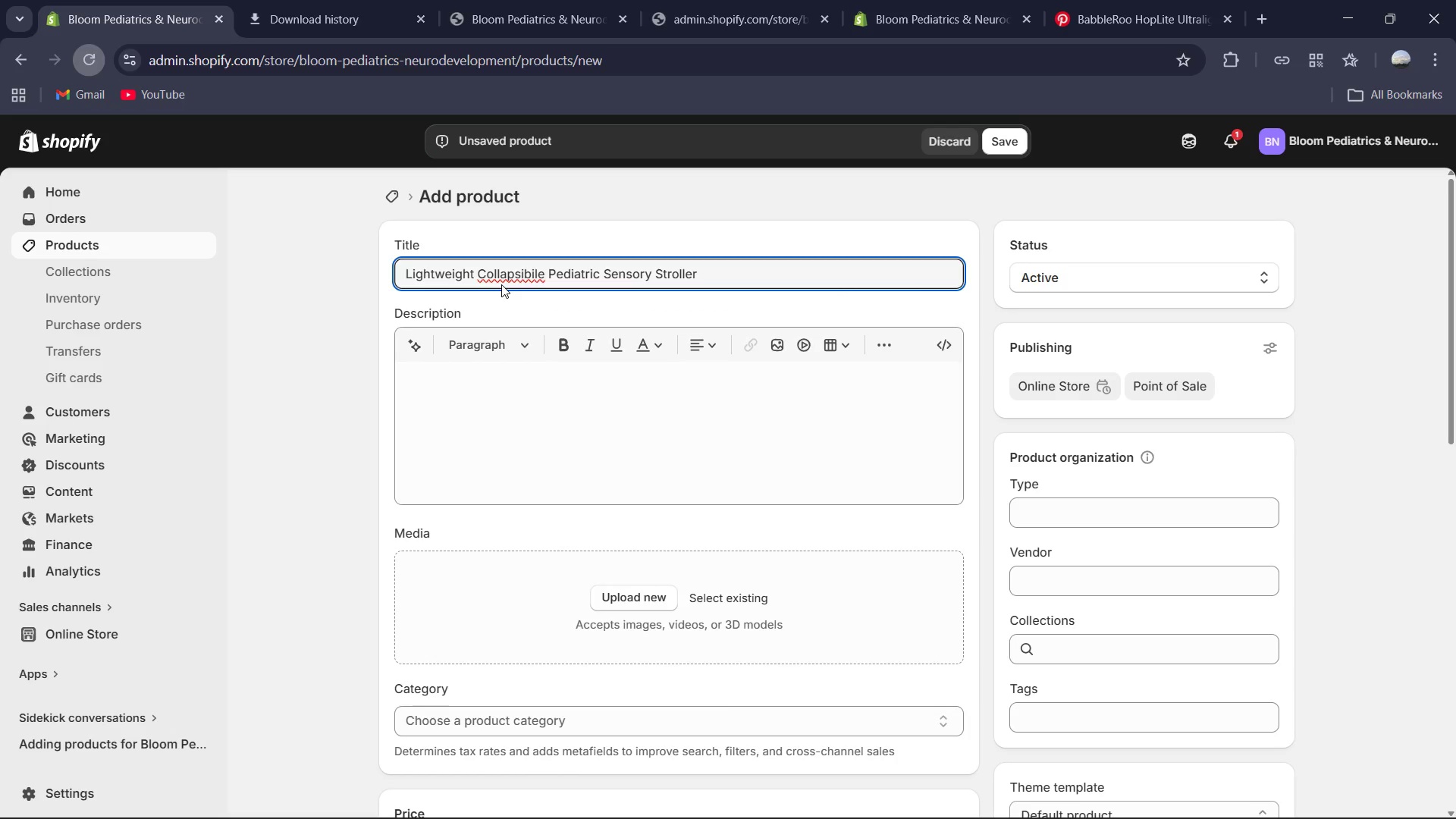 
key(ArrowRight)
 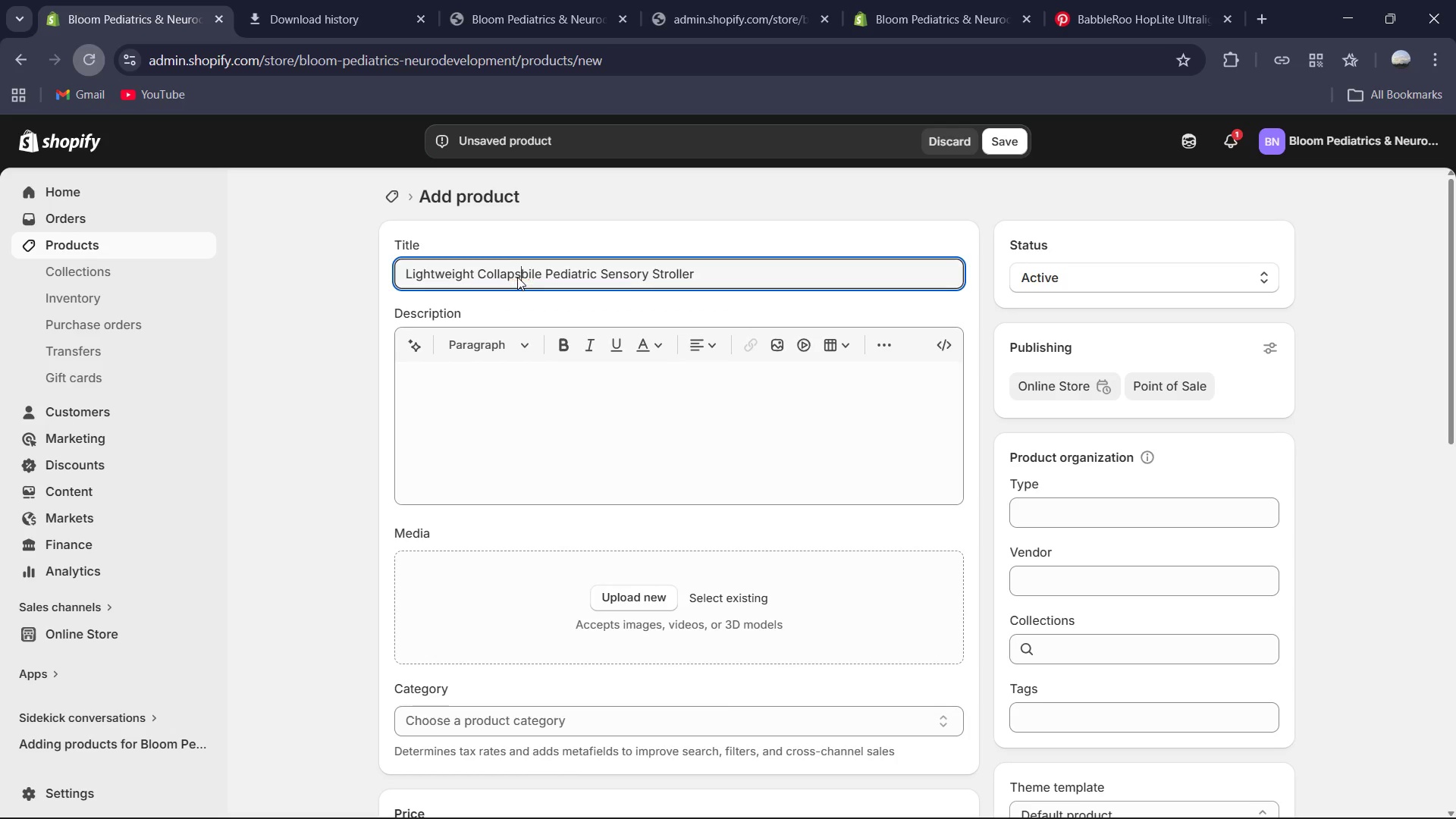 
key(Backspace)
 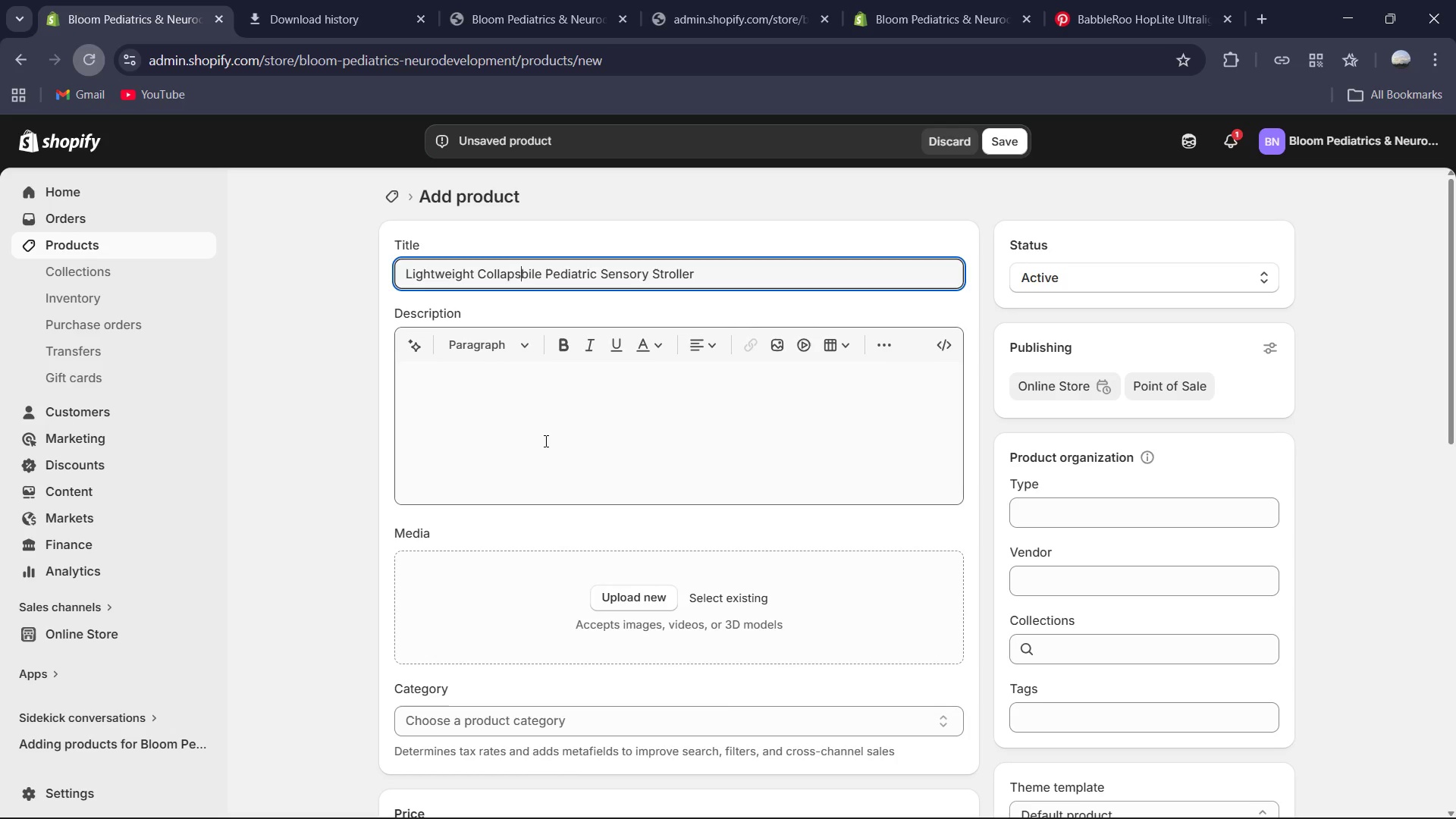 
left_click([543, 447])
 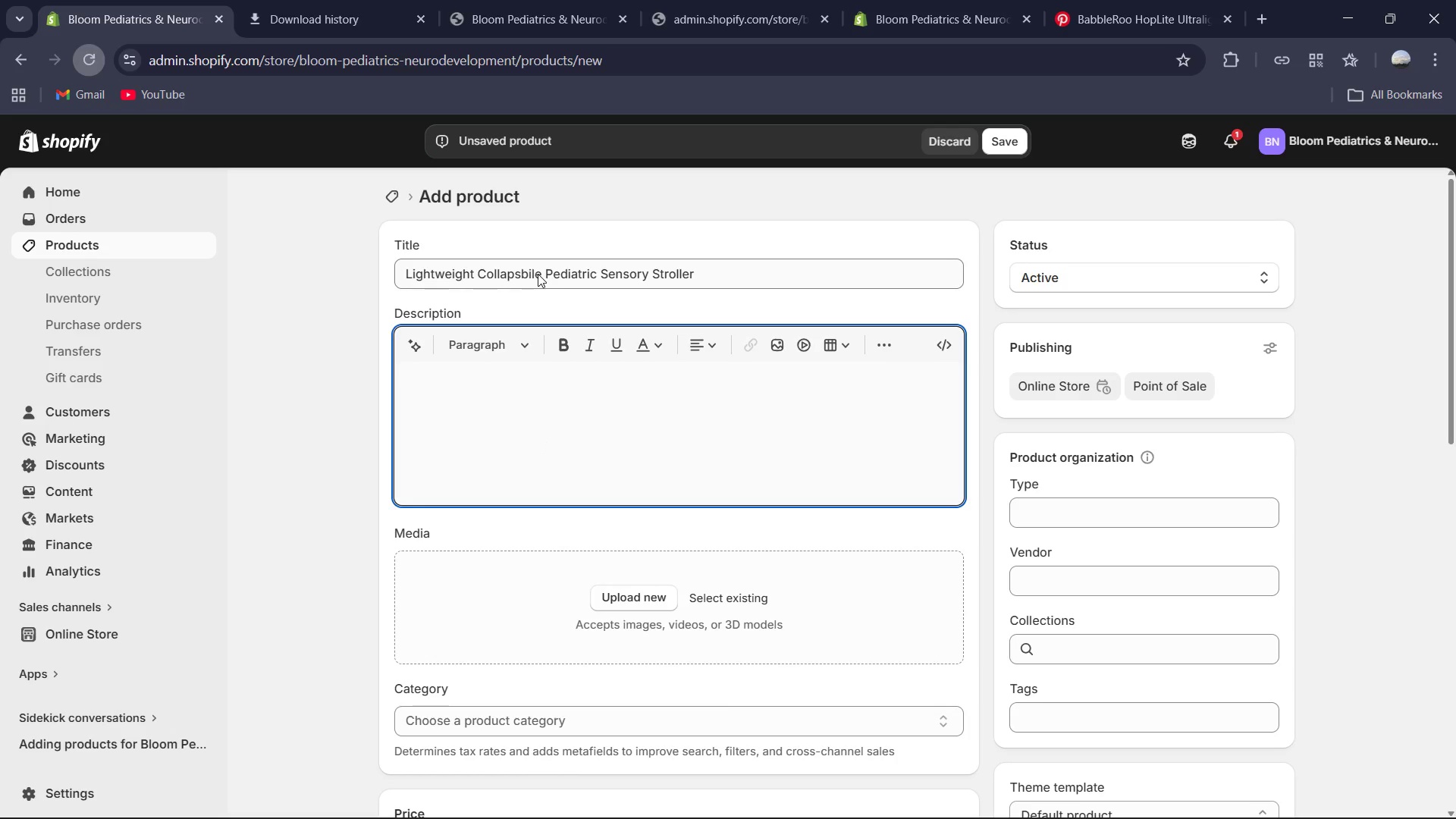 
left_click([540, 269])
 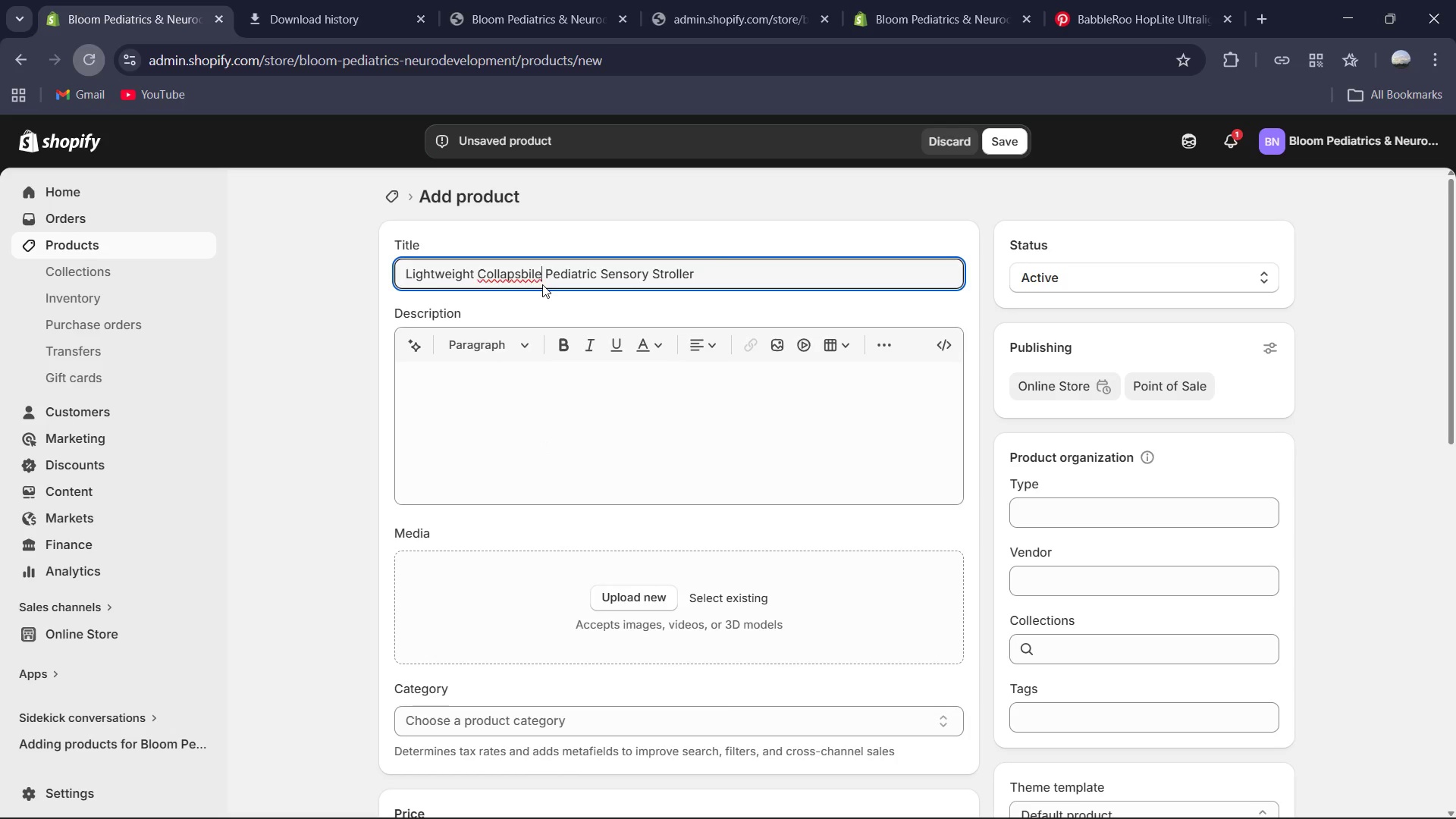 
key(Backspace)
key(Backspace)
key(Backspace)
key(Backspace)
key(Backspace)
key(Backspace)
type(psible)
 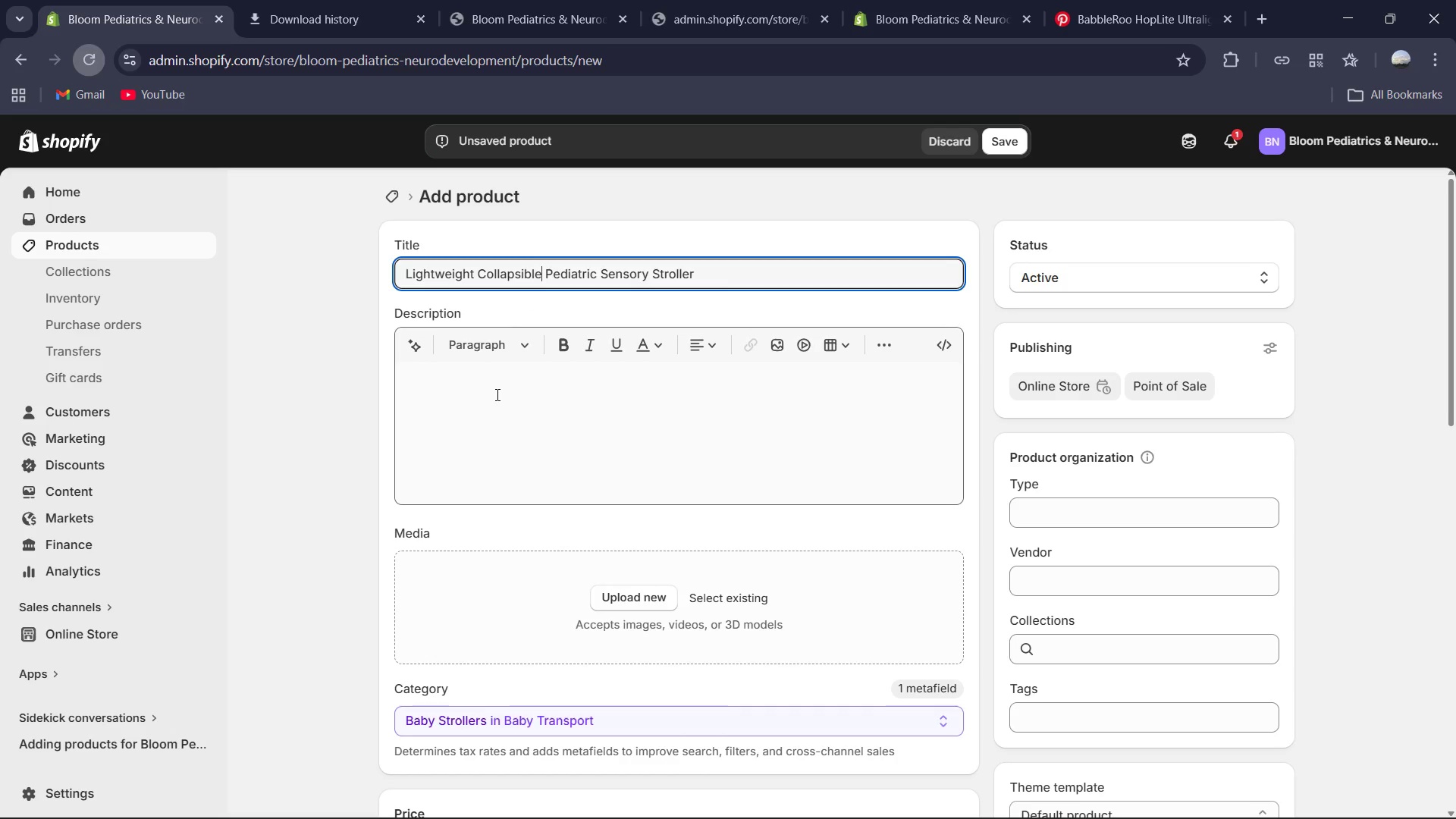 
left_click([496, 394])
 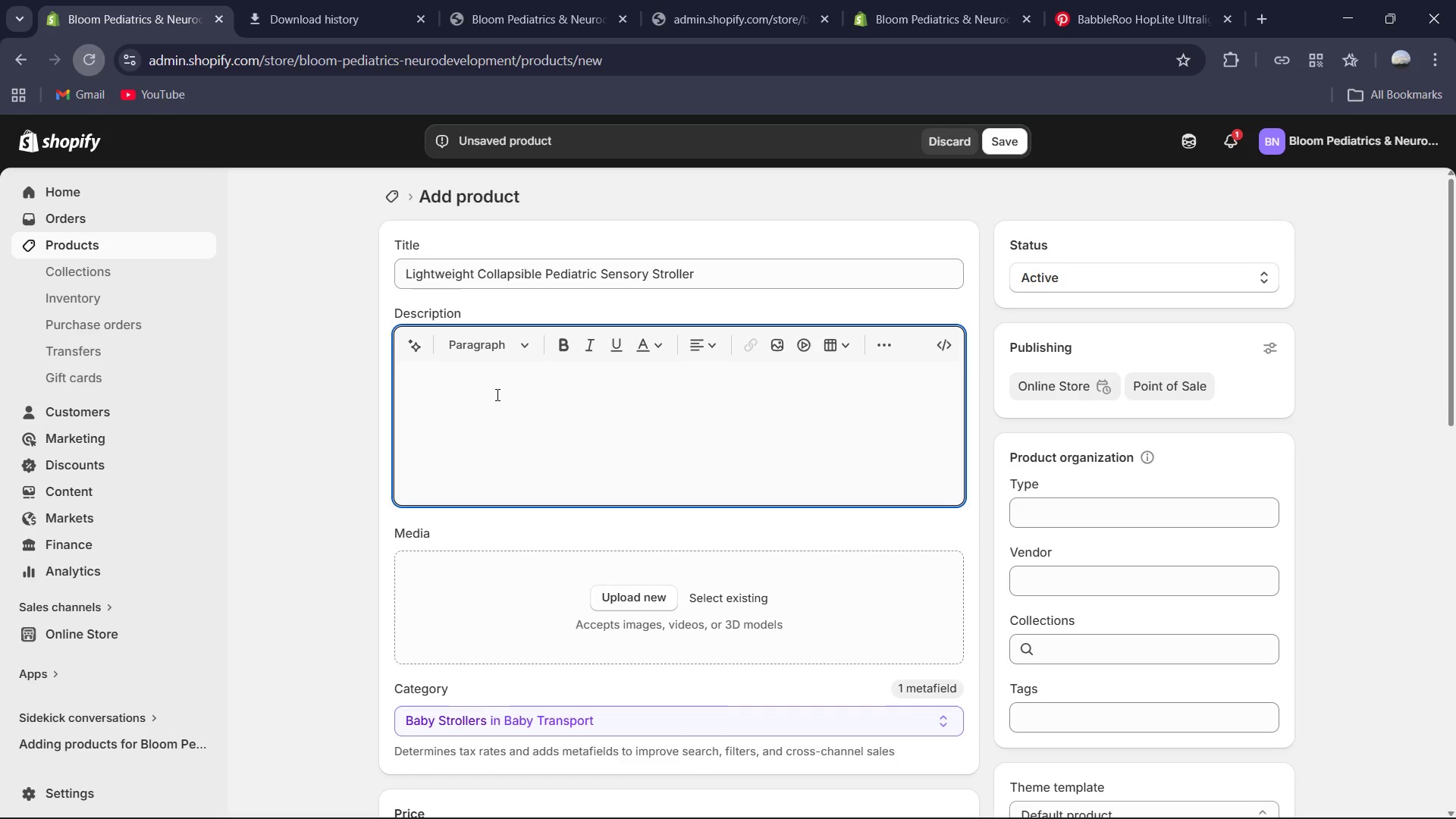 
type(The Bloom Sensory Se)
key(Backspace)
type(troller is specialized mobility soultion for pediatric pateints who require a secure, low stimulus enviromen)
key(Backspace)
key(Backspace)
type(net)
key(Backspace)
key(Backspace)
key(Backspace)
type(net while navigating public spaces. Comn)
key(Backspace)
type(bining the structi)
key(Backspace)
type(ural integrity of a medical )
key(Backspace)
type(-grade gait trainer with the comfort of a sensory"nook," this stroller allows a)
key(Backspace)
type(for safe transport during post )
key(Backspace)
type(-surgiv)
key(Backspace)
type(cal recovery a)
key(Backspace)
type(or sensory overo)
key(Backspace)
type(load epiisodes.)
 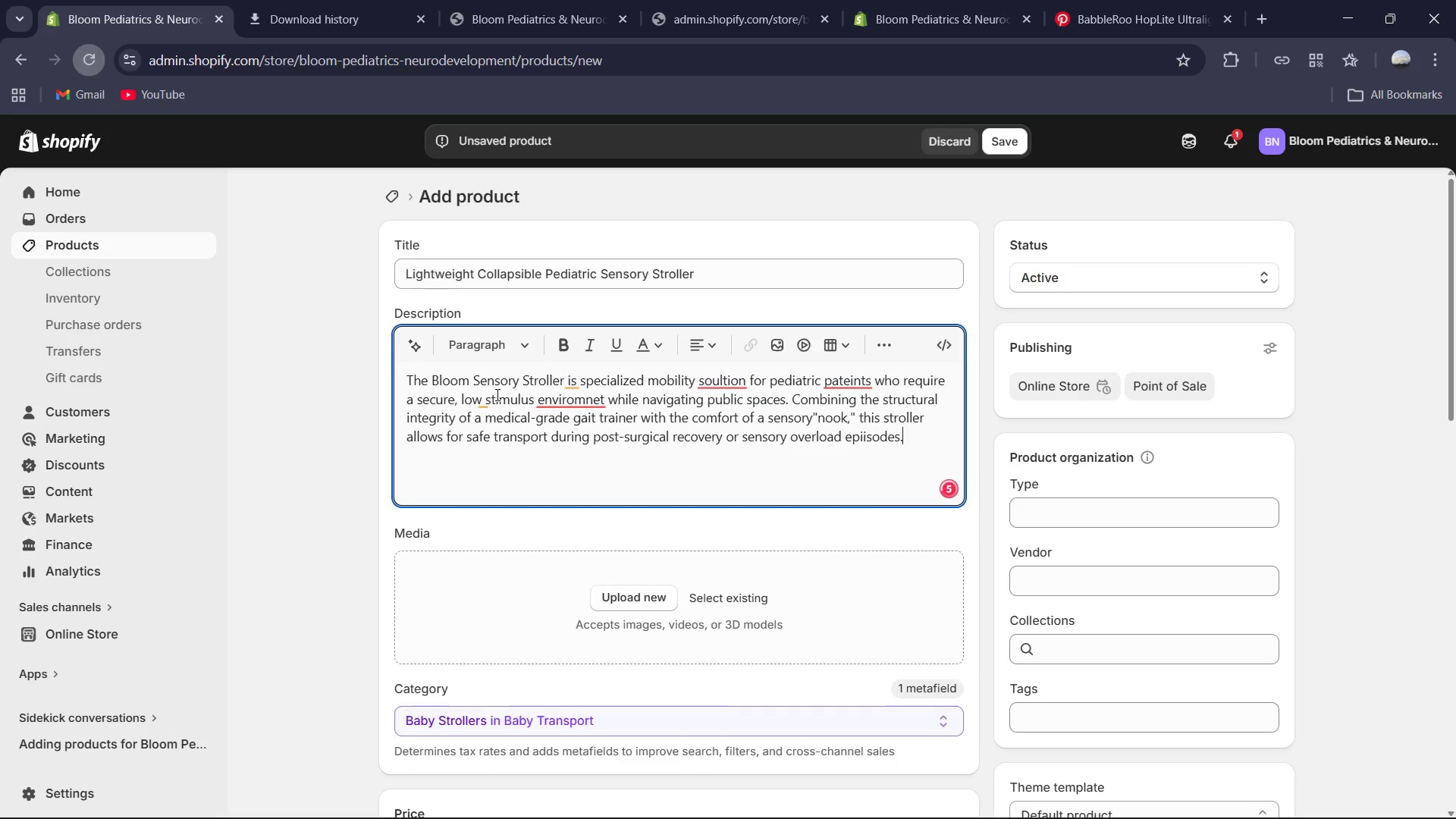 
key(Enter)
 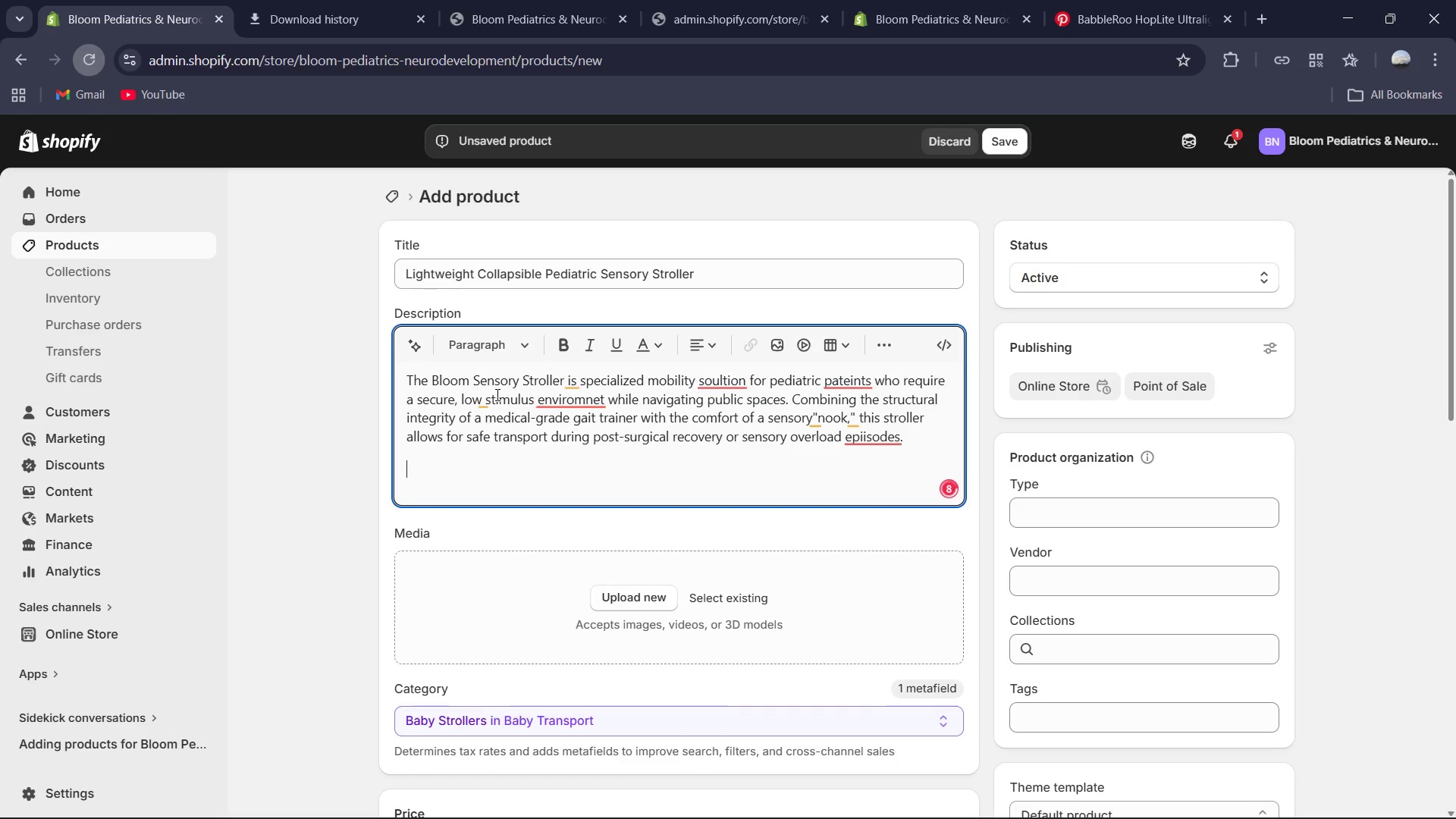 
type(Clinical Specifications:)
 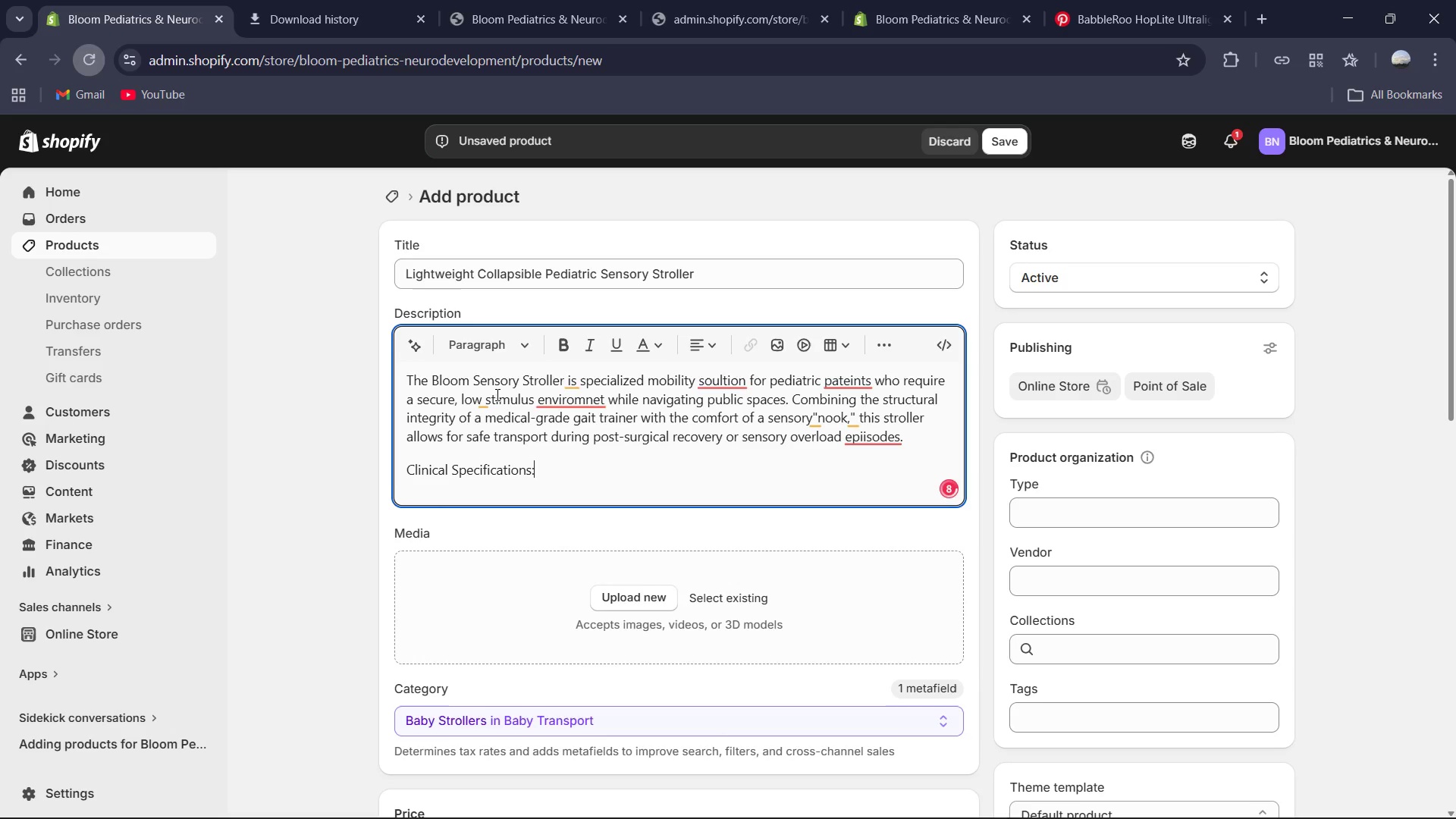 
 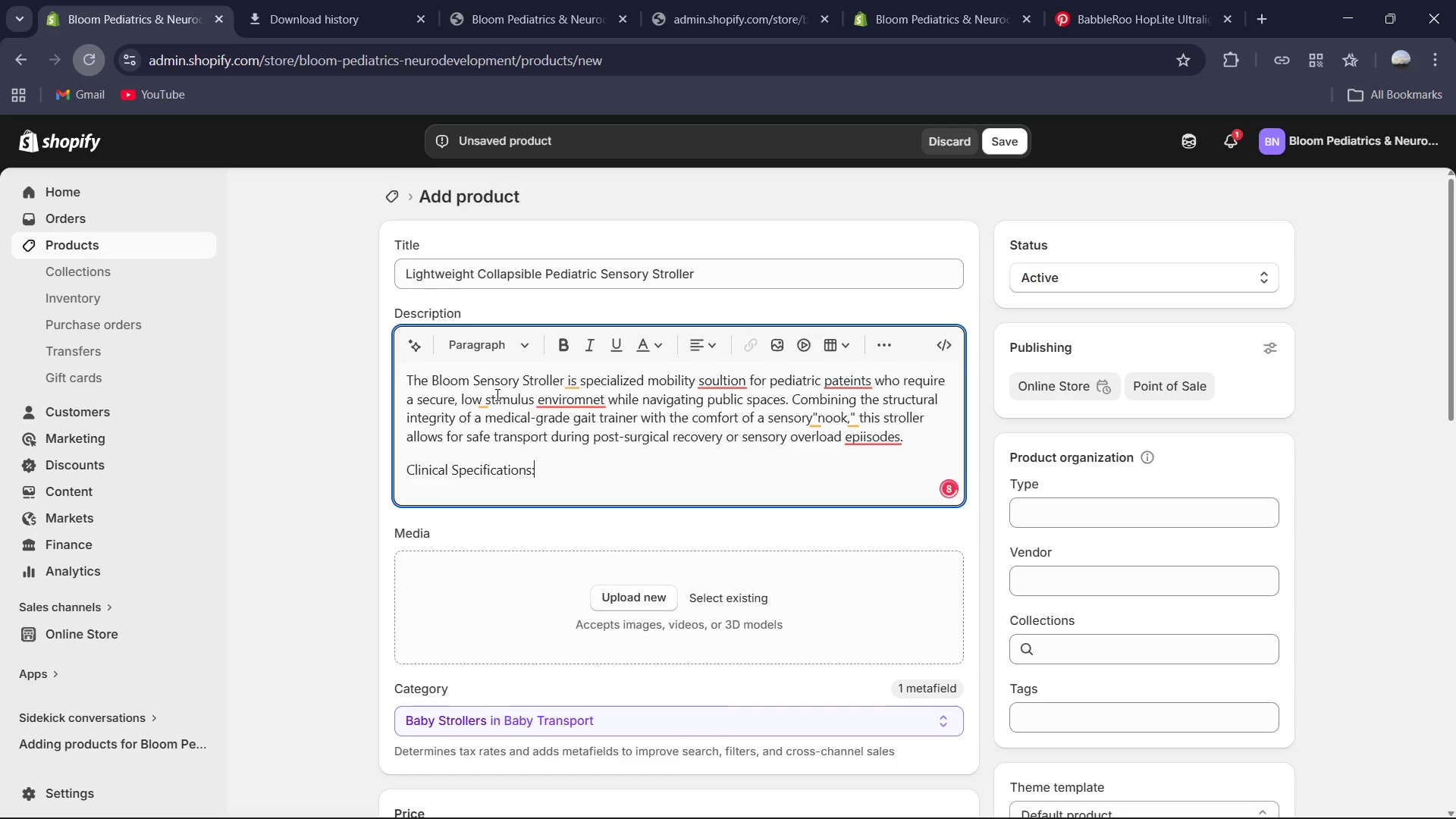 
key(Enter)
 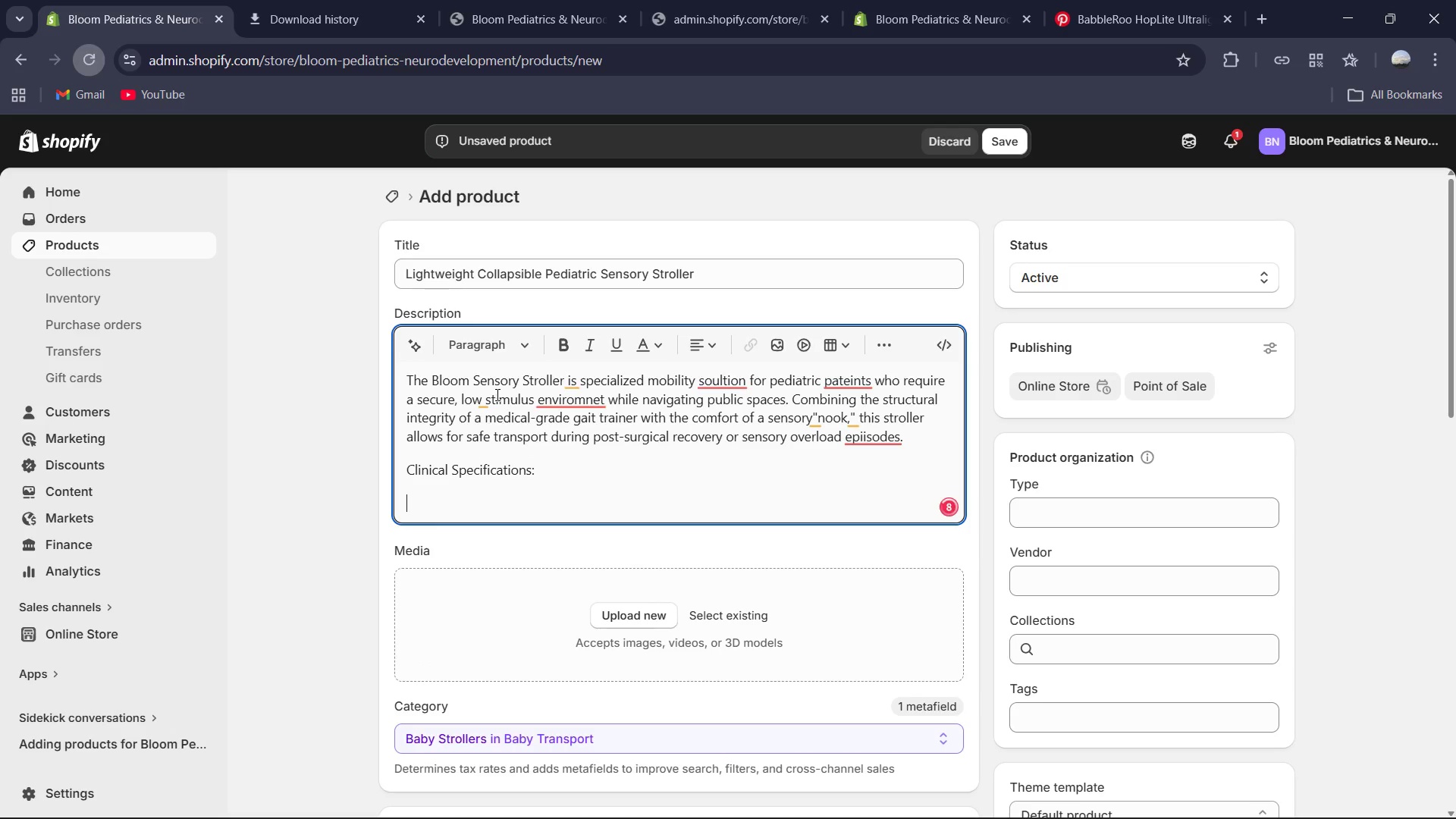 
type(Integrated Sensory Canopy: Features a deep-drop, noise-dampp)
key(Backspace)
type(ening hood that provides and)
key(Backspace)
type( immediate reduction in visual )
 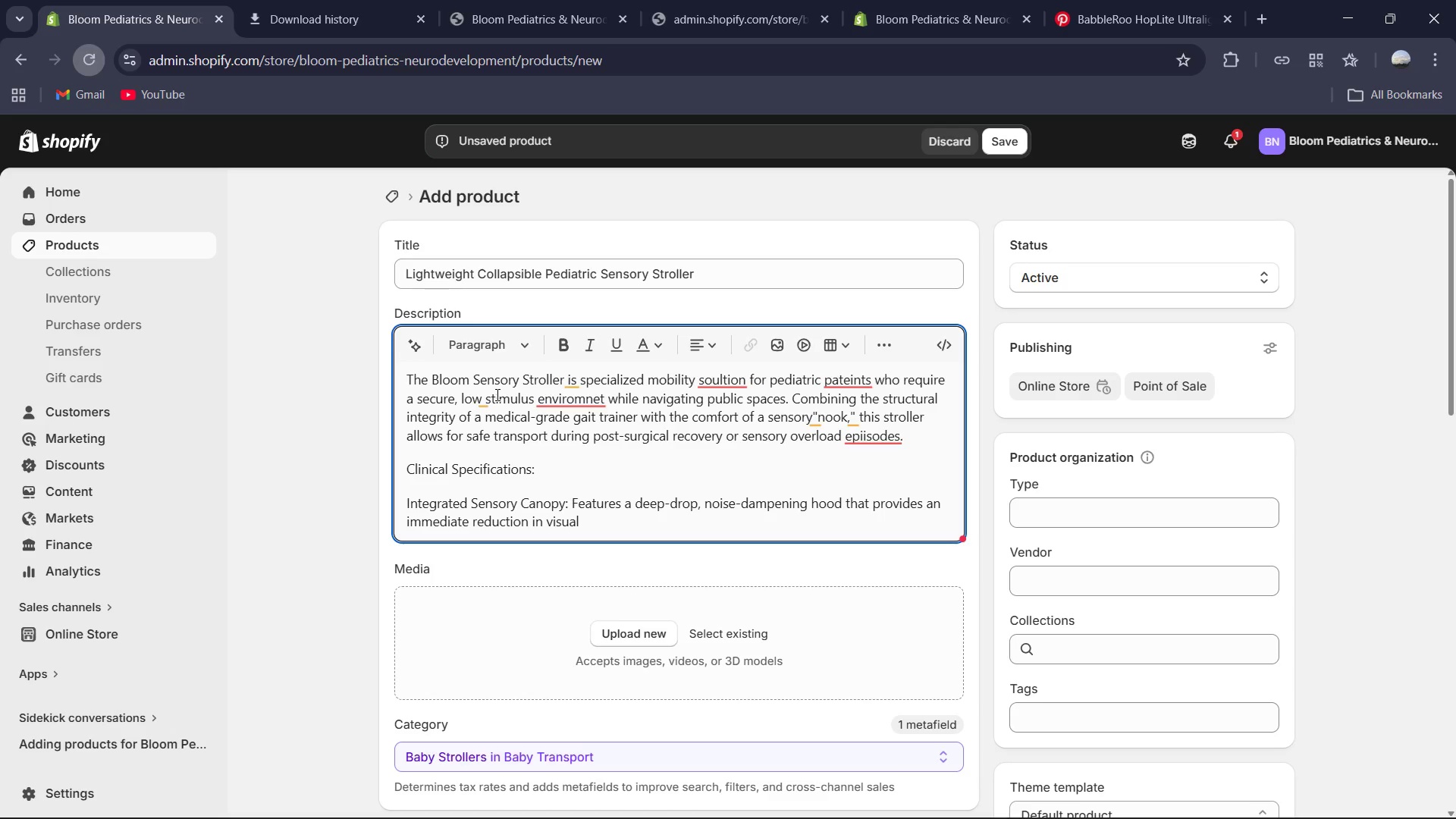 
type(and auditory stimuli )
key(Backspace)
type(.)
 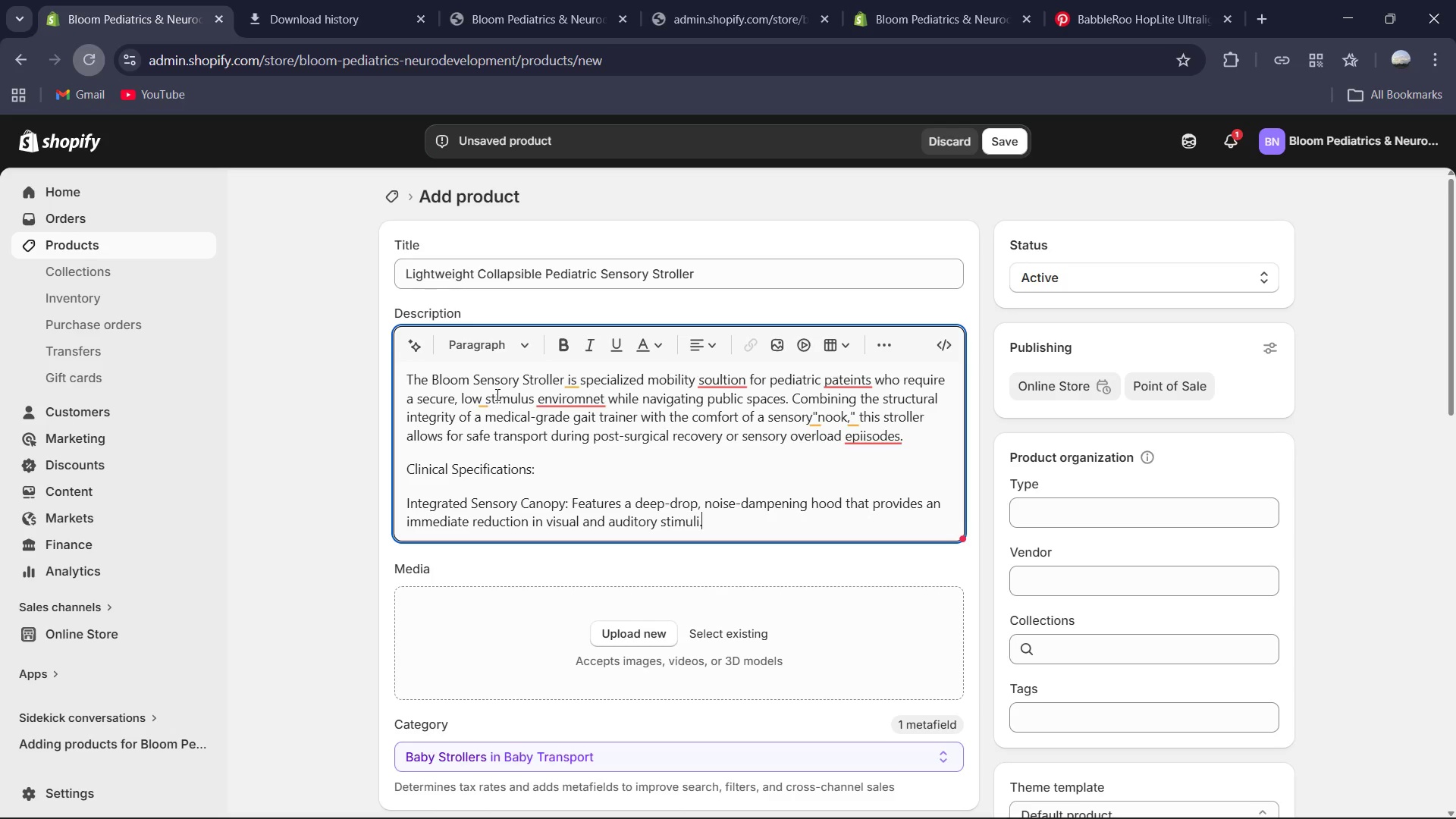 
key(Enter)
 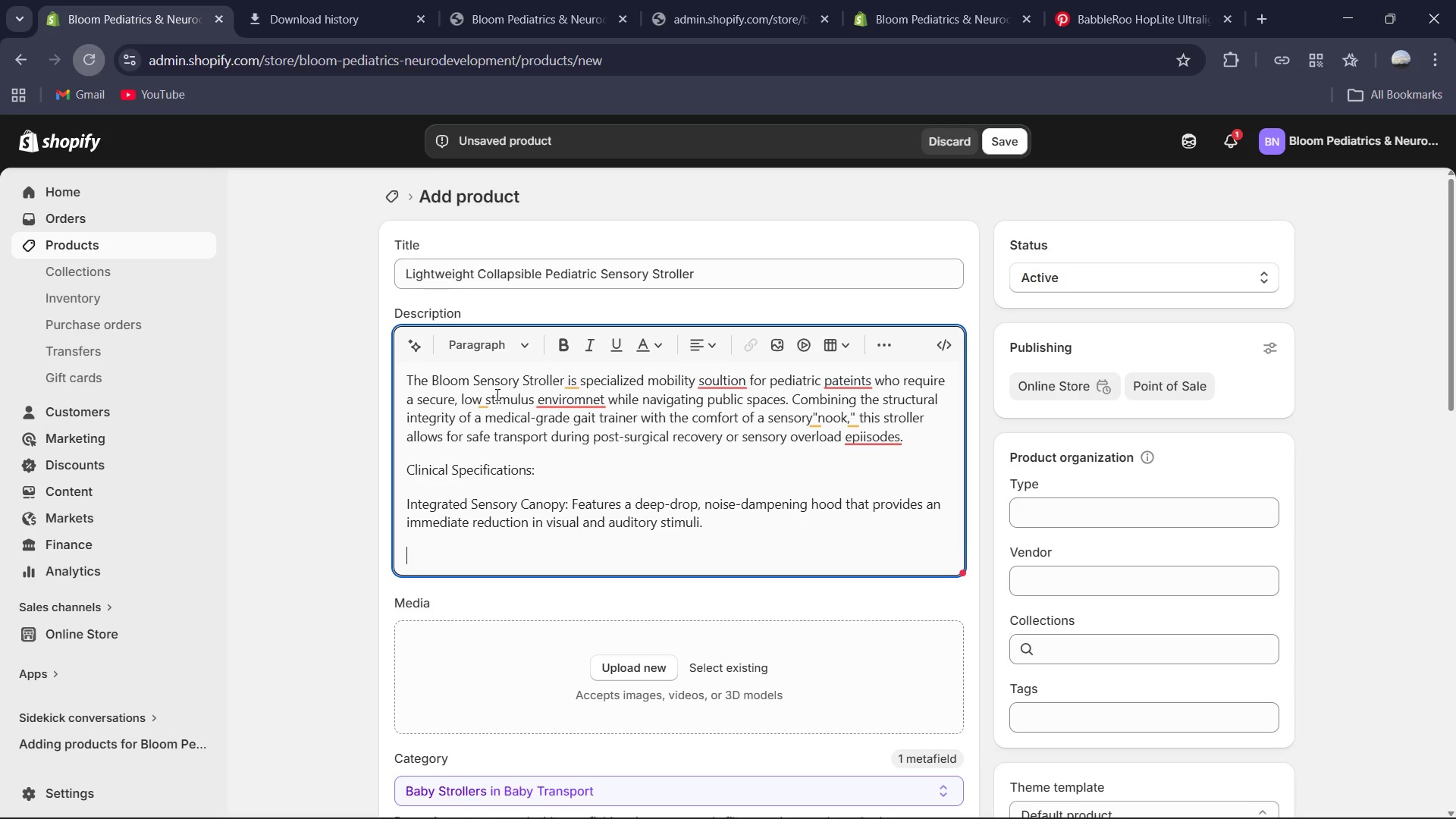 
type(Five )
key(Backspace)
type(-Point Orthopedic Harness: Fully adjustable support system designed to maintain correct postual)
key(Backspace)
key(Backspace)
type(ral alignment for children with low muscle tome )
key(Backspace)
key(Backspace)
key(Backspace)
type(ne or neurological.)
 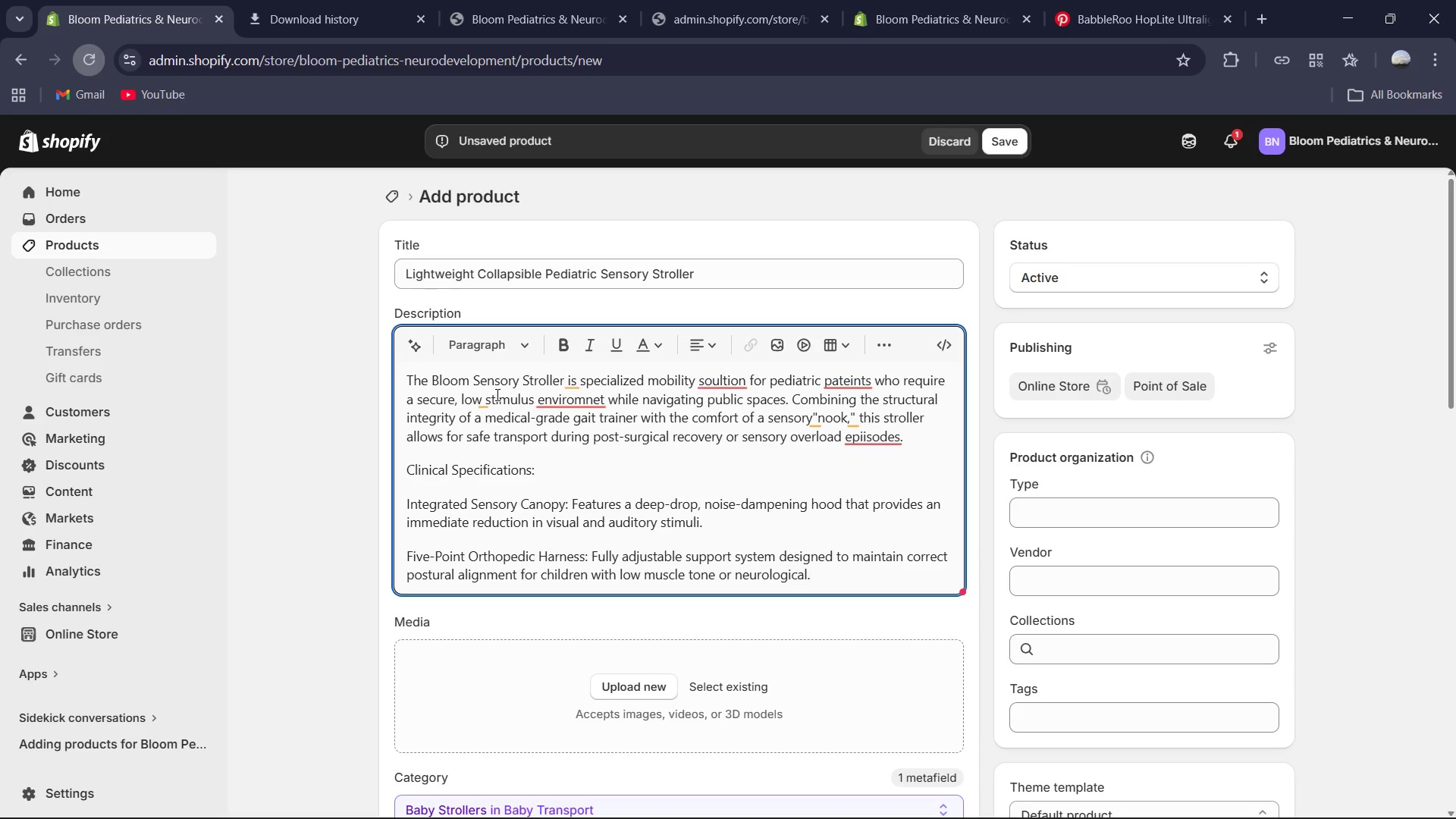 
key(Enter)
 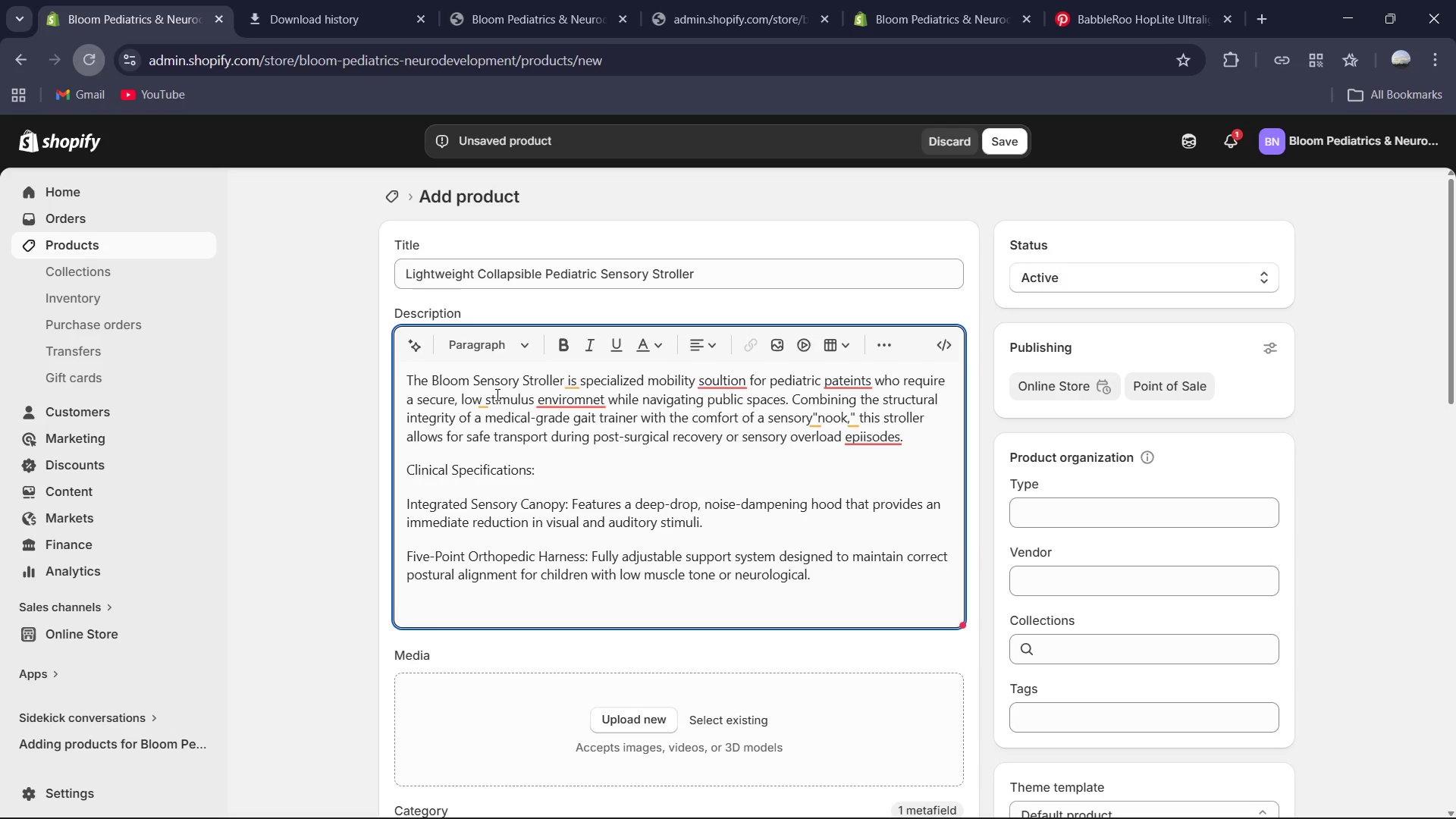 
type(Quick )
key(Backspace)
type(-Rela)
key(Backspace)
type(ease c)
key(Backspace)
type(Collapsible Frame: An ultra-lightweight alumium chssis that folds in seconds for clinical transf)
key(Backspace)
type(port or hoe storage without sacrificing stability )
key(Backspace)
type(.)
 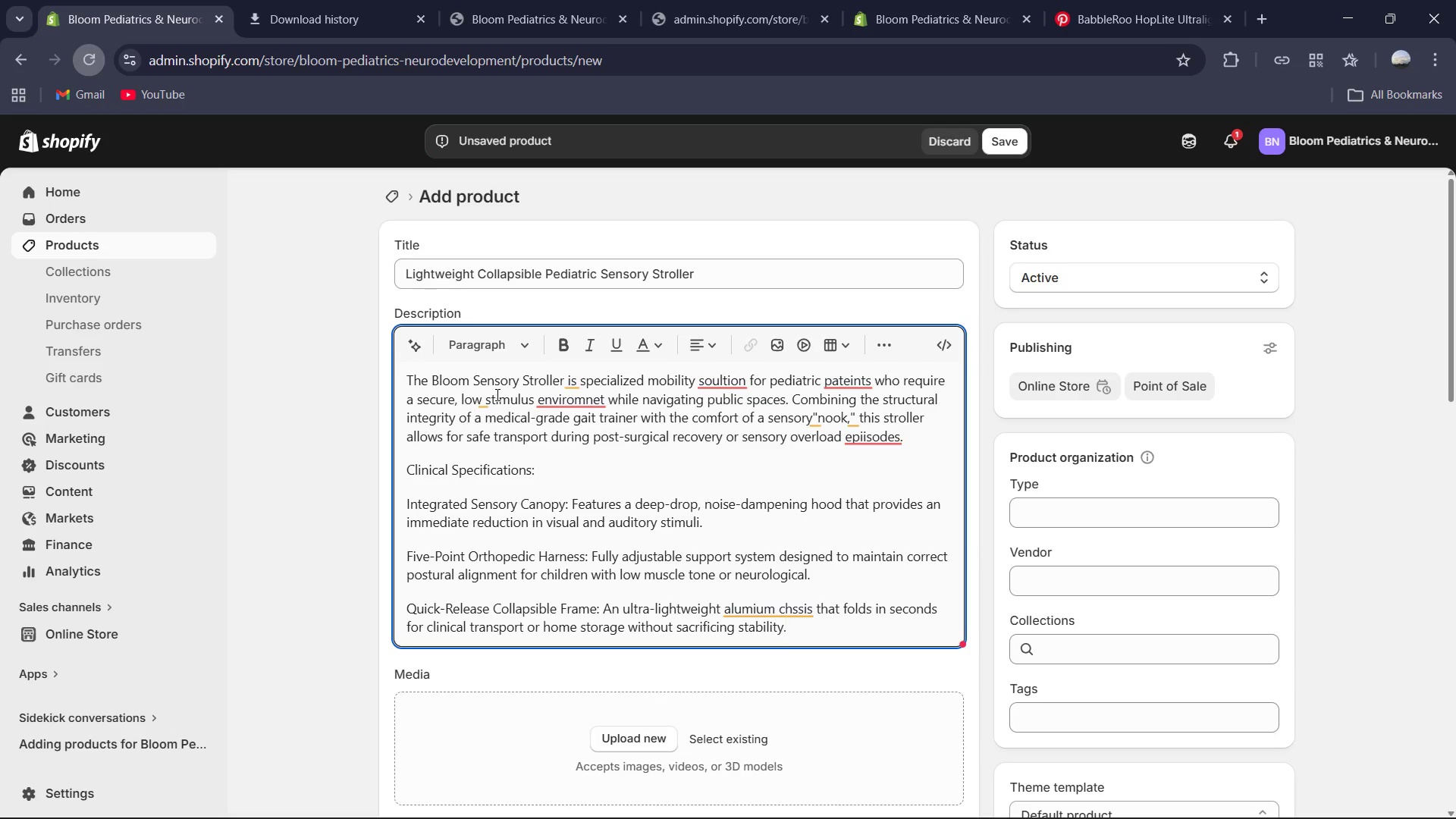 
left_click([785, 612])
 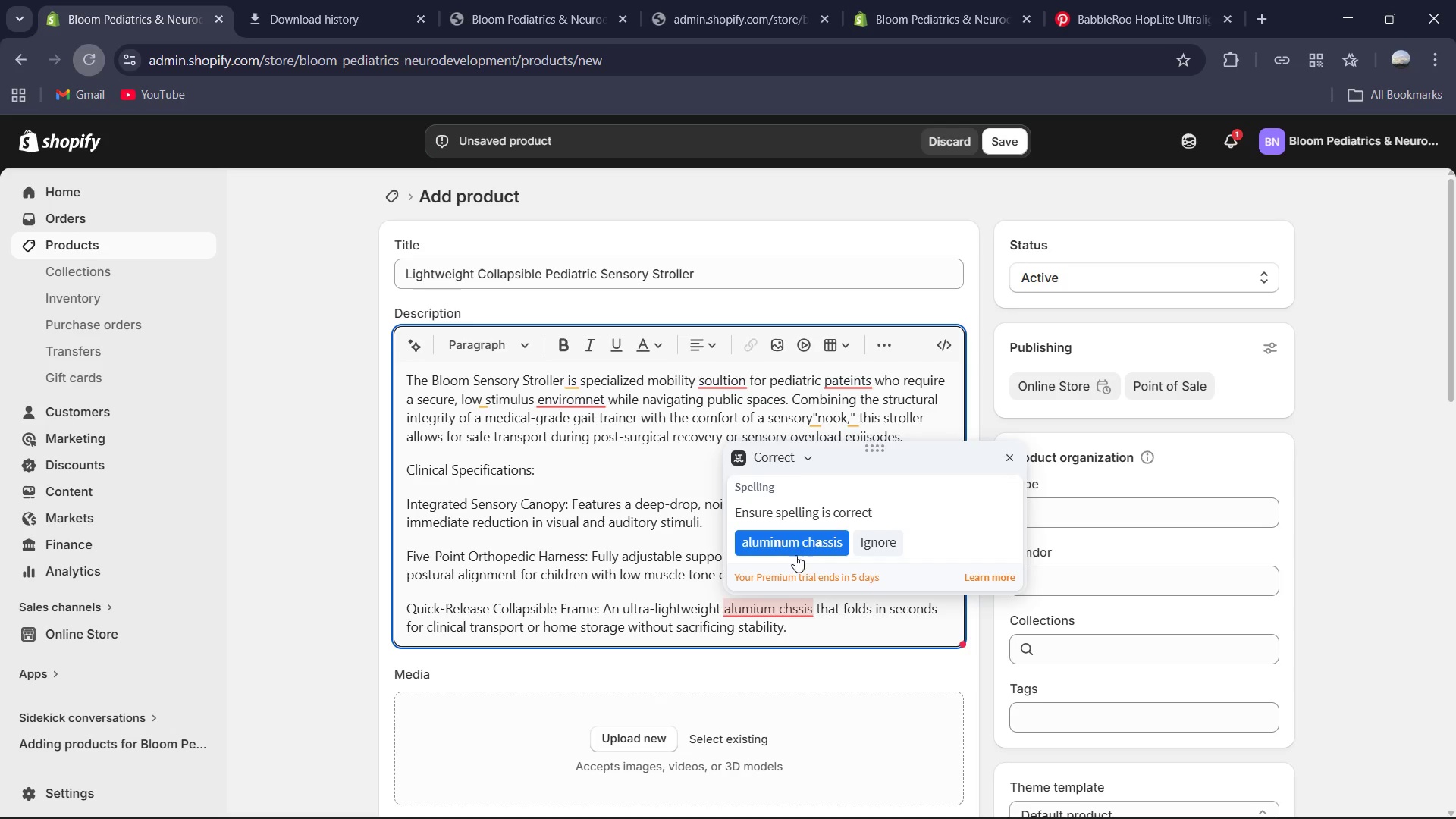 
left_click([797, 545])
 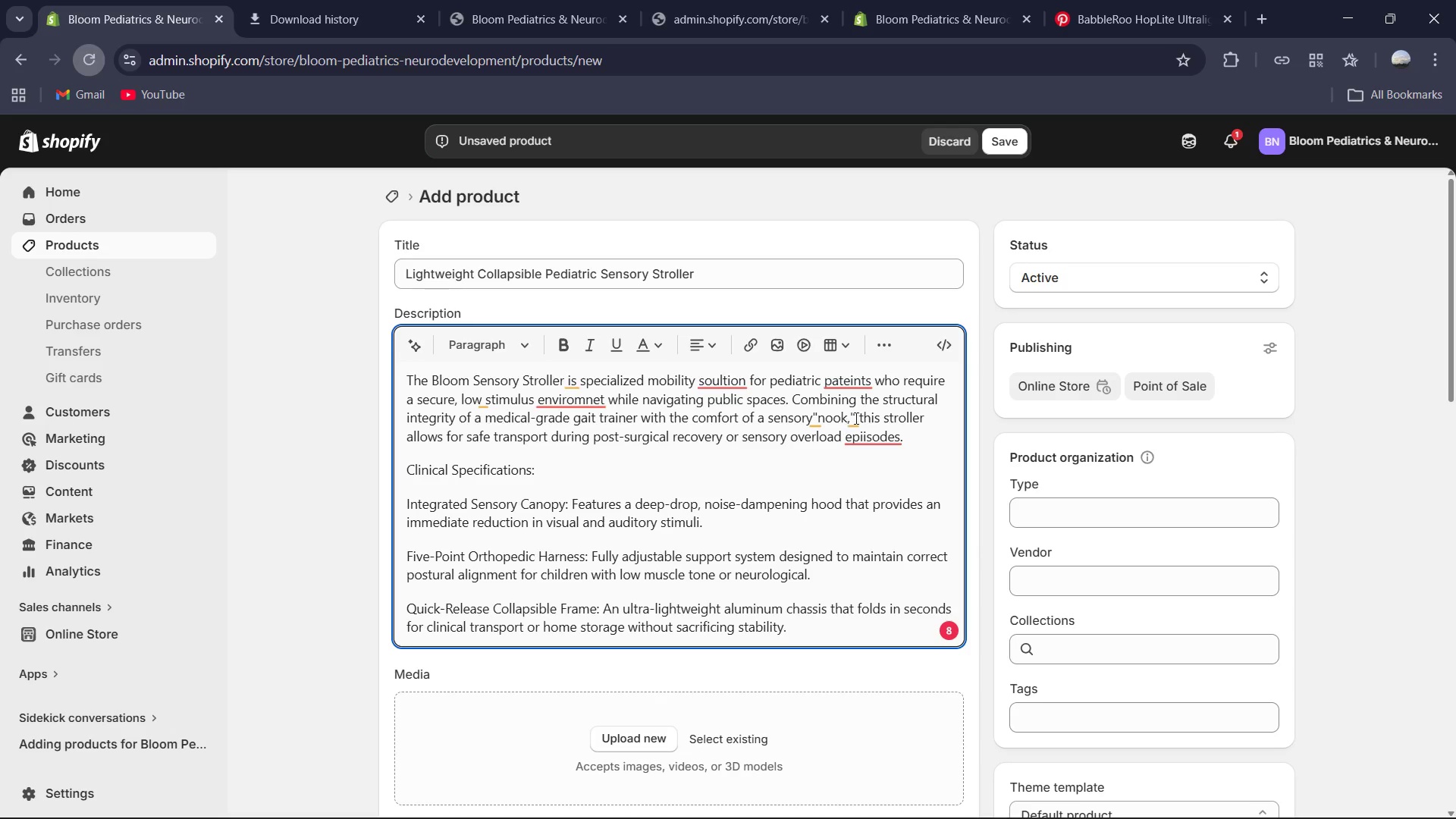 
left_click([884, 441])
 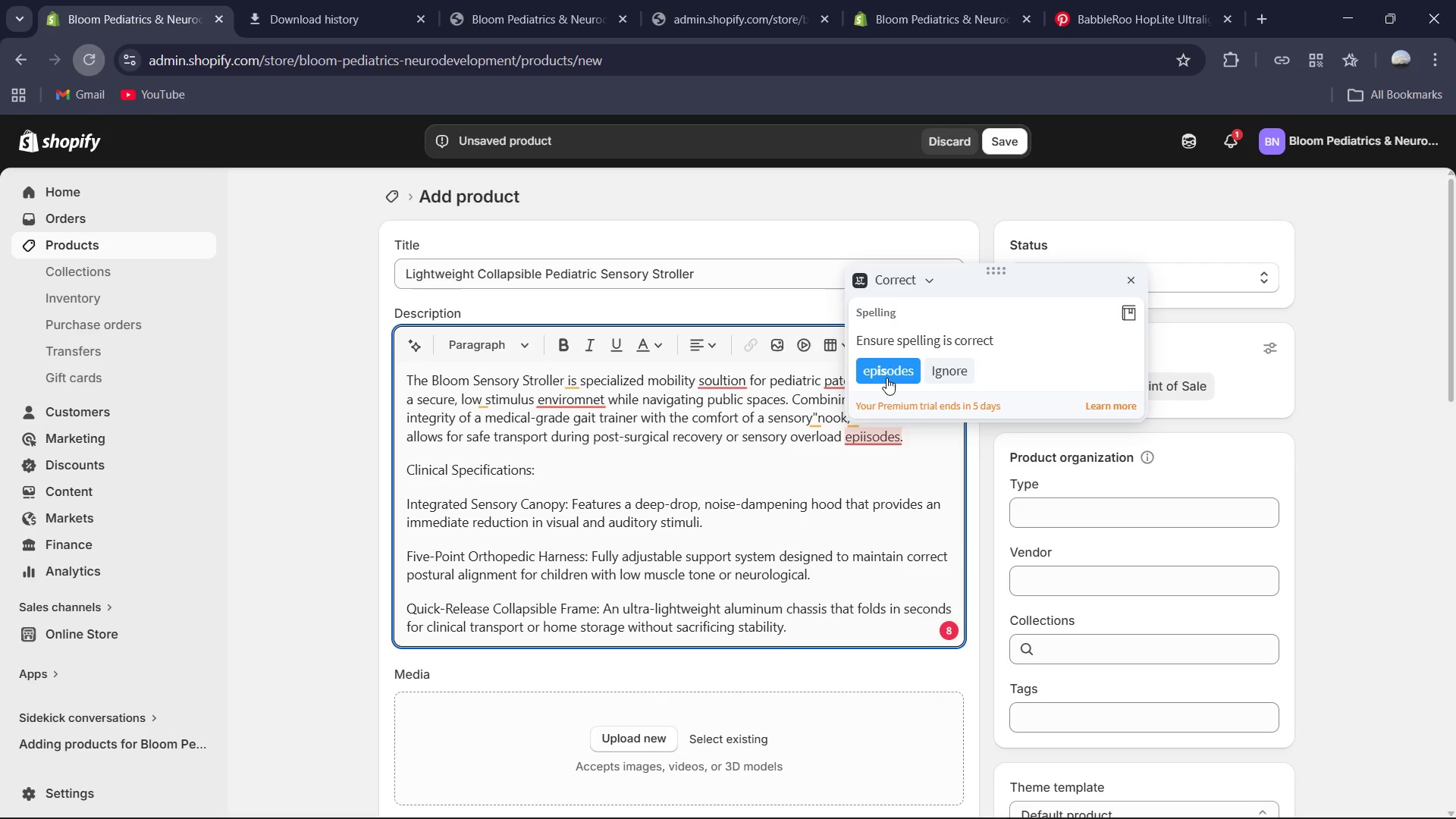 
left_click([889, 374])
 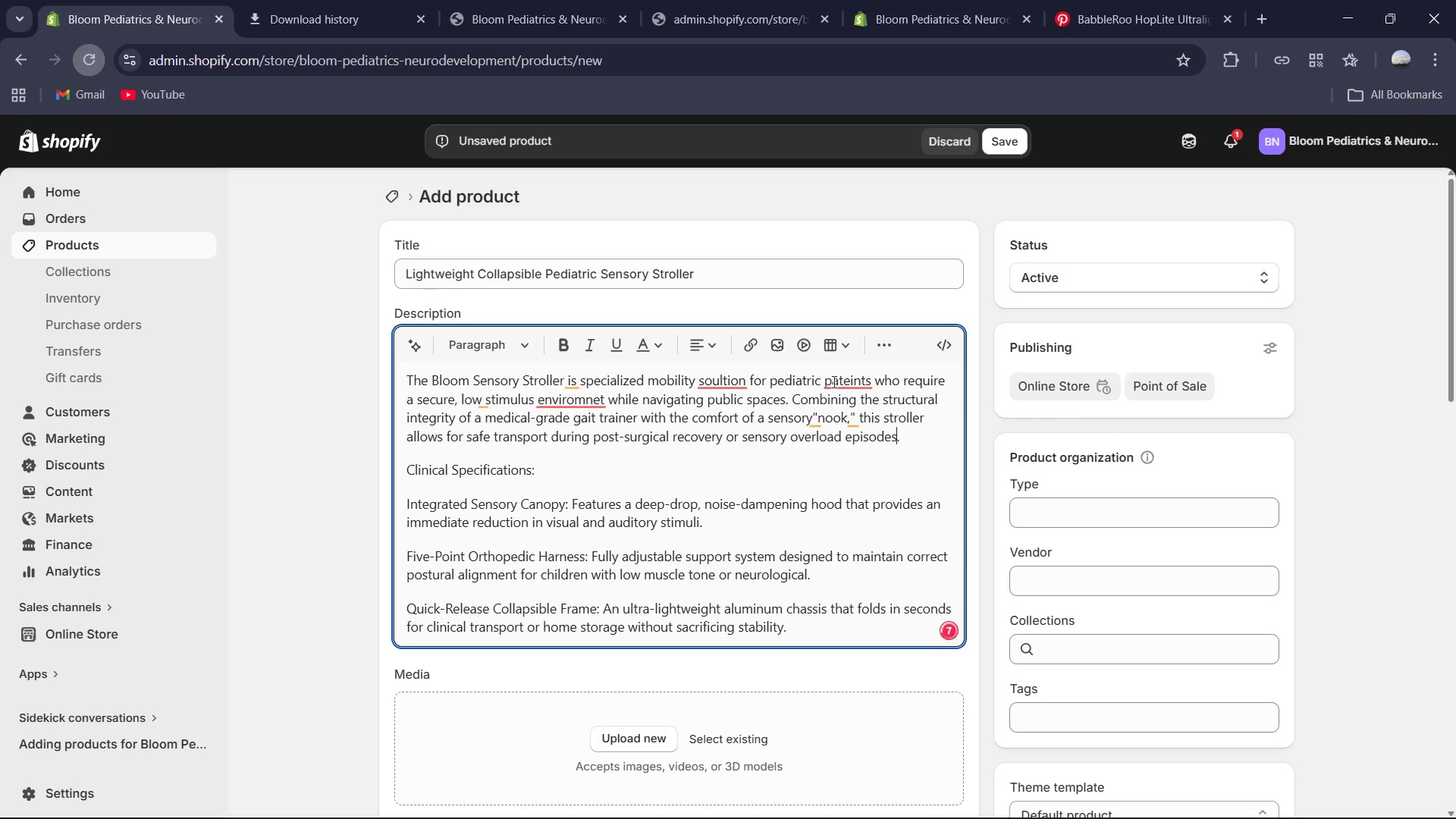 
left_click([843, 372])
 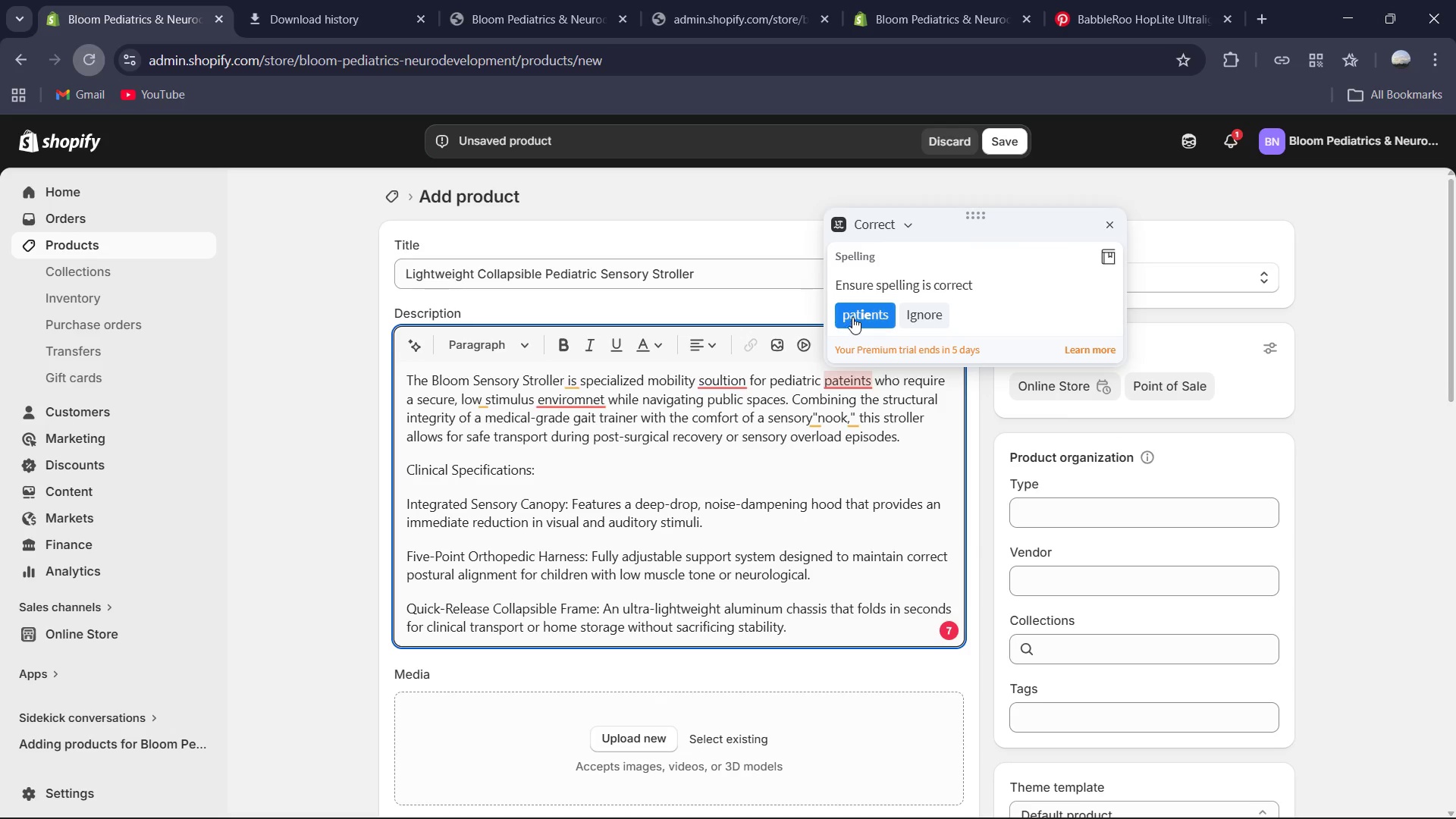 
left_click([852, 313])
 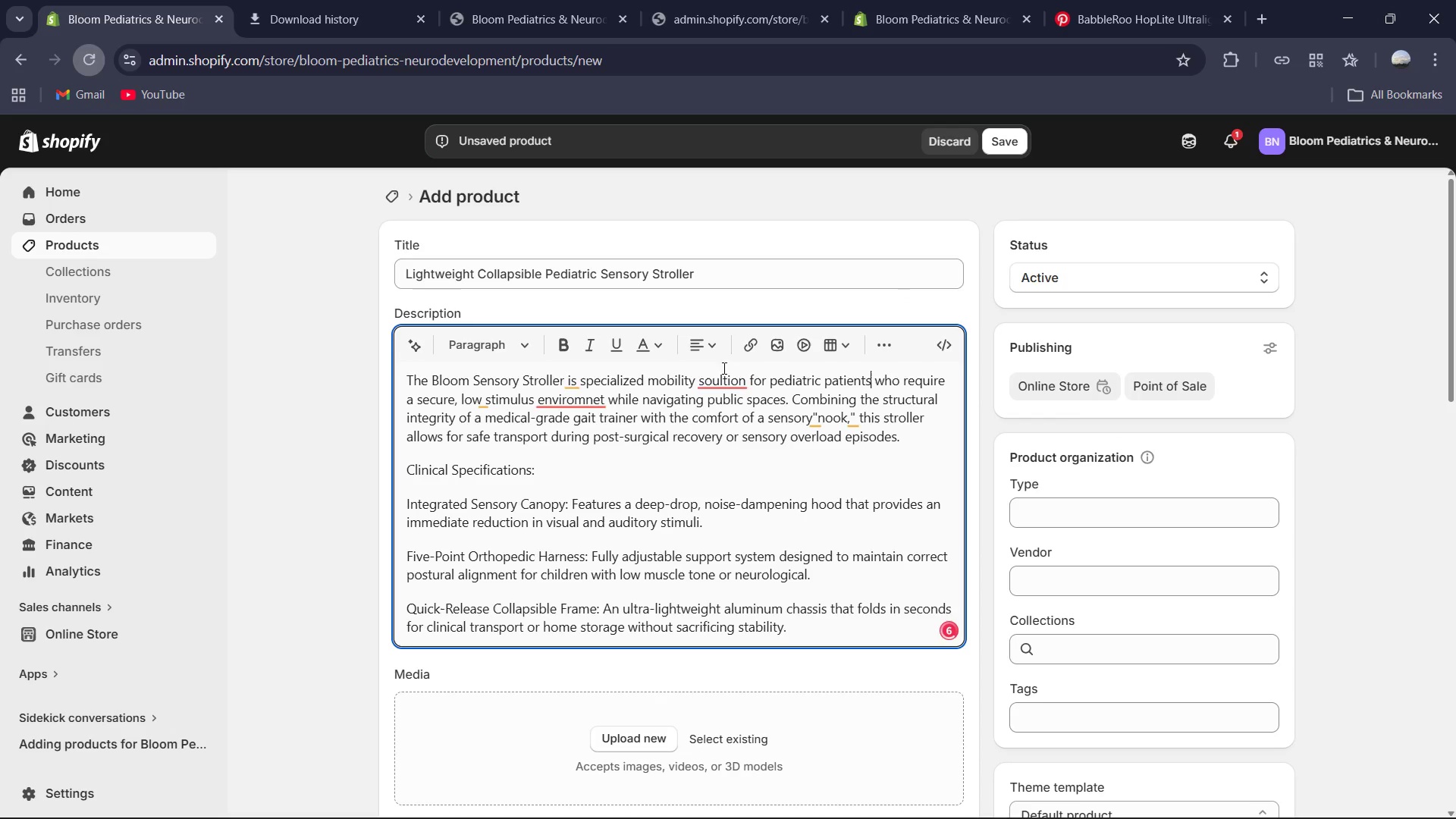 
left_click([723, 377])
 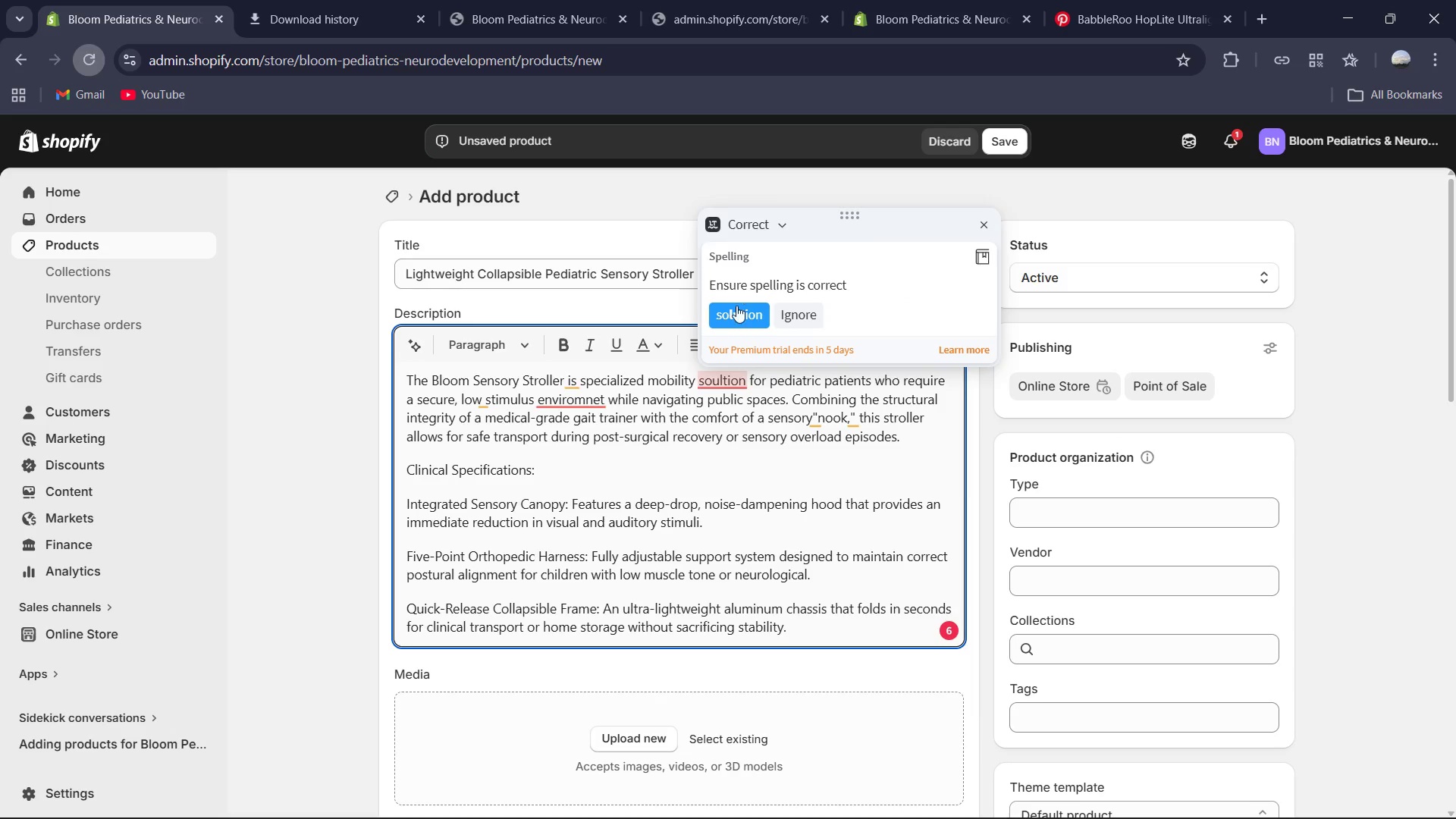 
left_click([736, 309])
 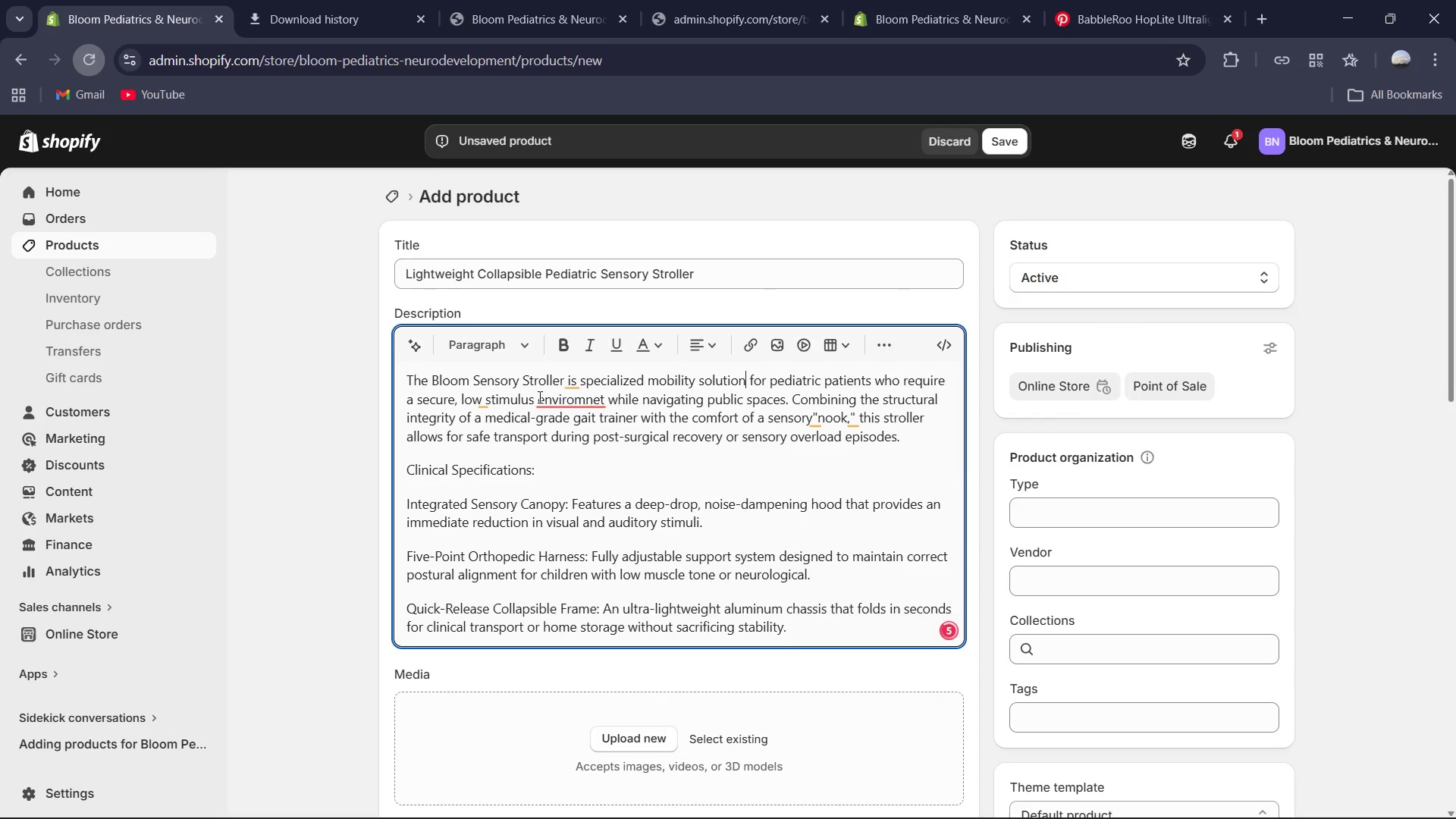 
left_click([559, 399])
 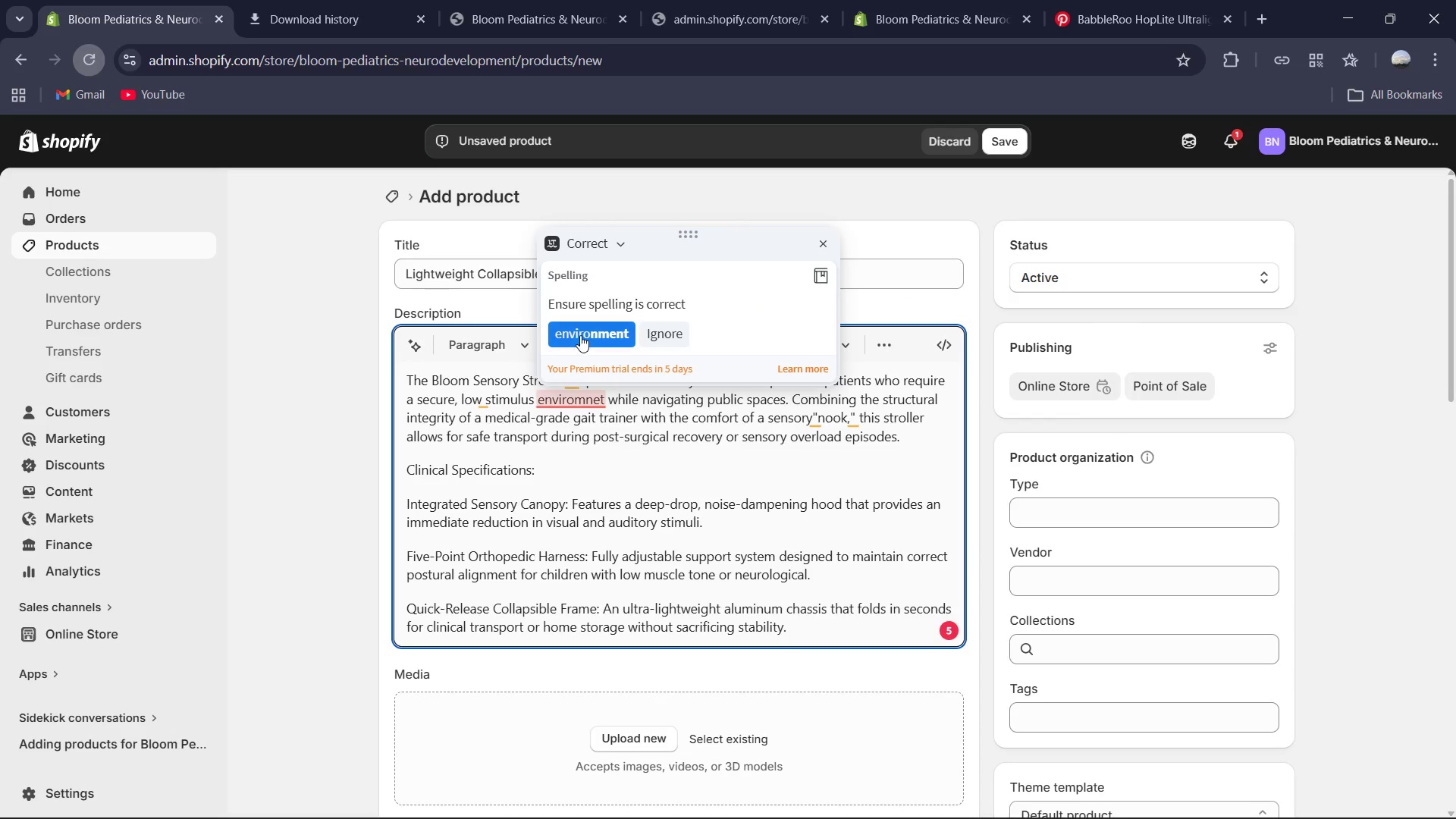 
left_click([580, 335])
 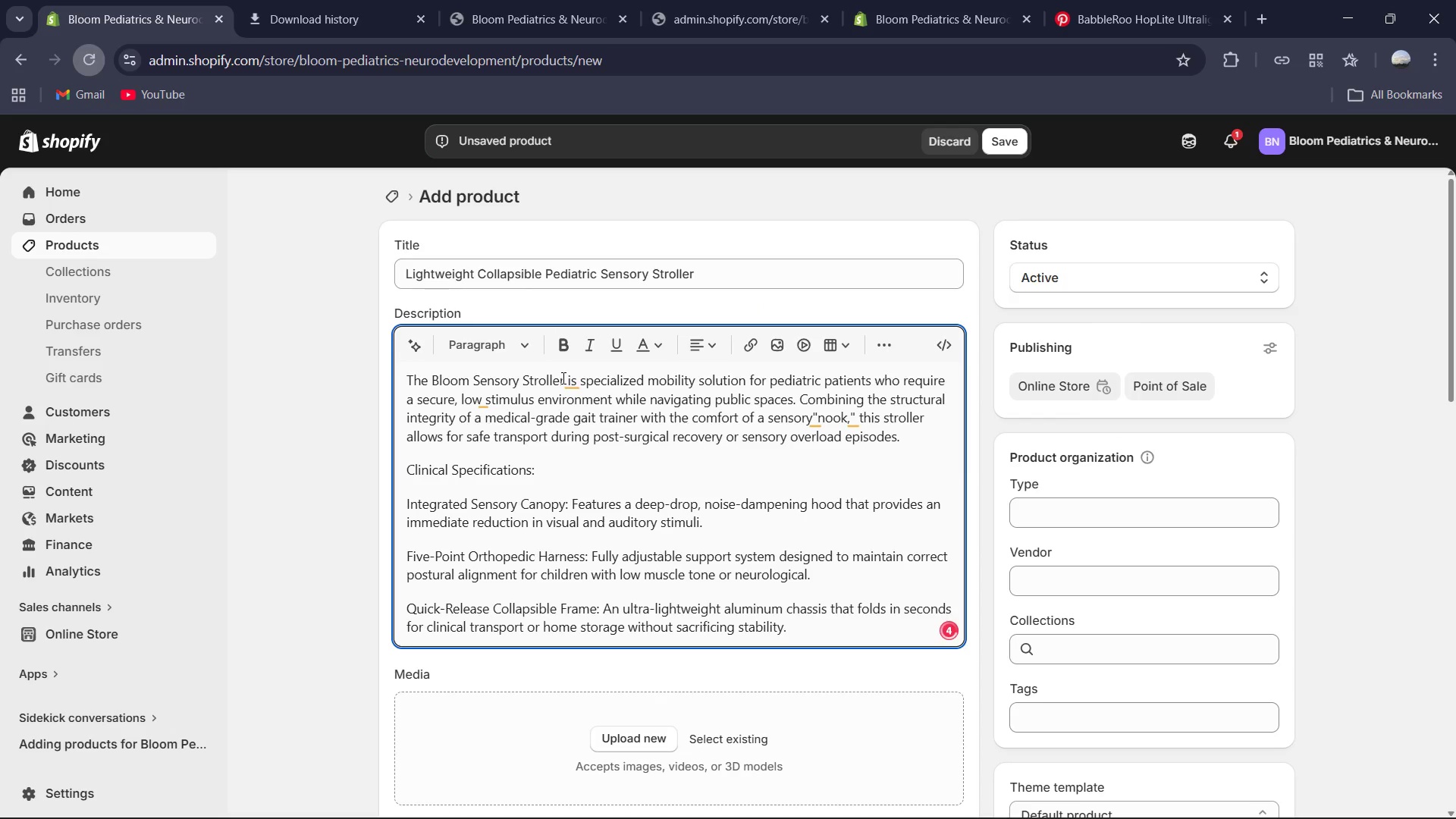 
left_click([570, 378])
 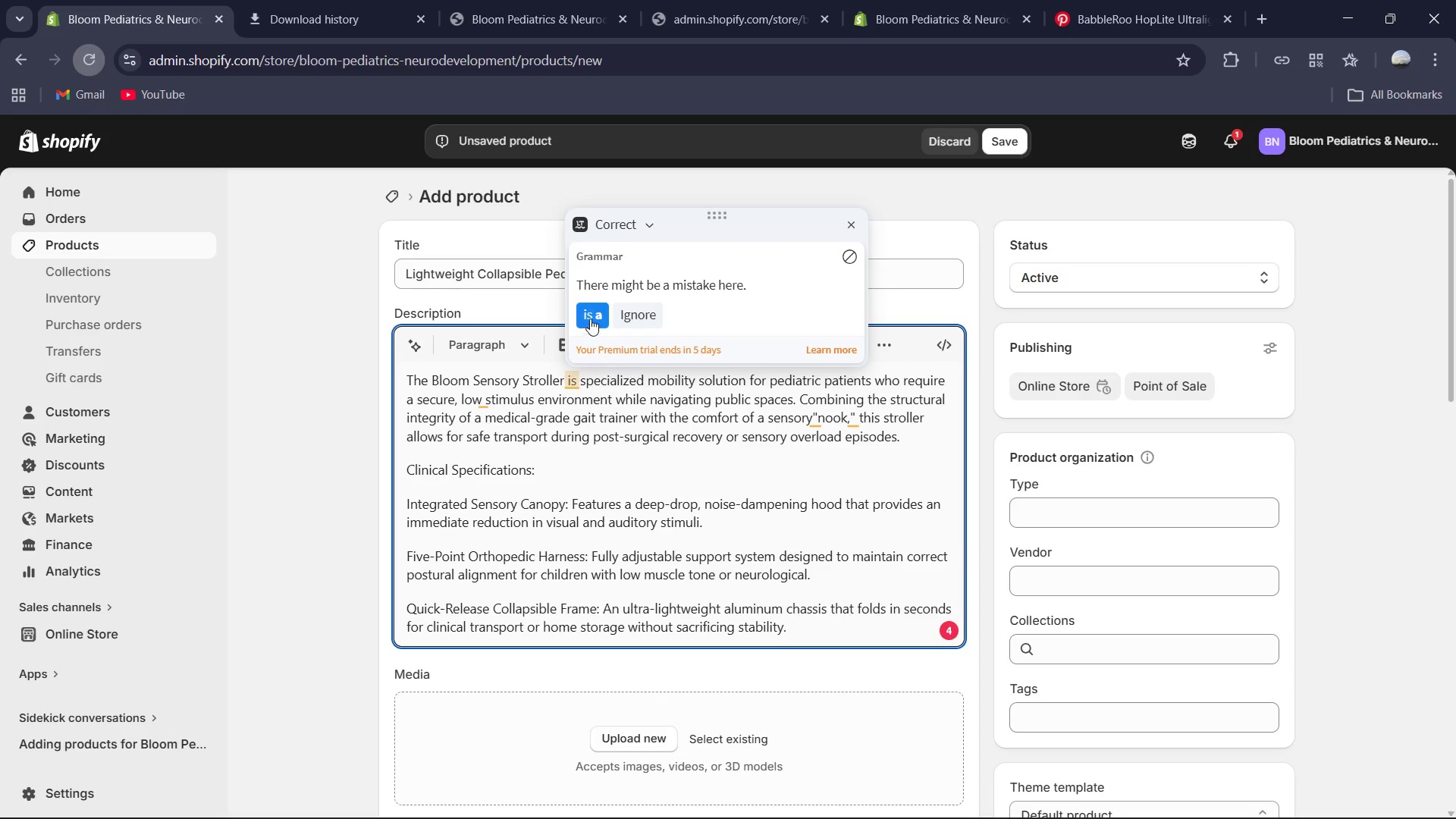 
left_click([592, 316])
 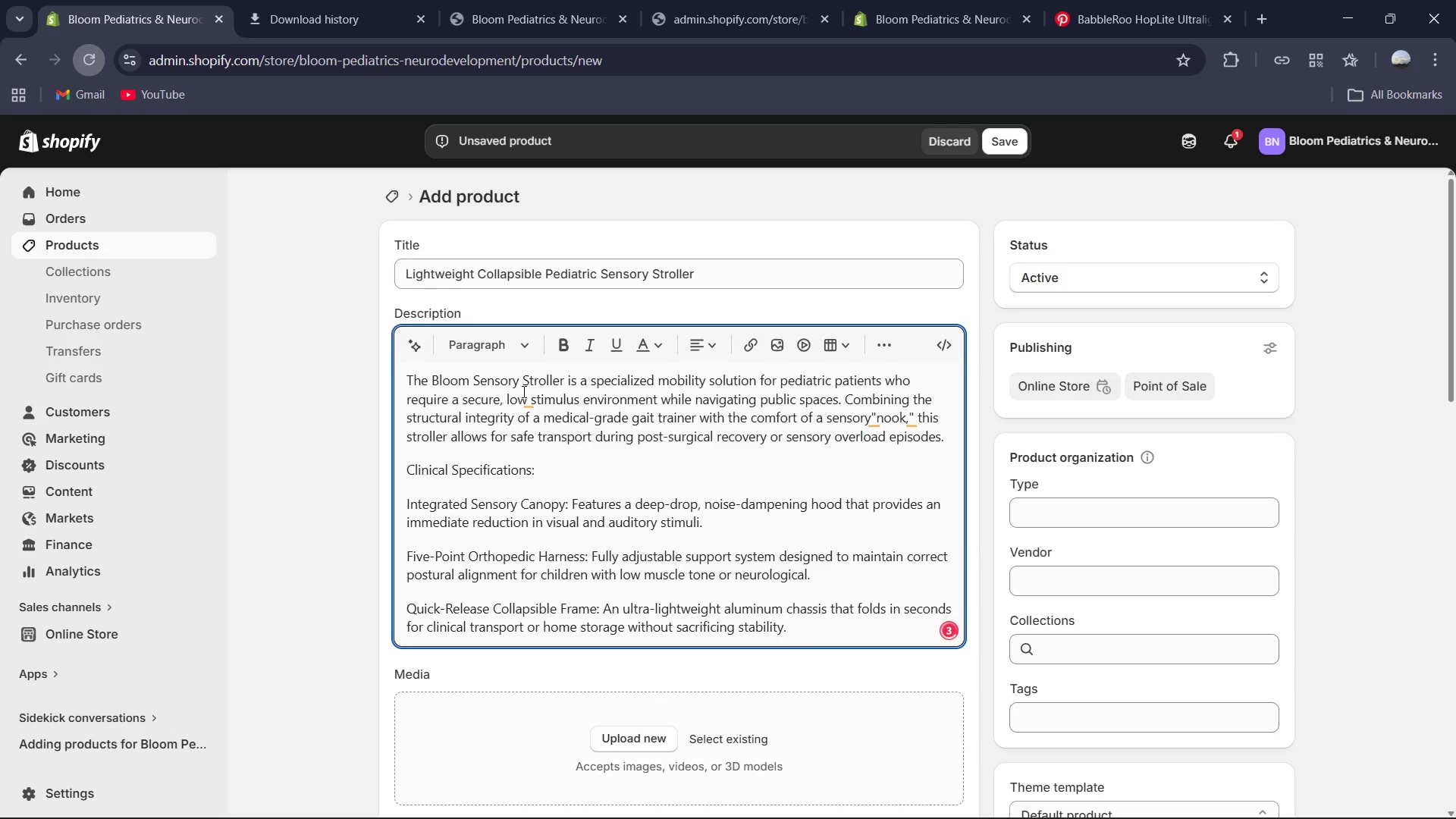 
left_click([525, 394])
 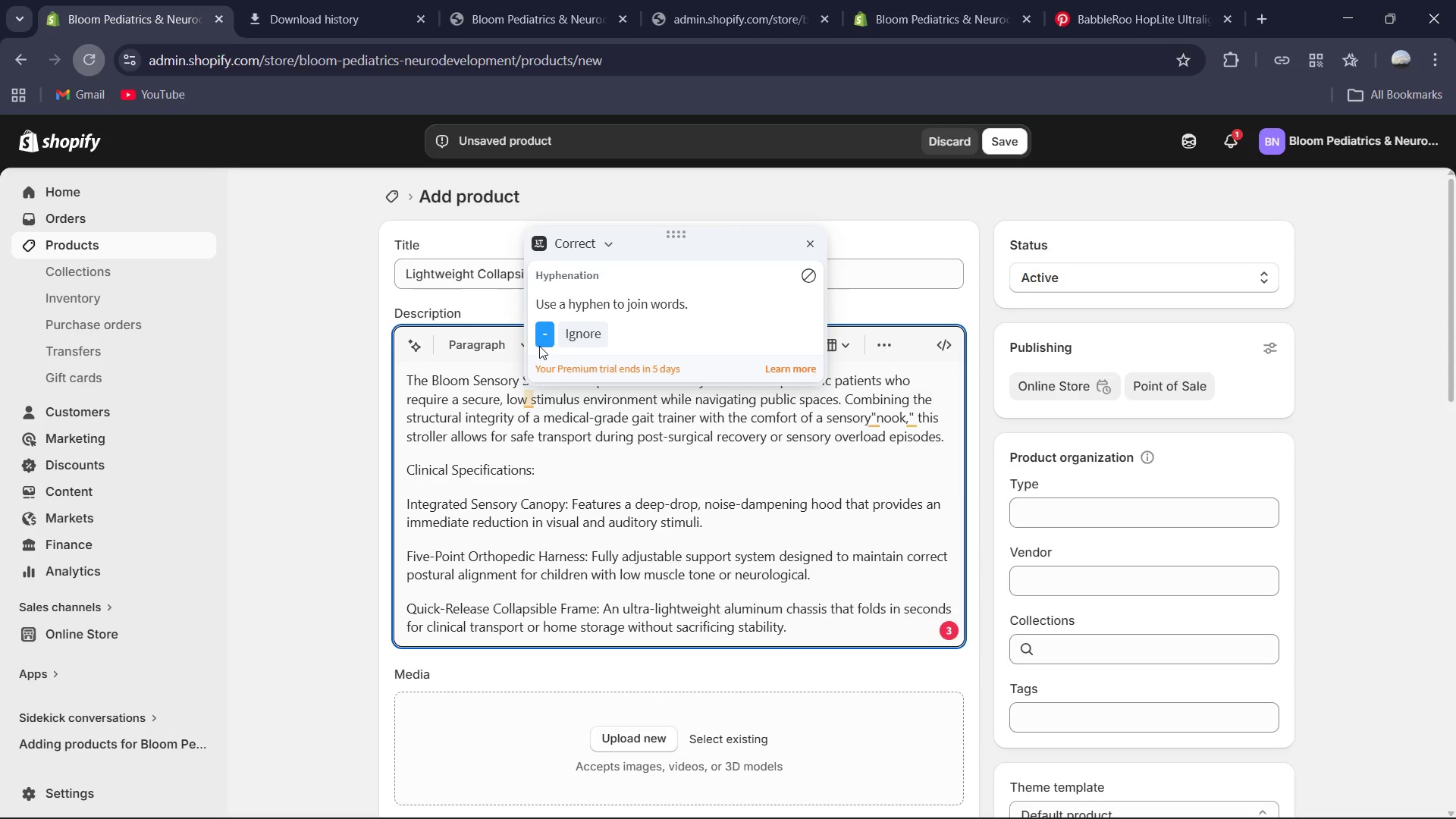 
left_click([539, 343])
 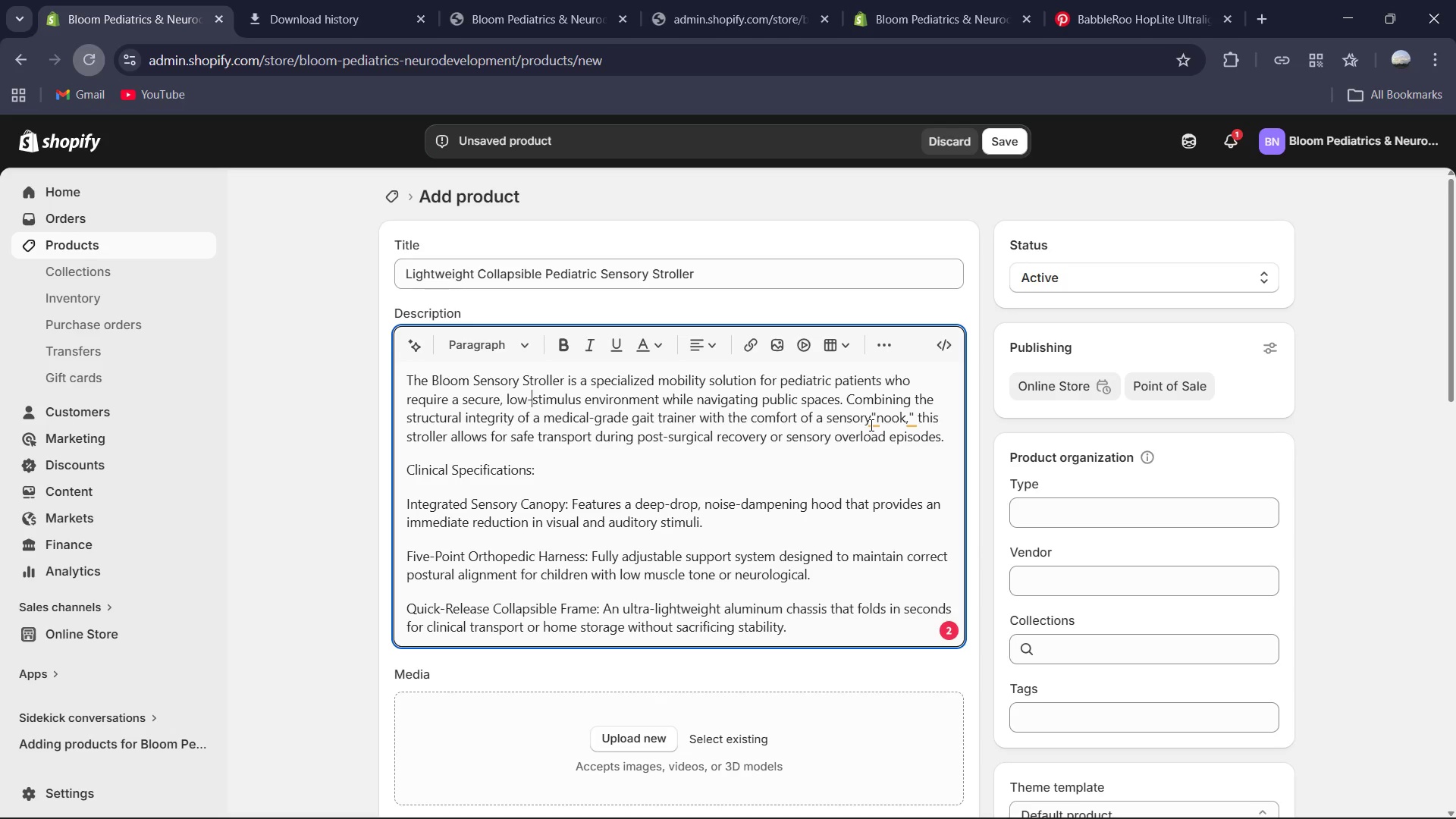 
left_click([871, 423])
 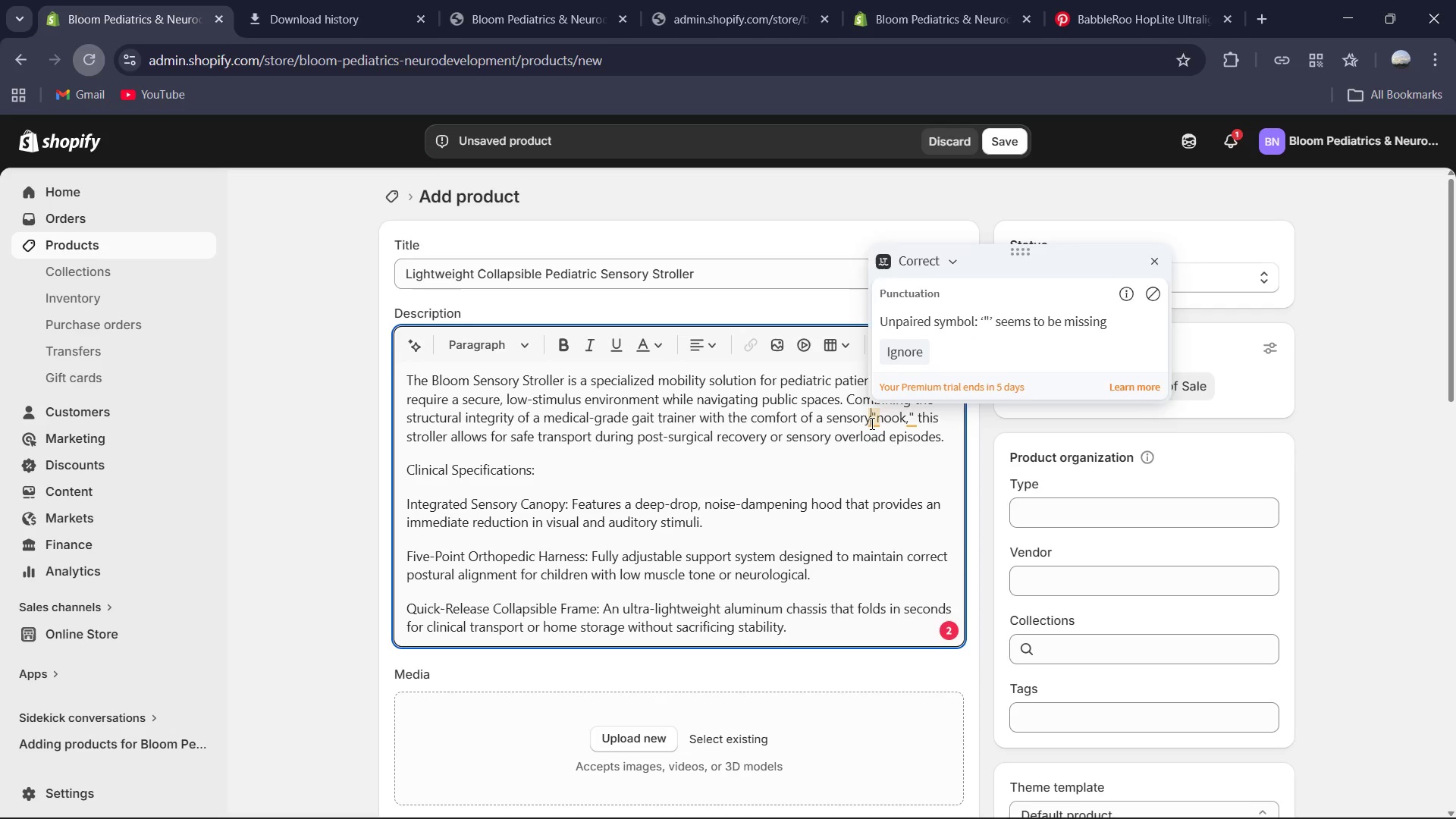 
key(Space)
 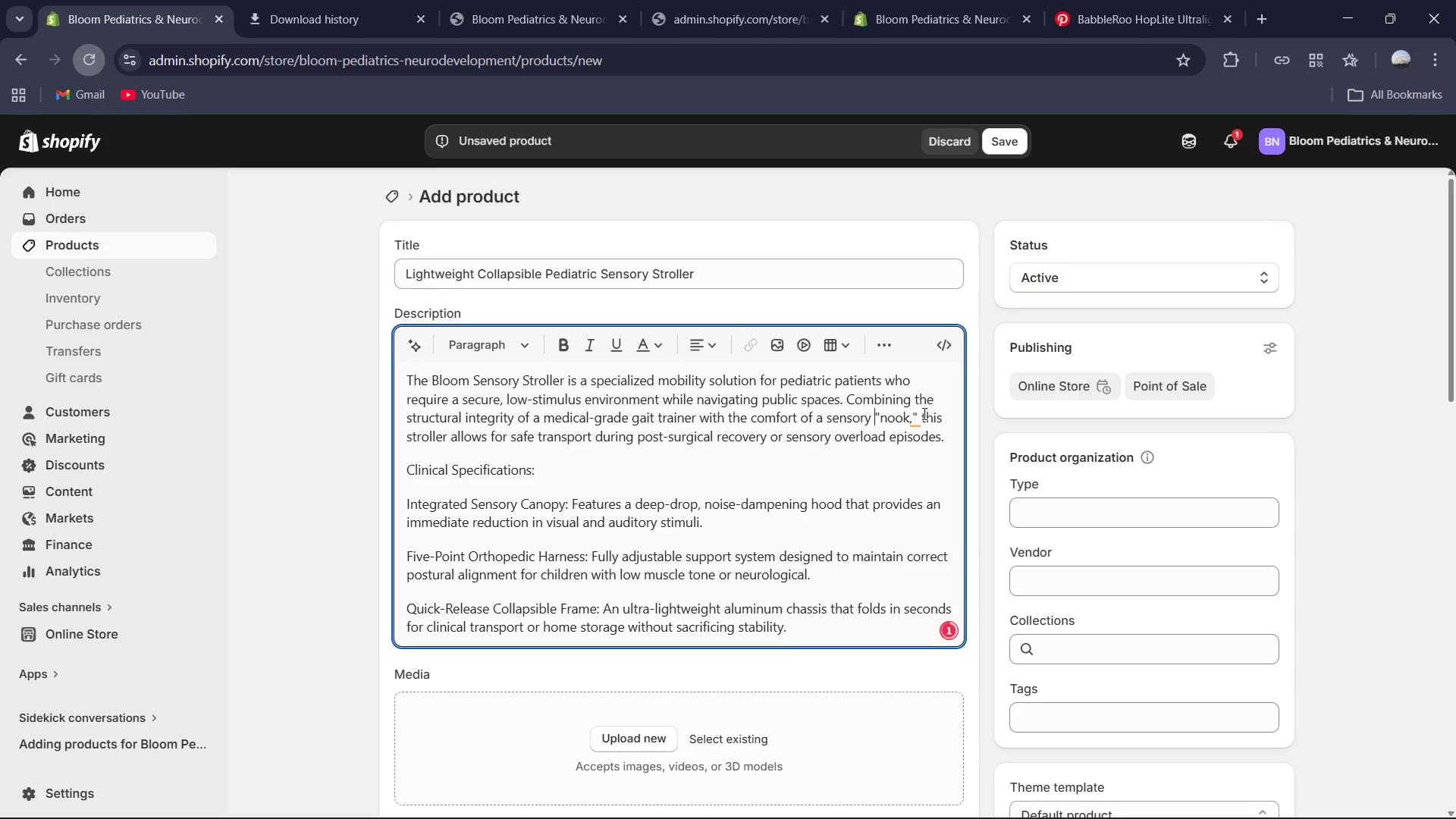 
left_click([922, 415])
 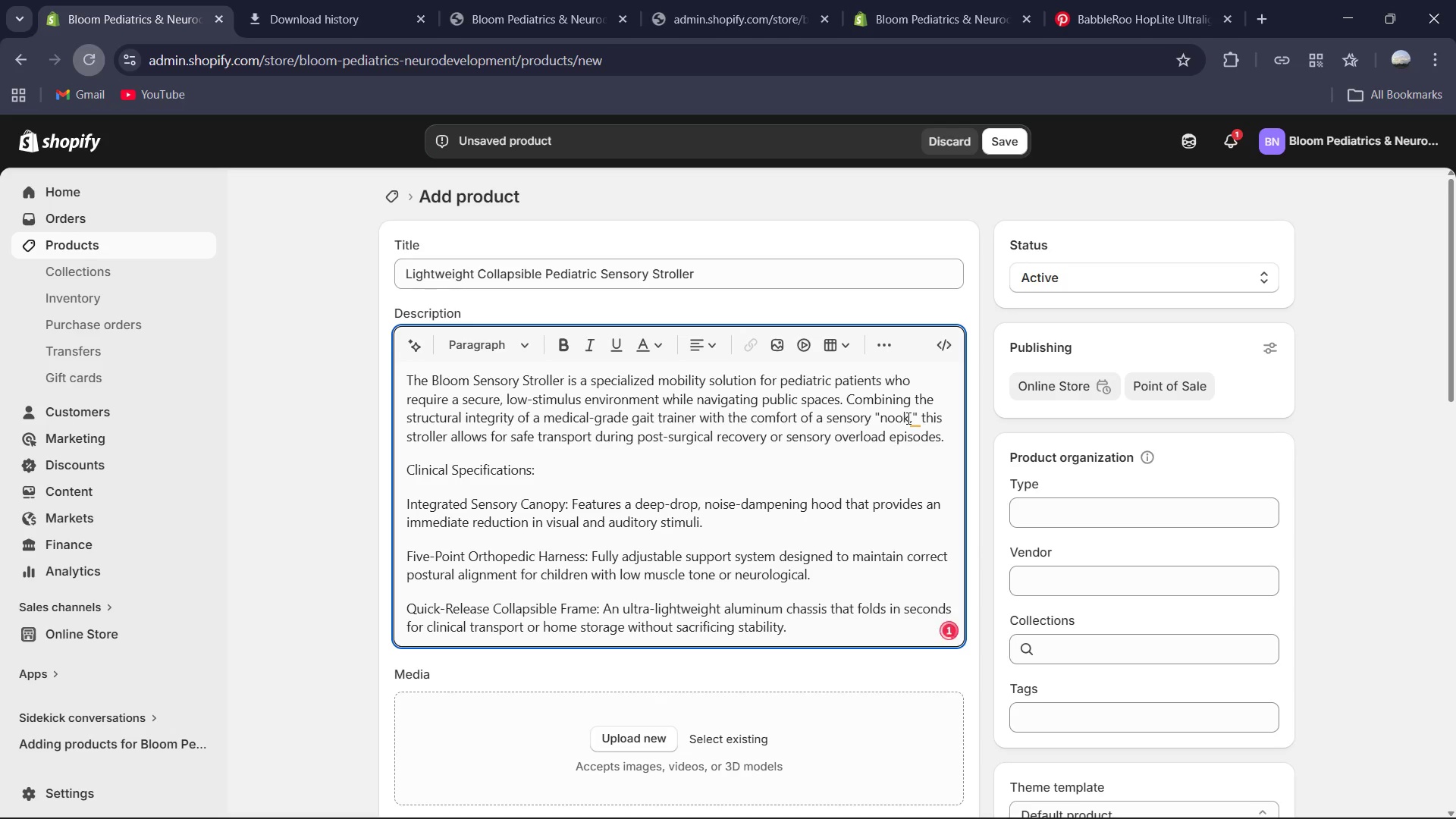 
left_click([908, 418])
 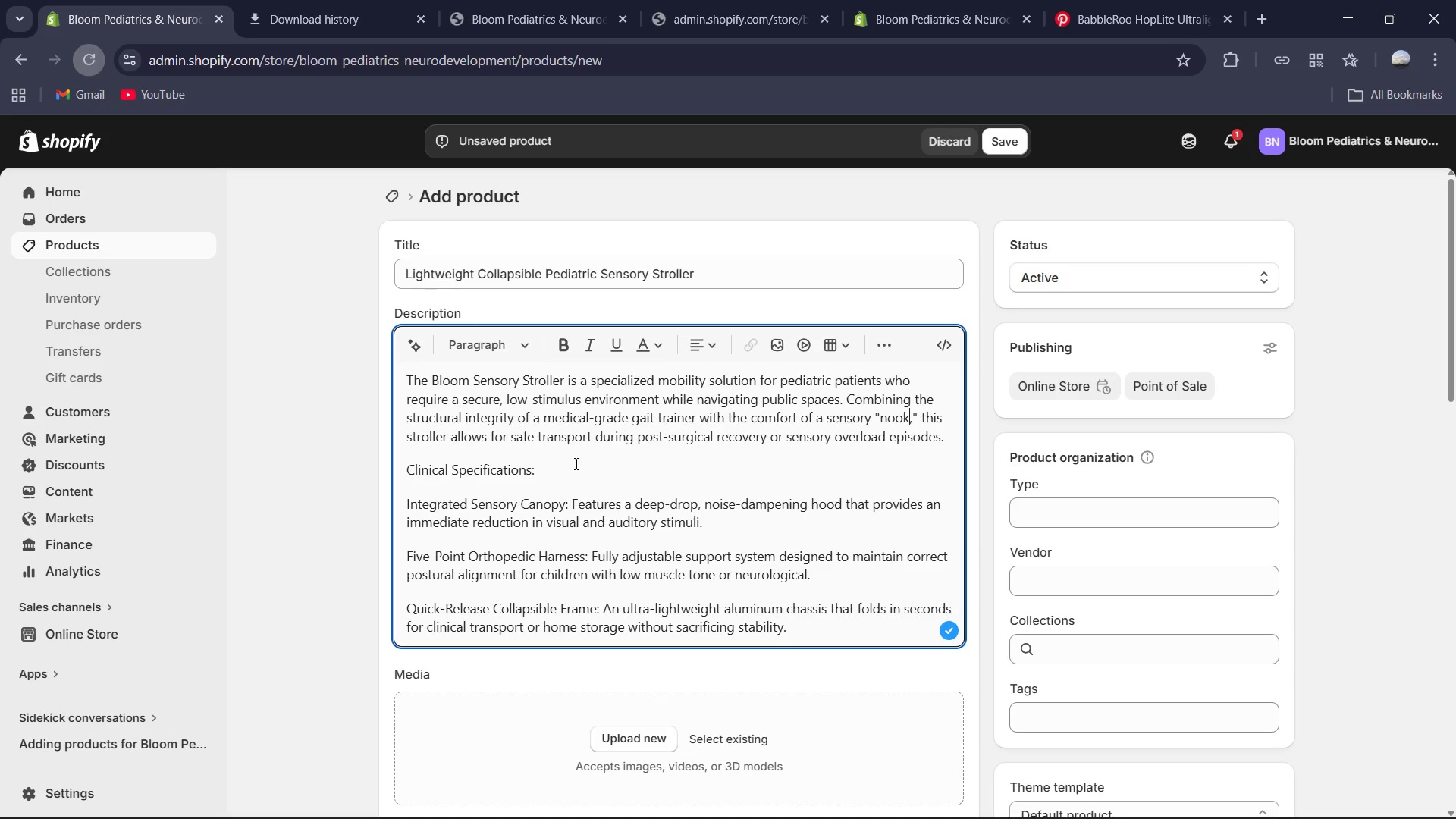 
left_click_drag(start_coordinate=[571, 498], to_coordinate=[396, 465])
 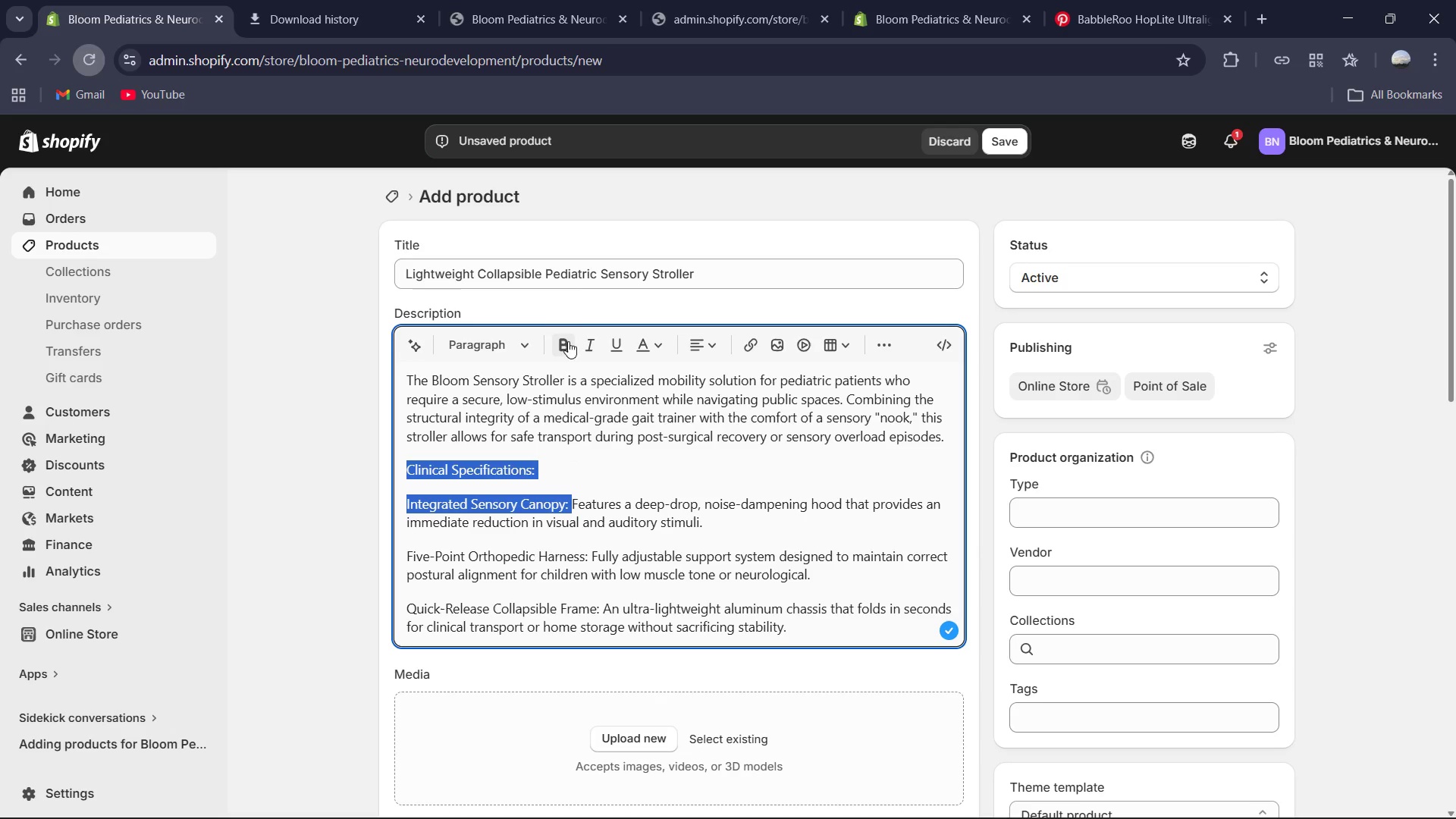 
left_click([557, 345])
 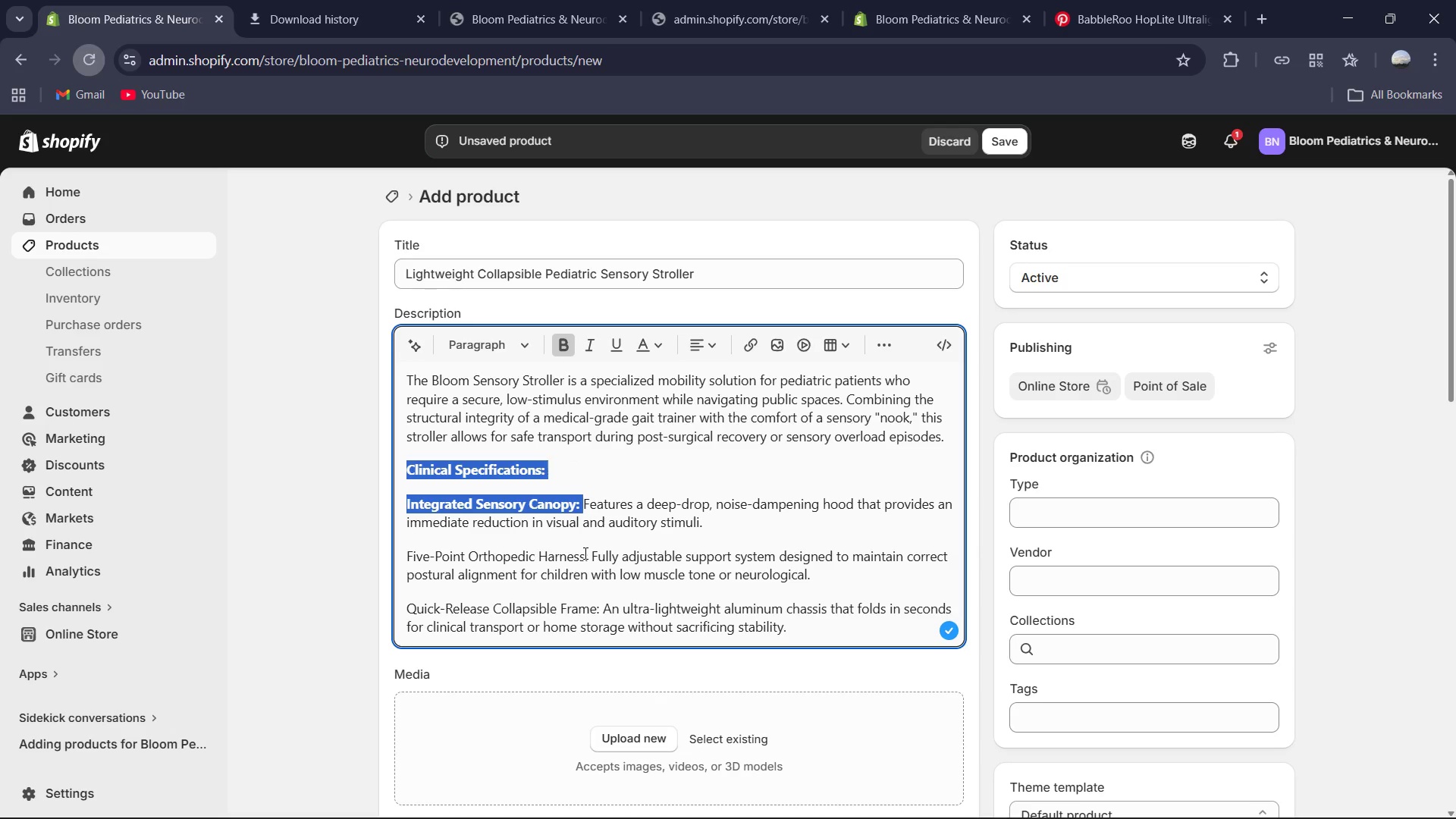 
left_click_drag(start_coordinate=[589, 553], to_coordinate=[353, 541])
 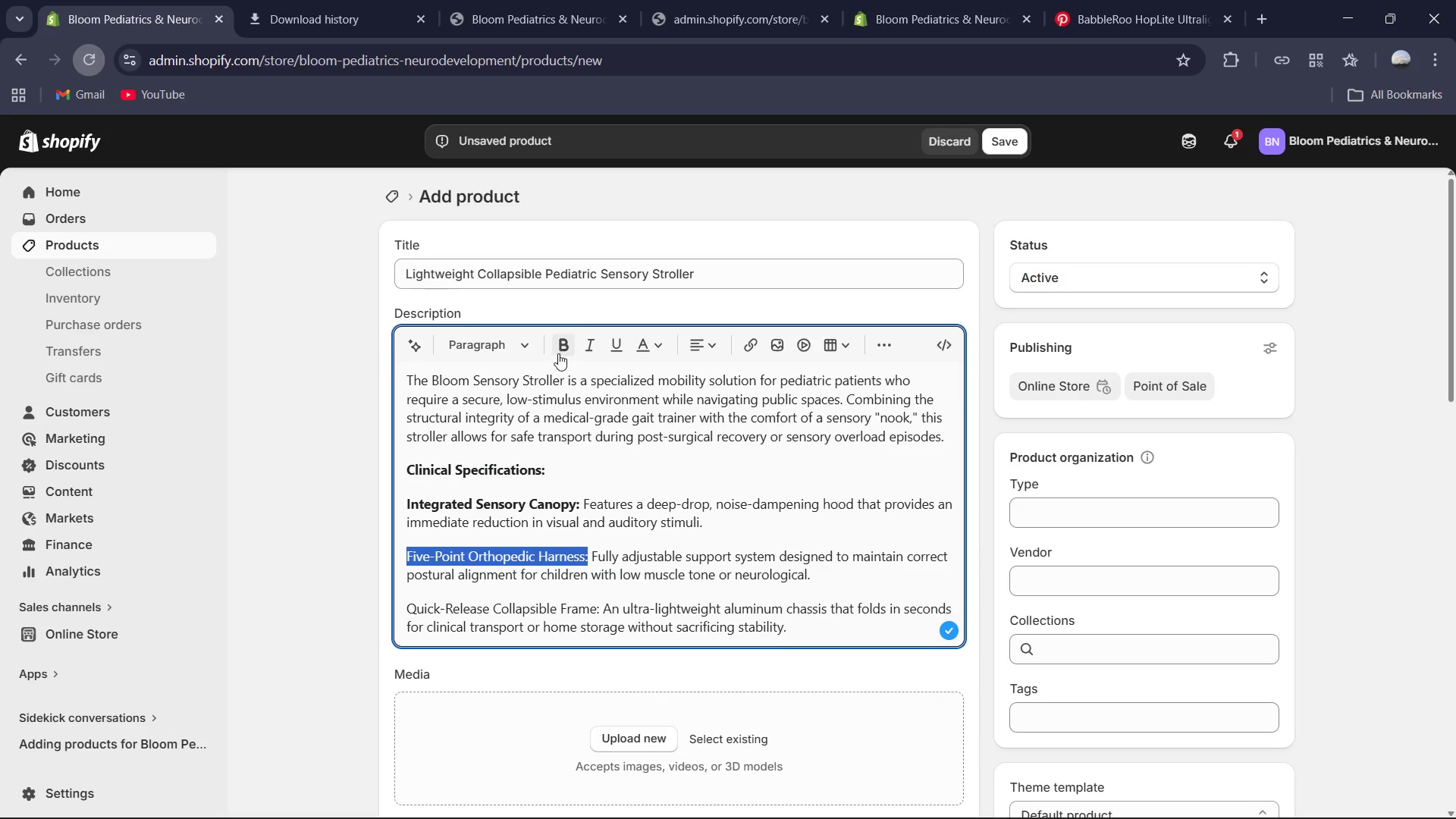 
left_click([559, 348])
 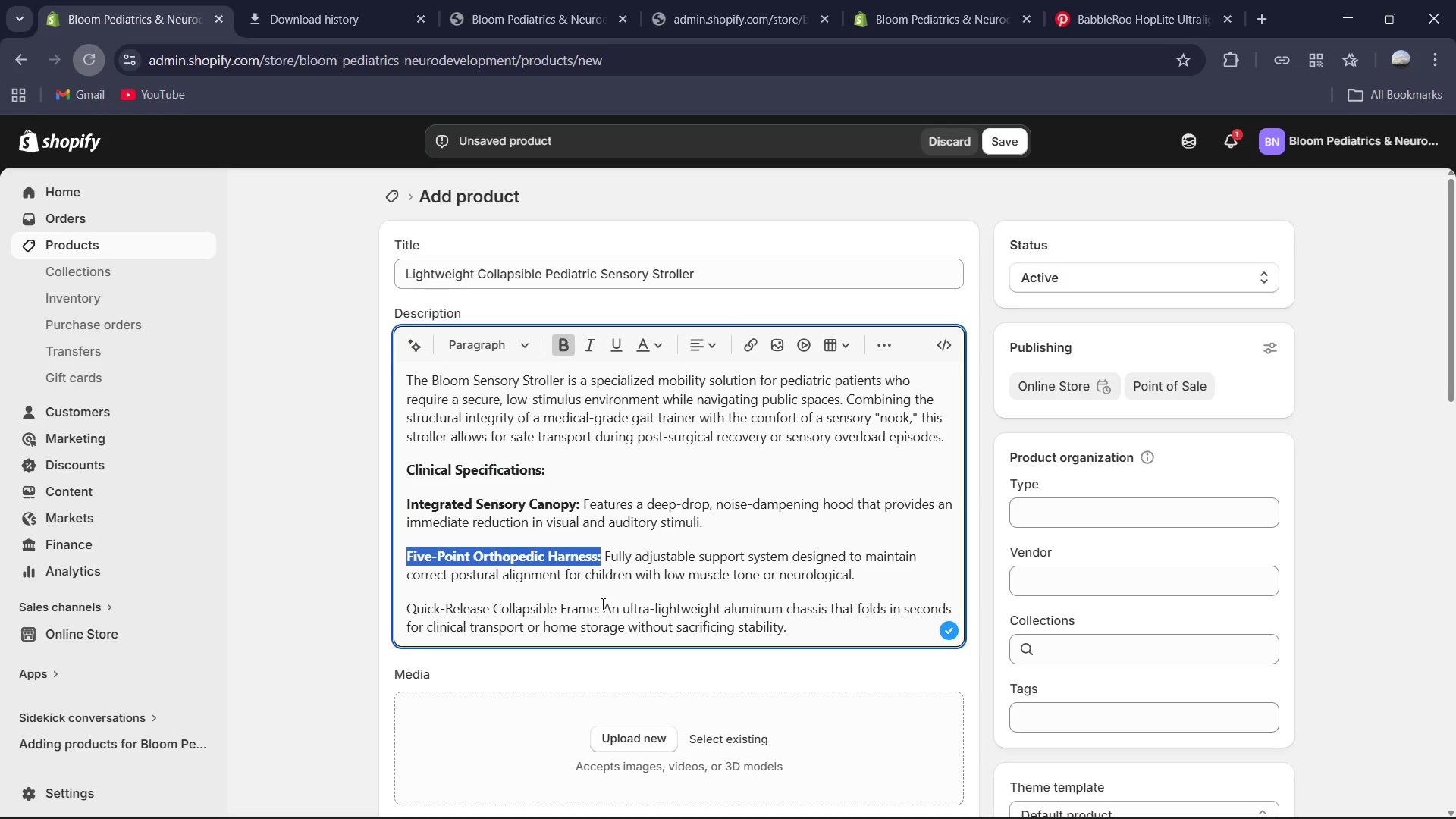 
left_click_drag(start_coordinate=[601, 604], to_coordinate=[402, 585])
 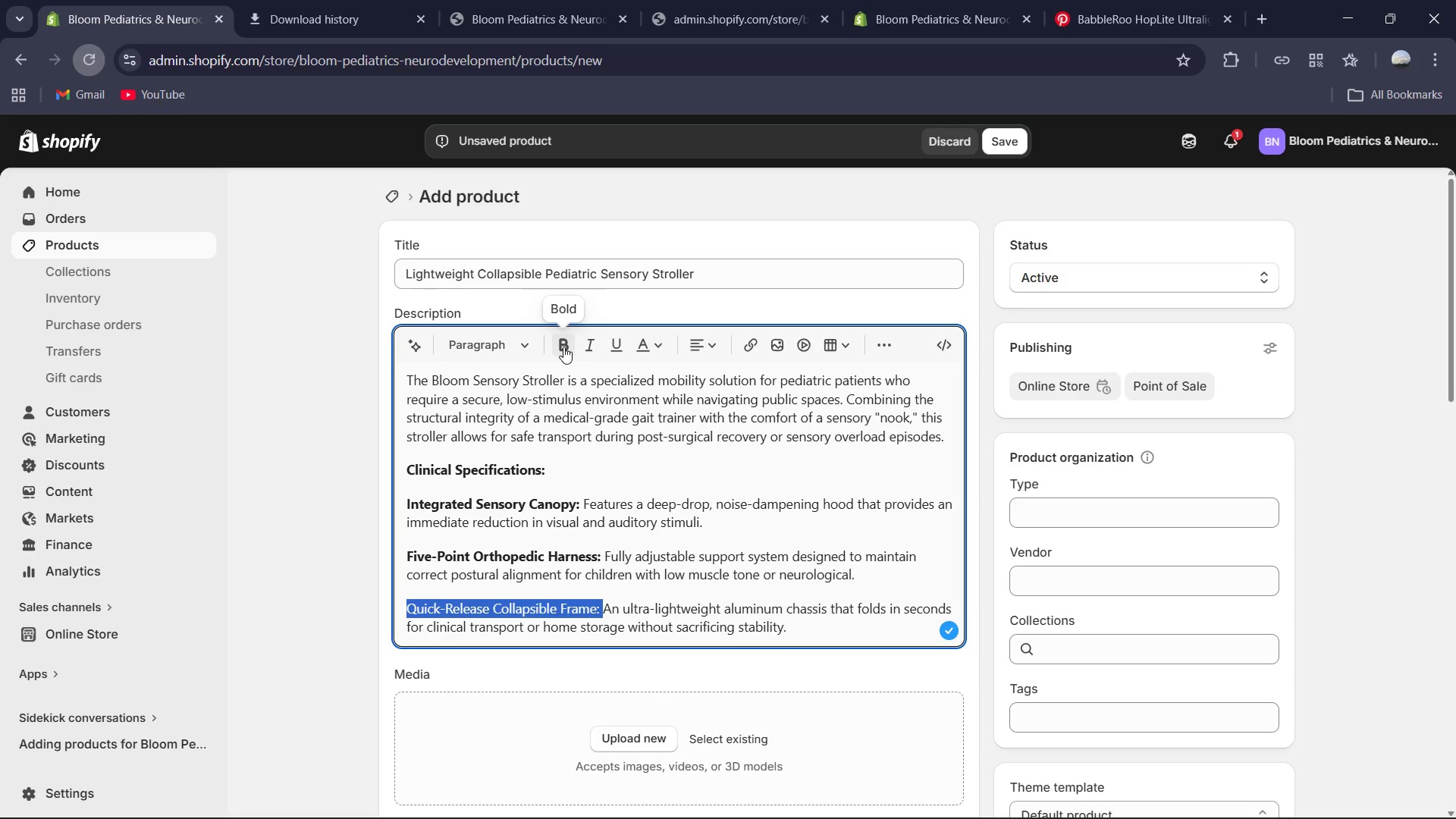 
left_click([563, 347])
 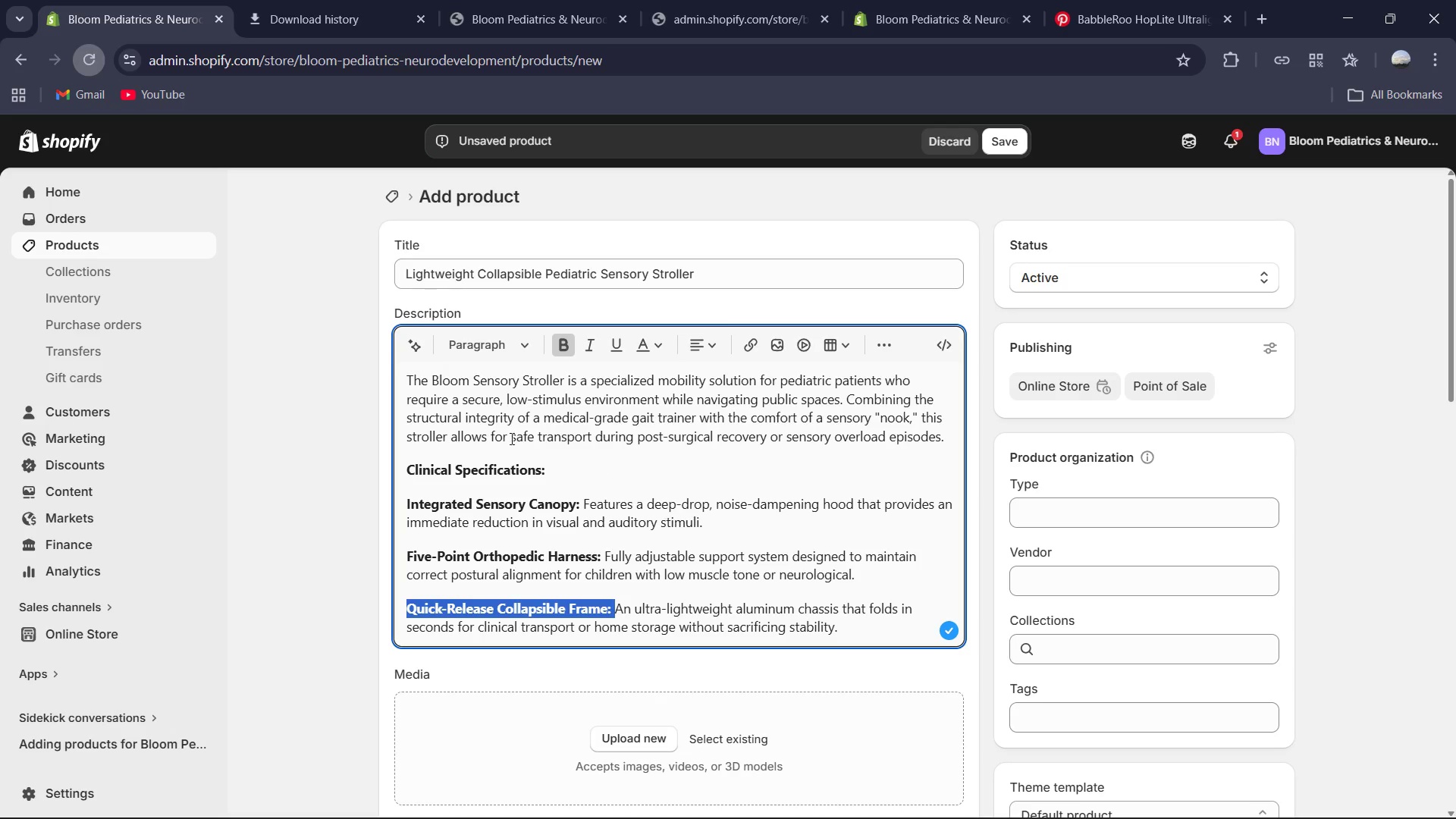 
wait(6.36)
 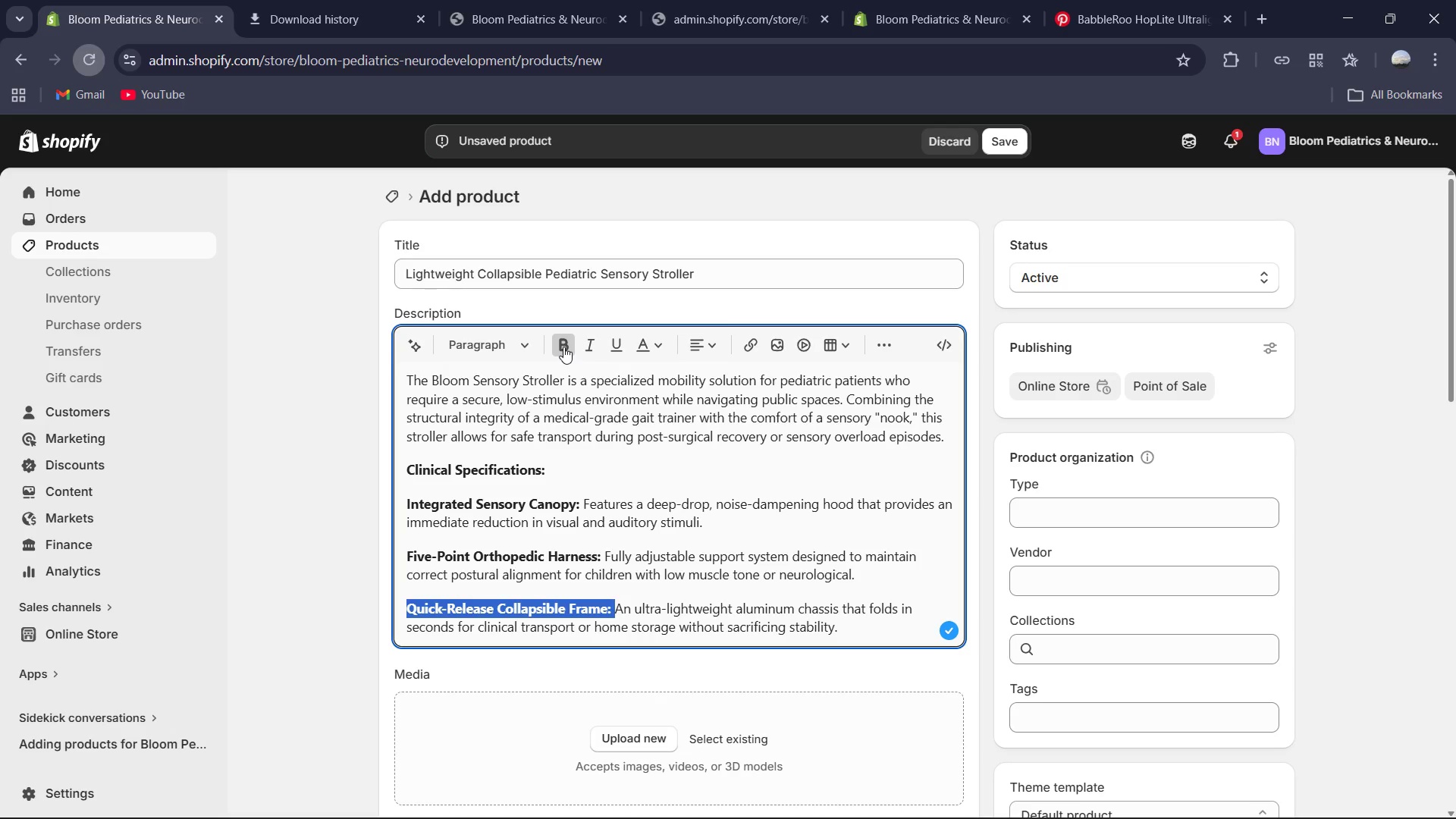 
left_click([604, 453])
 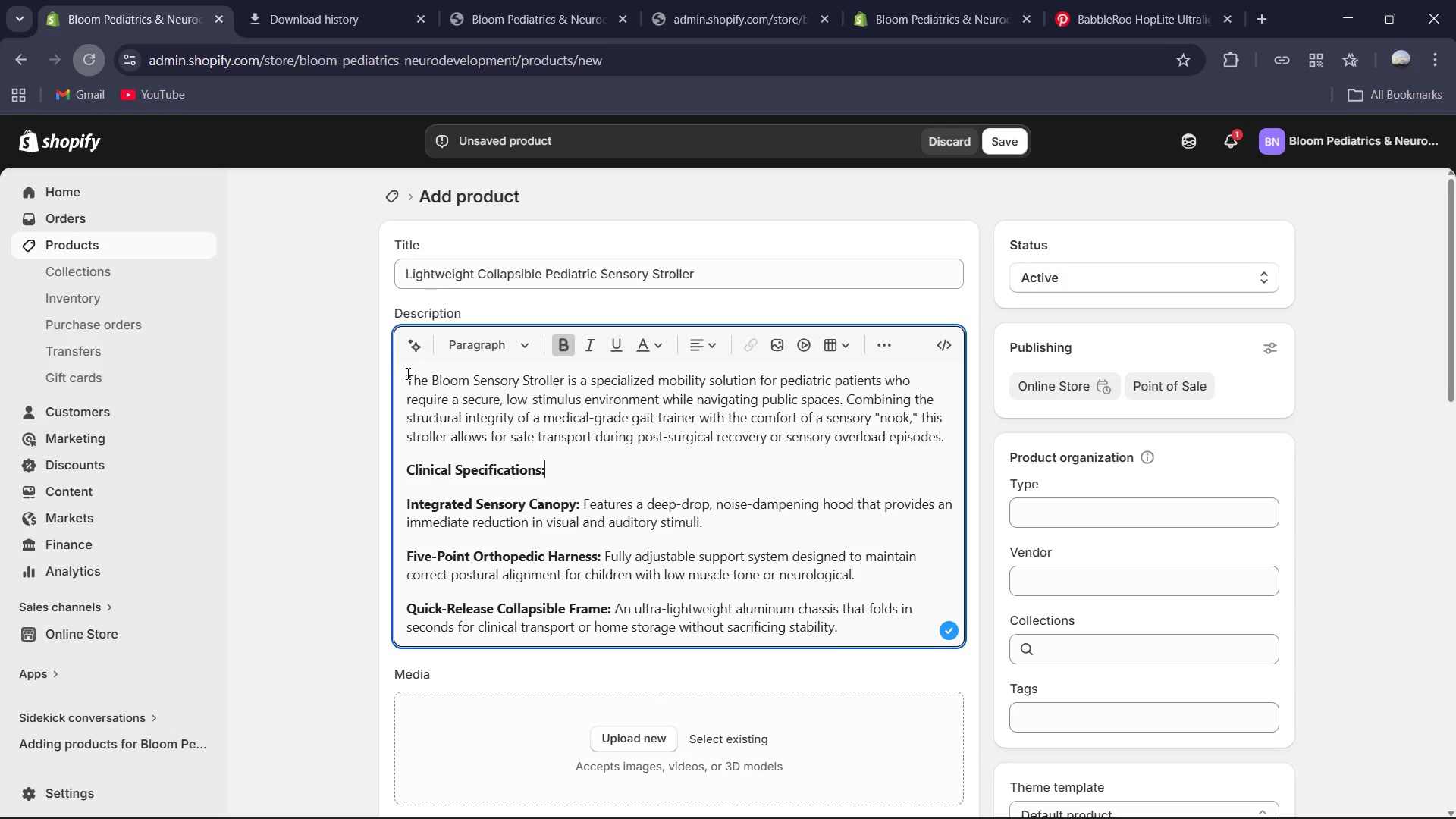 
left_click([406, 373])
 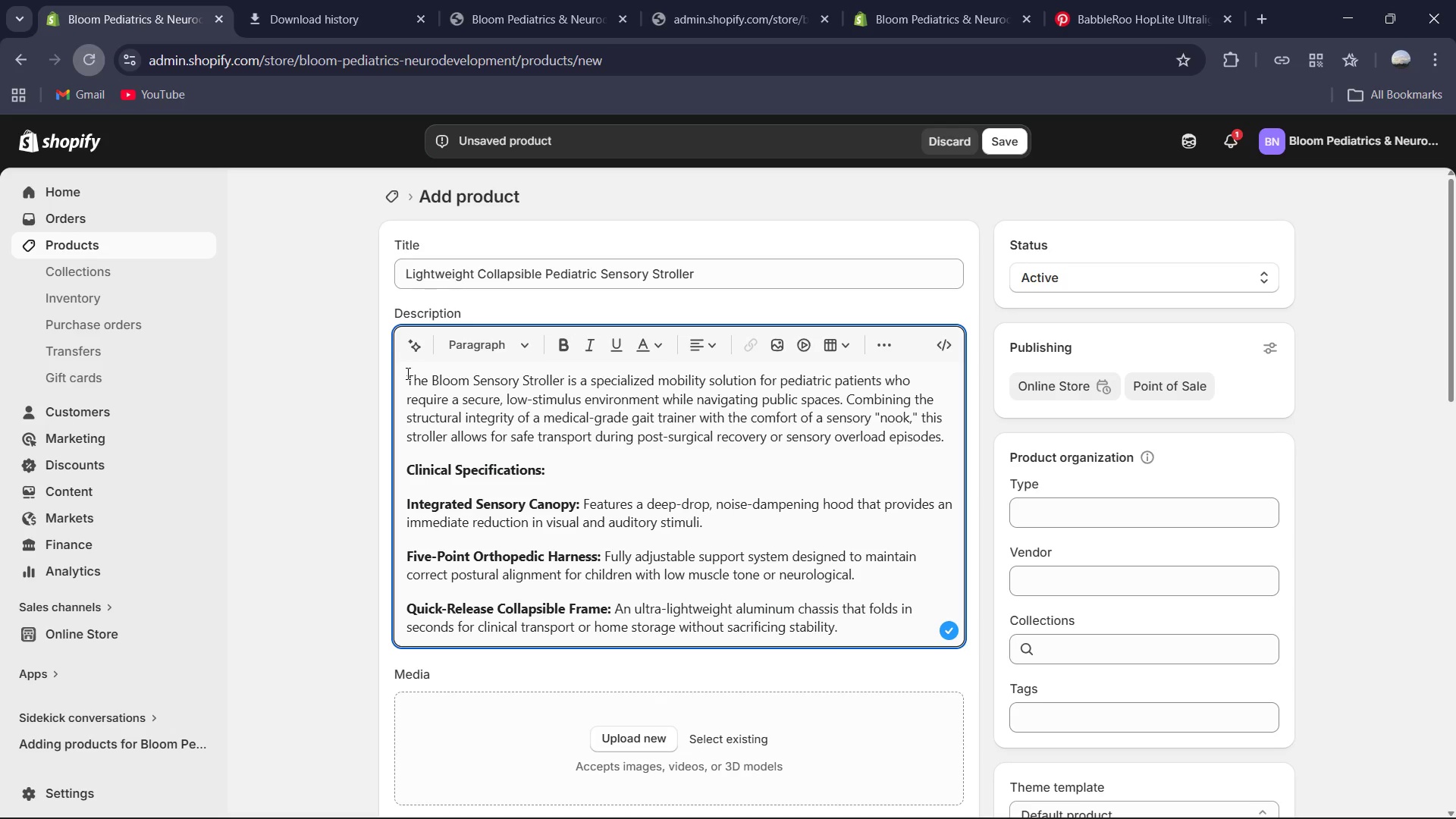 
key(Enter)
 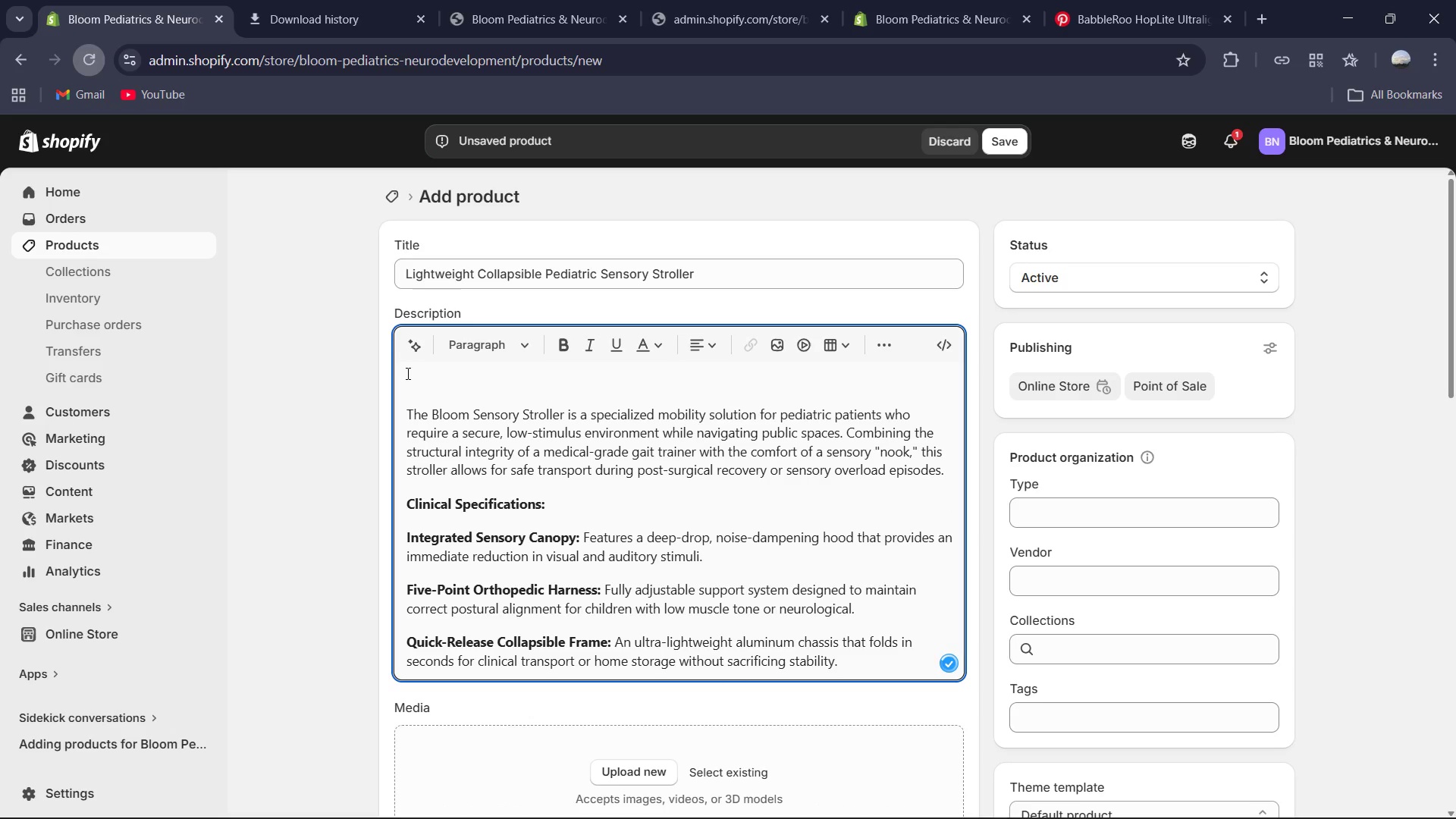 
key(ArrowUp)
 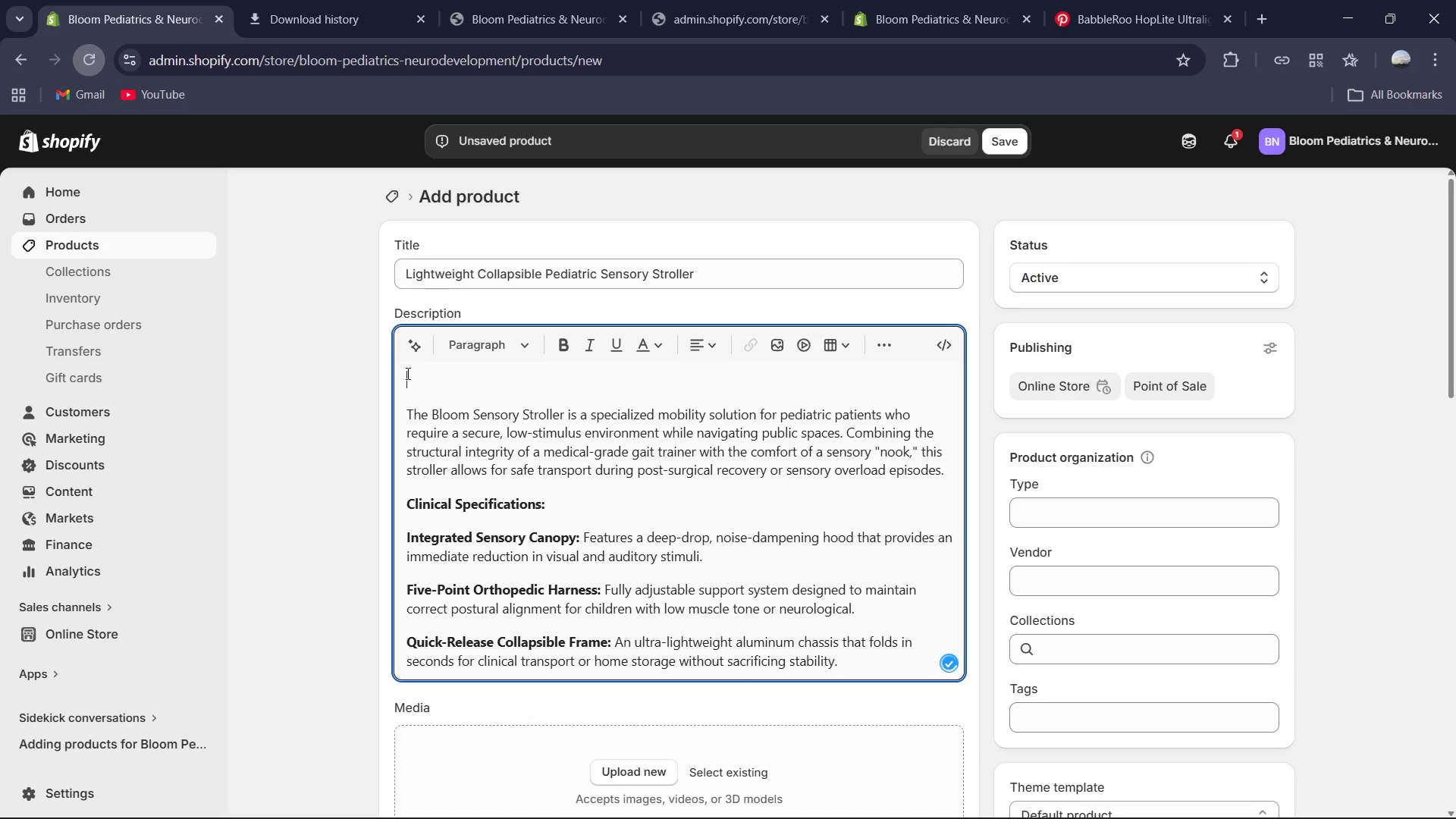 
type(Adaptive mobile Sanctur)
key(Backspace)
type(ary for Sensory Regulation)
 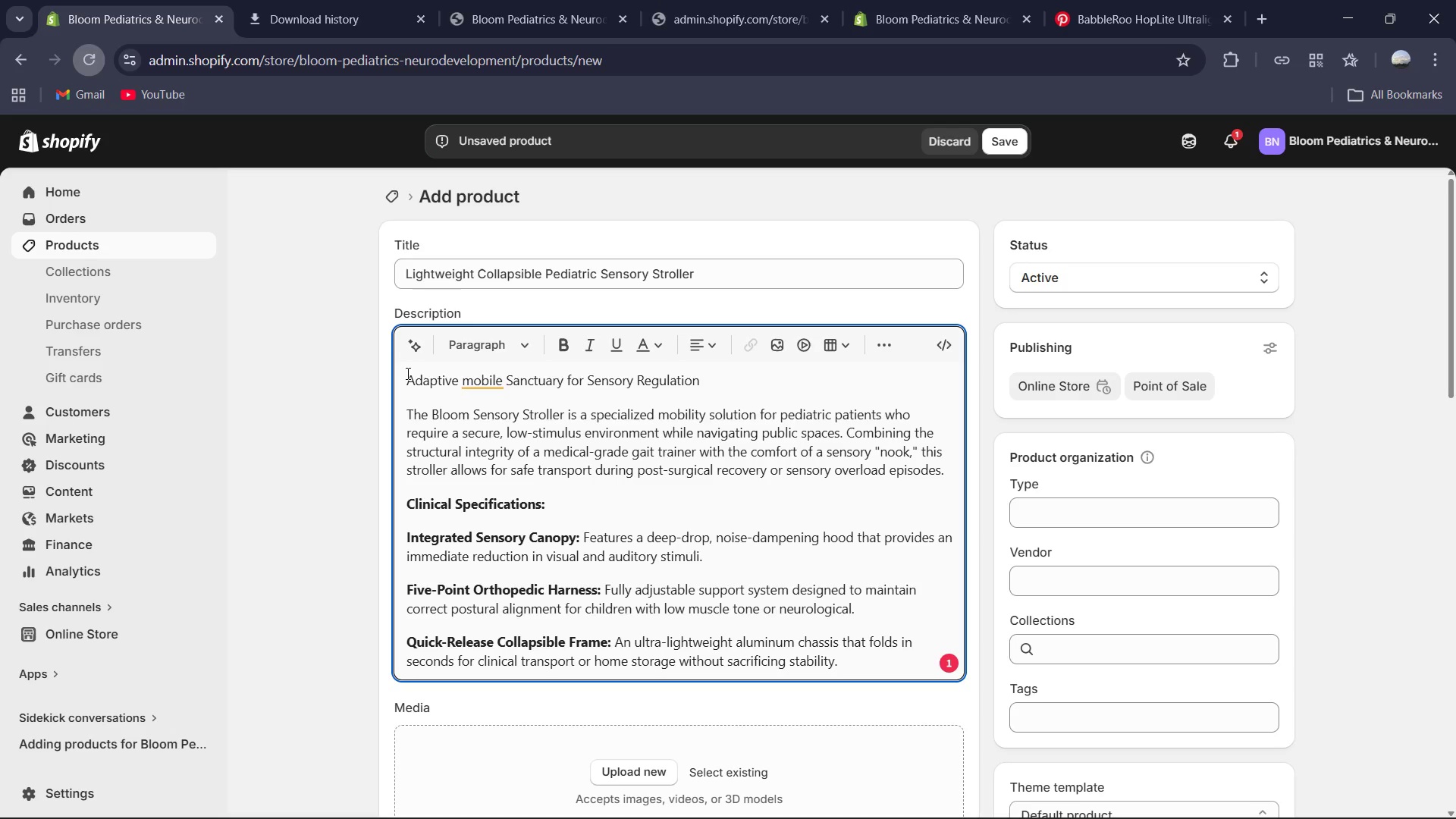 
left_click([469, 377])
 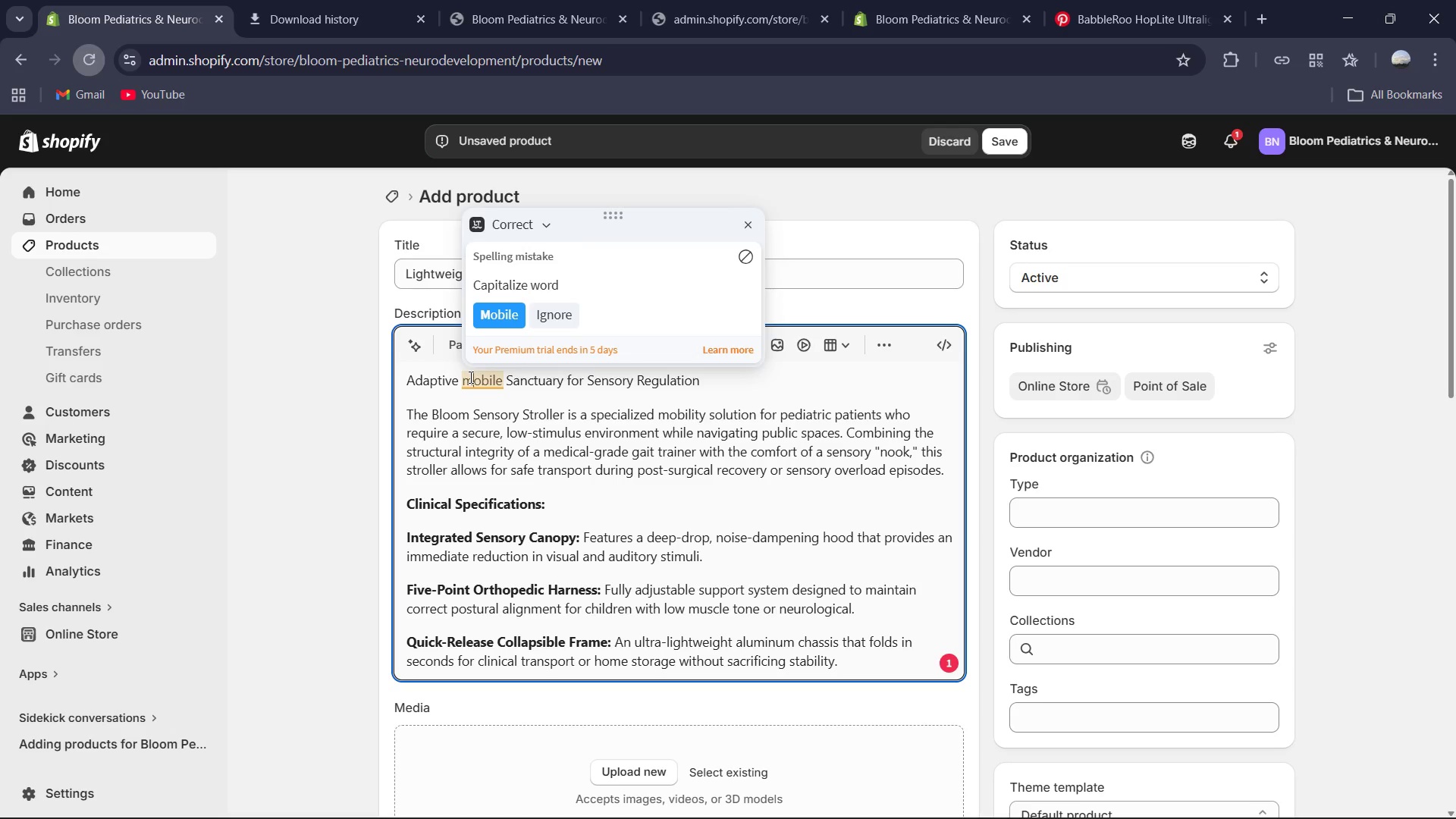 
key(Backspace)
 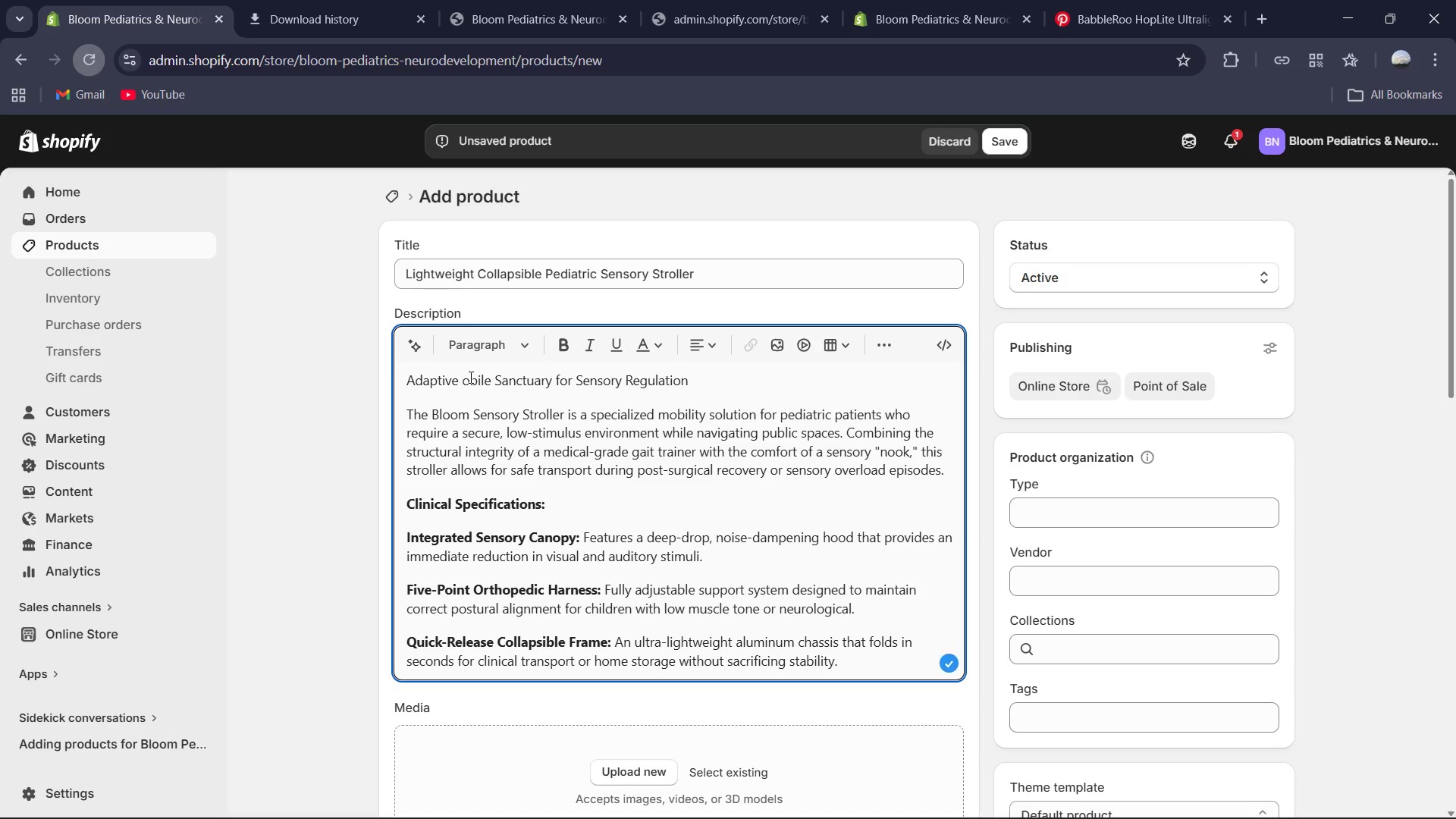 
key(Shift+ShiftRight)
 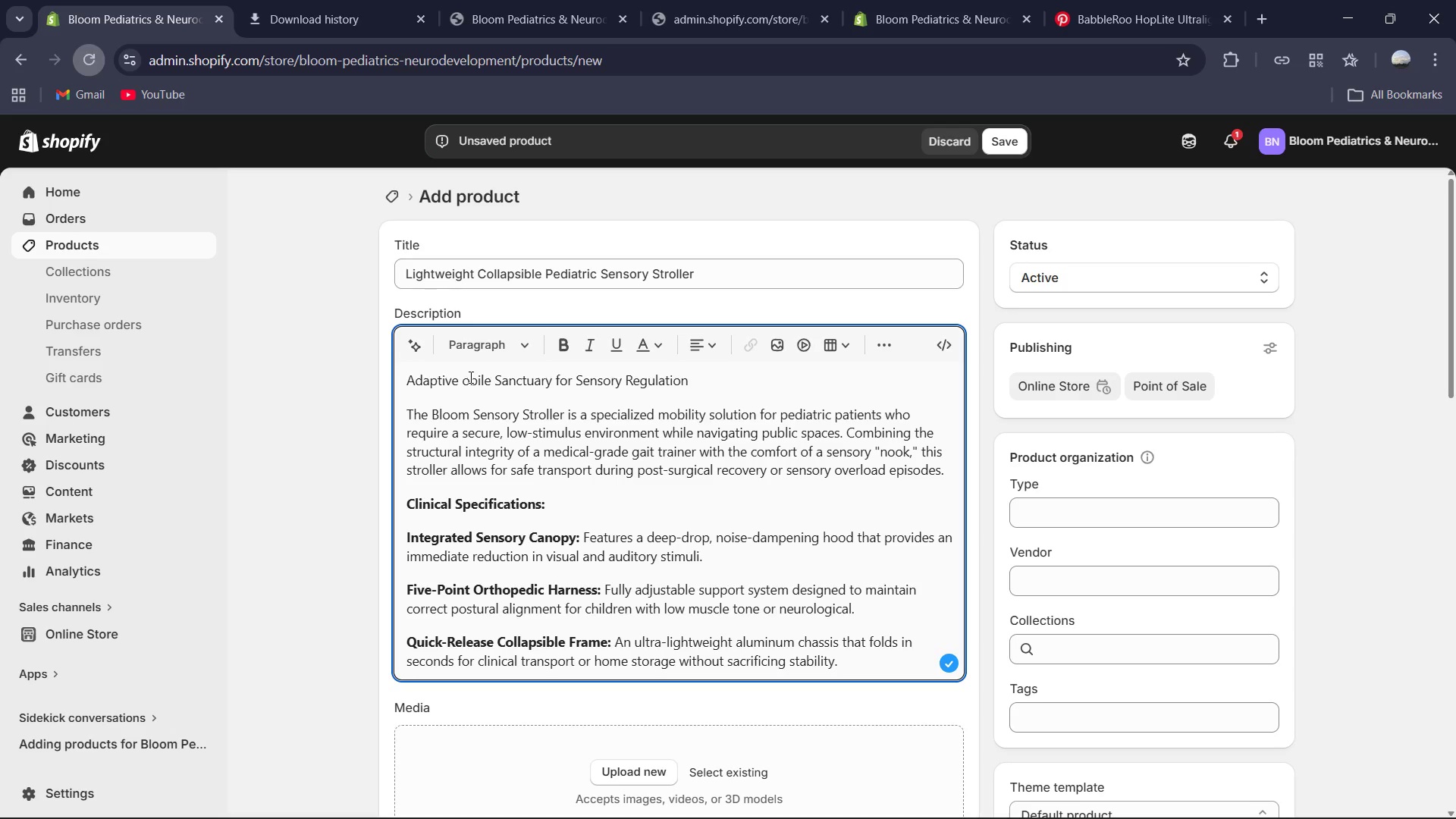 
key(Shift+M)
 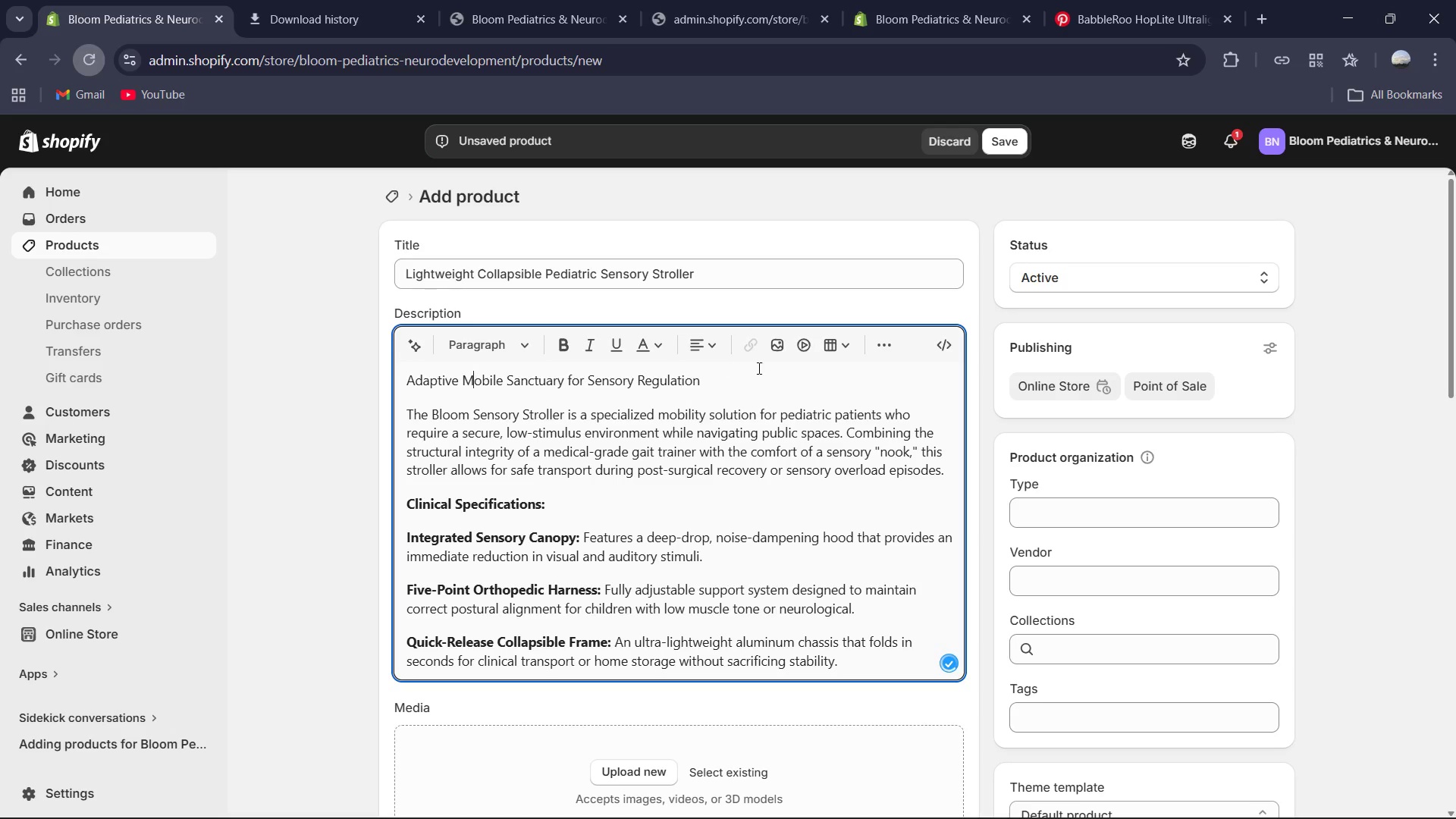 
left_click_drag(start_coordinate=[759, 368], to_coordinate=[316, 373])
 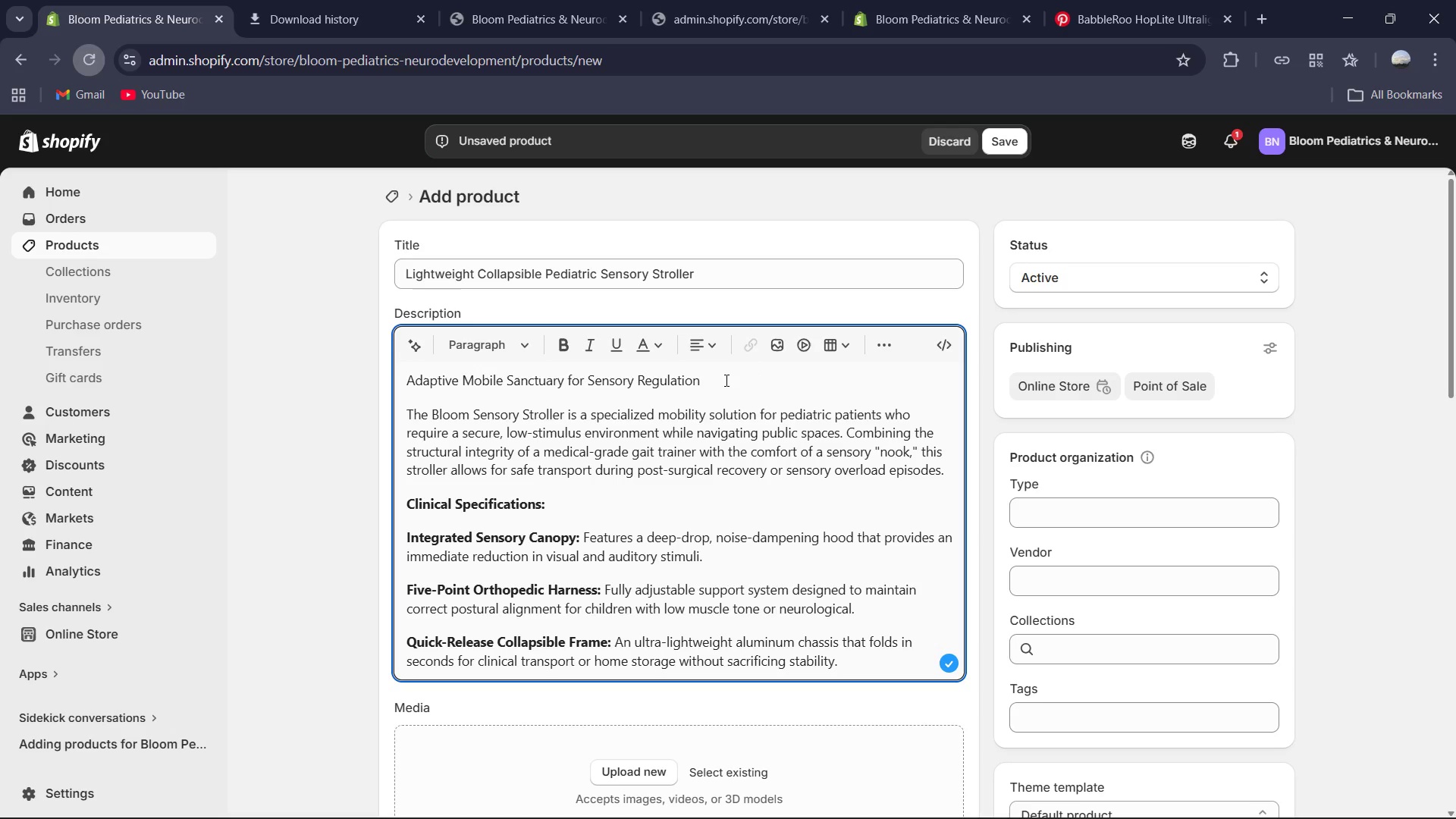 
left_click_drag(start_coordinate=[726, 378], to_coordinate=[375, 365])
 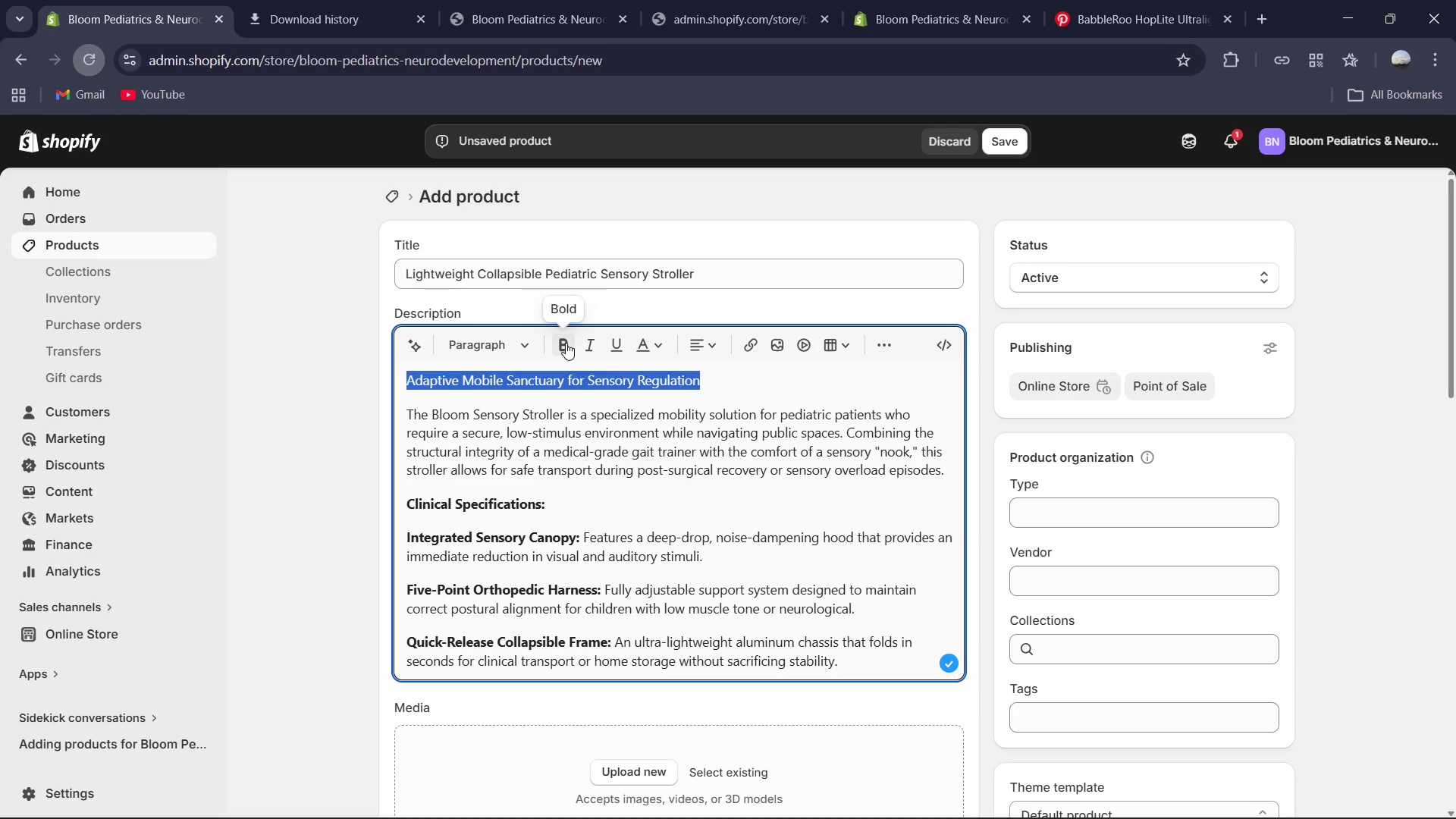 
left_click([566, 343])
 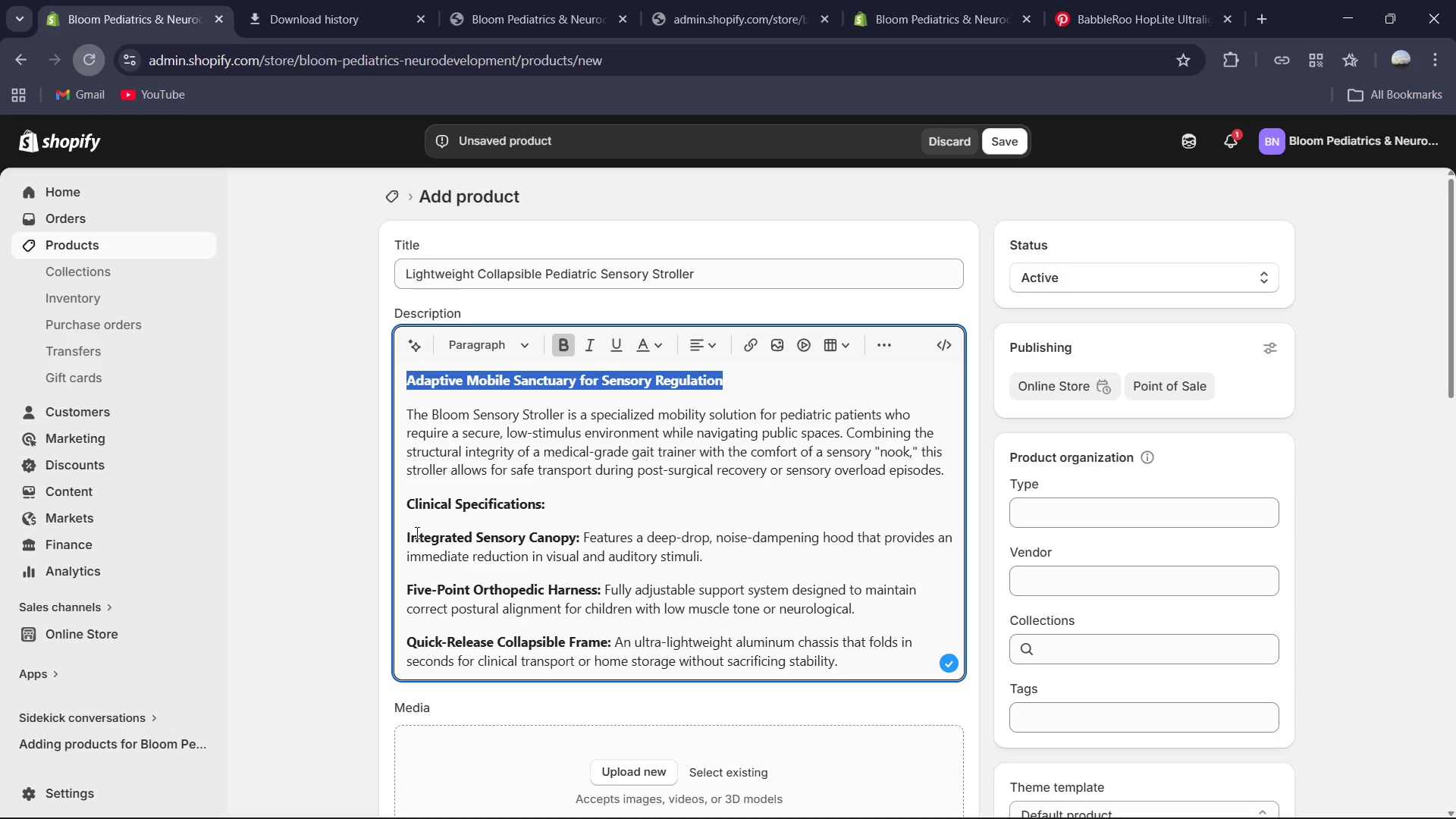 
left_click([408, 532])
 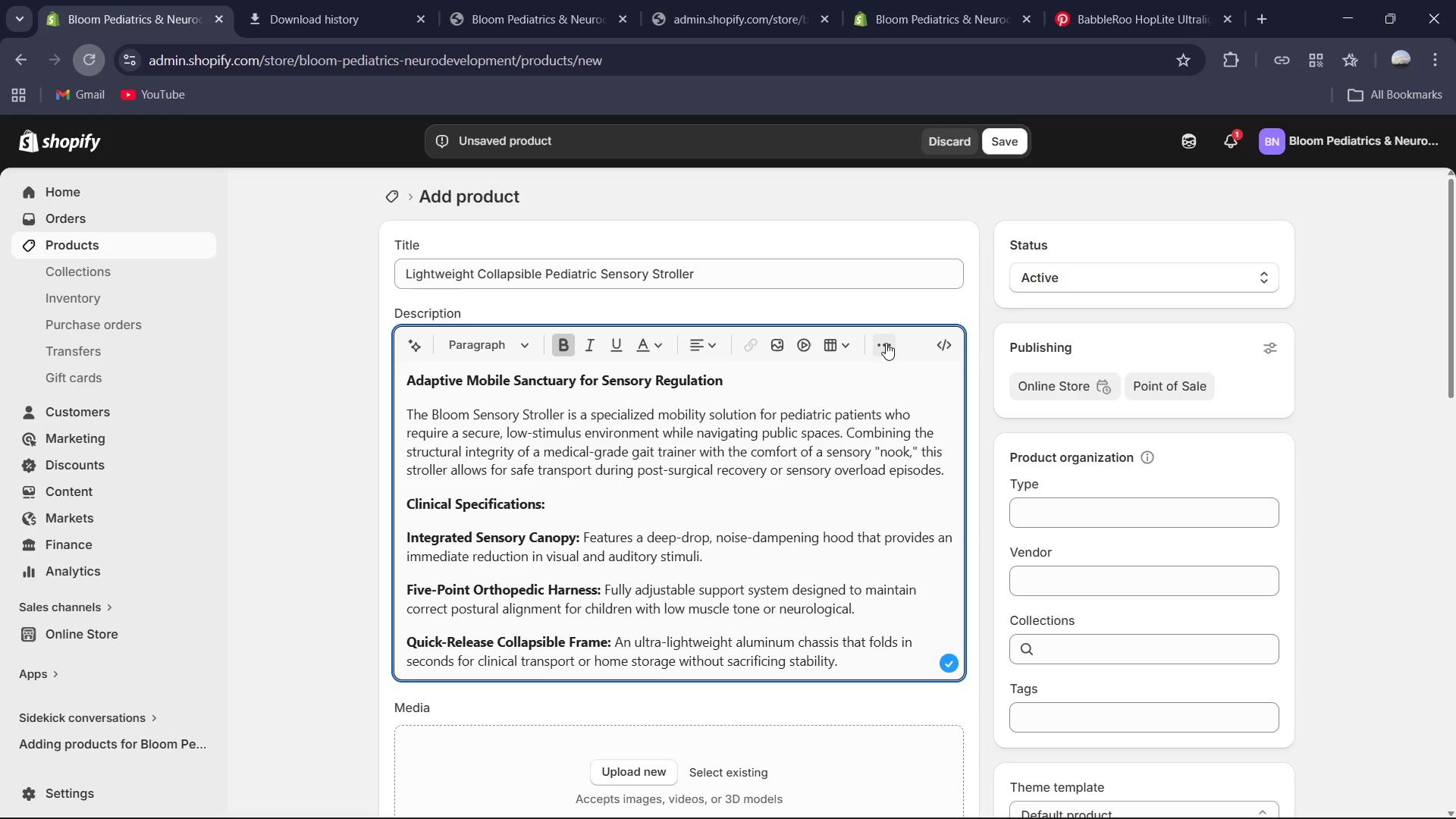 
left_click([887, 339])
 